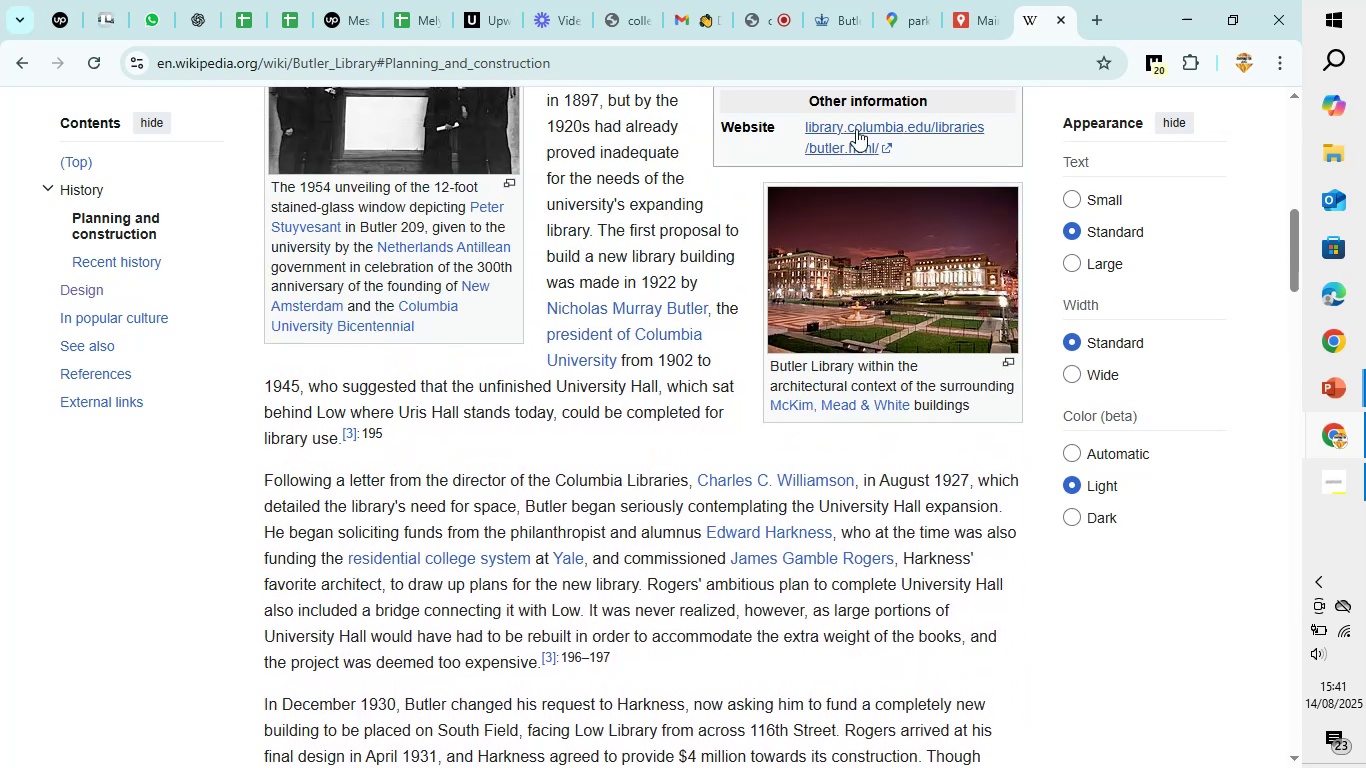 
left_click([856, 129])
 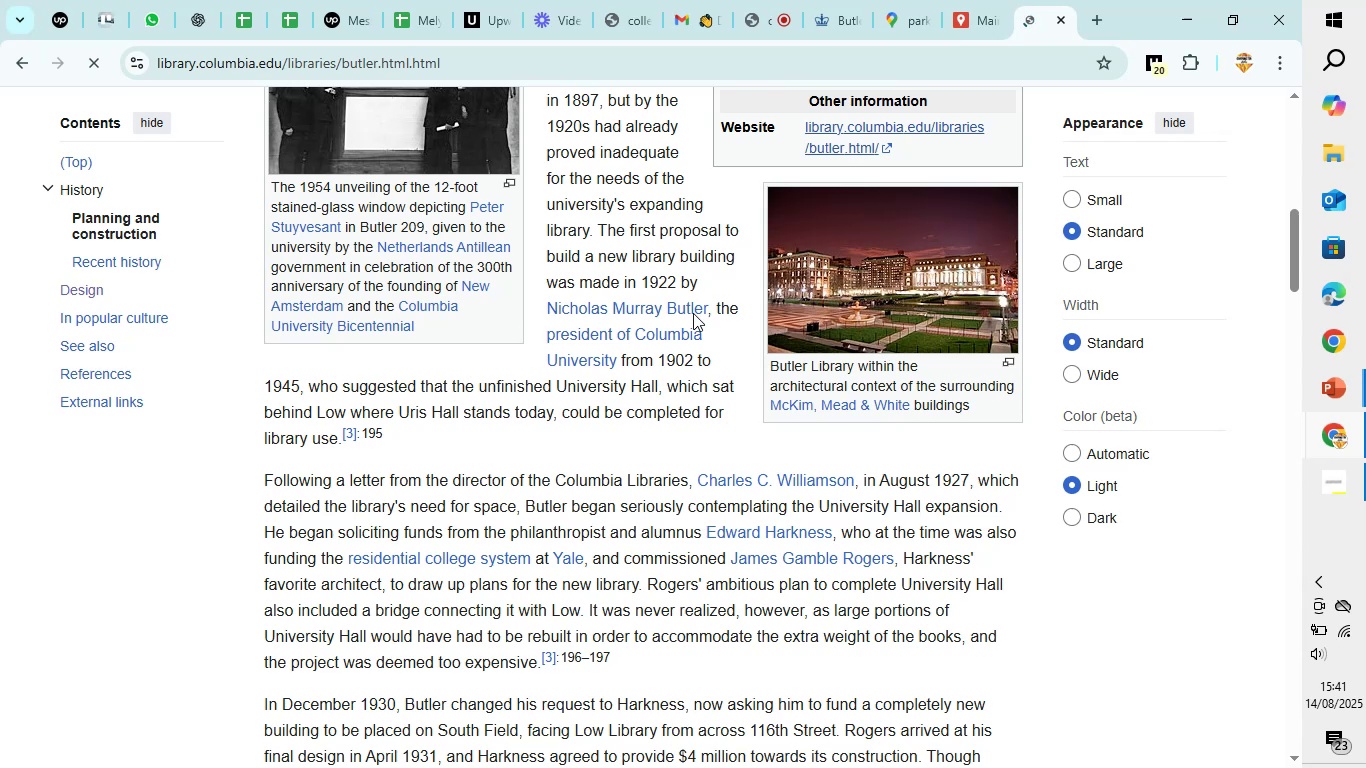 
wait(5.16)
 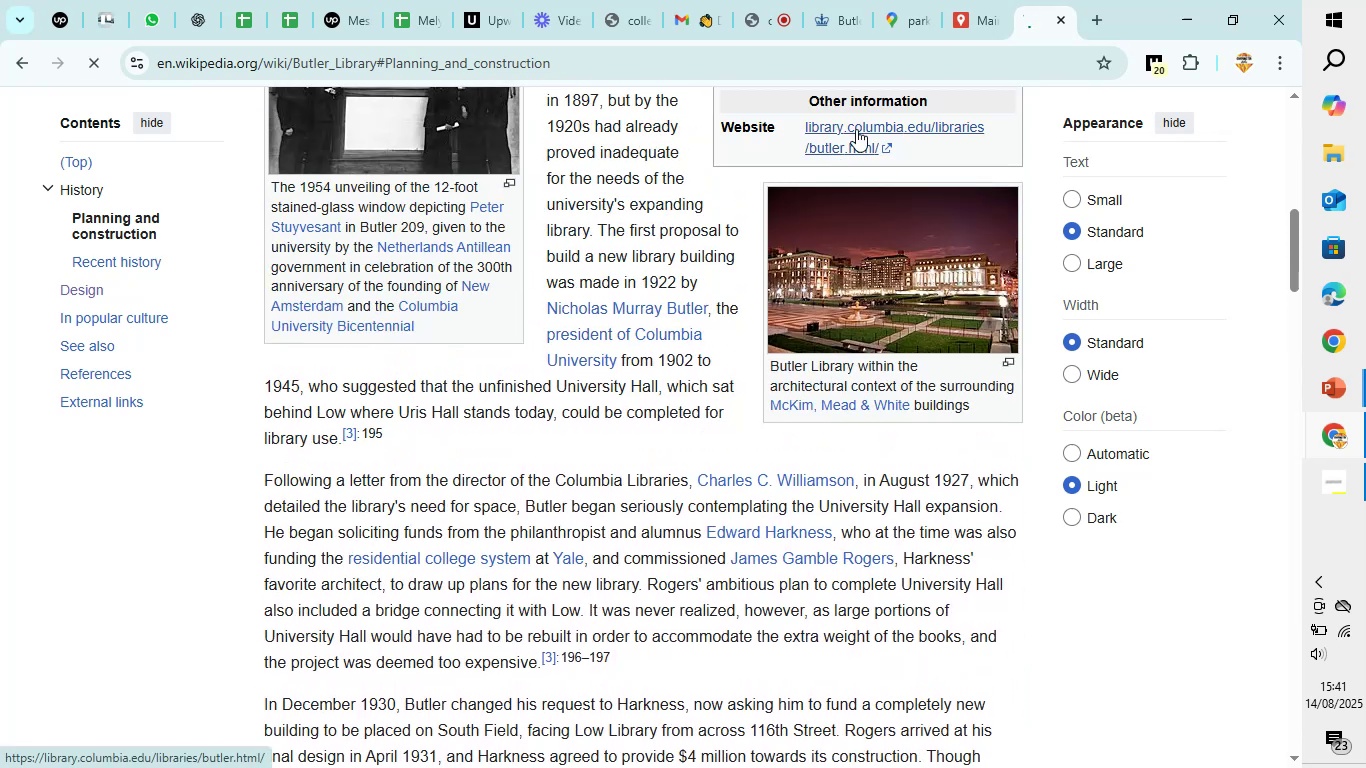 
scroll: coordinate [431, 341], scroll_direction: down, amount: 7.0
 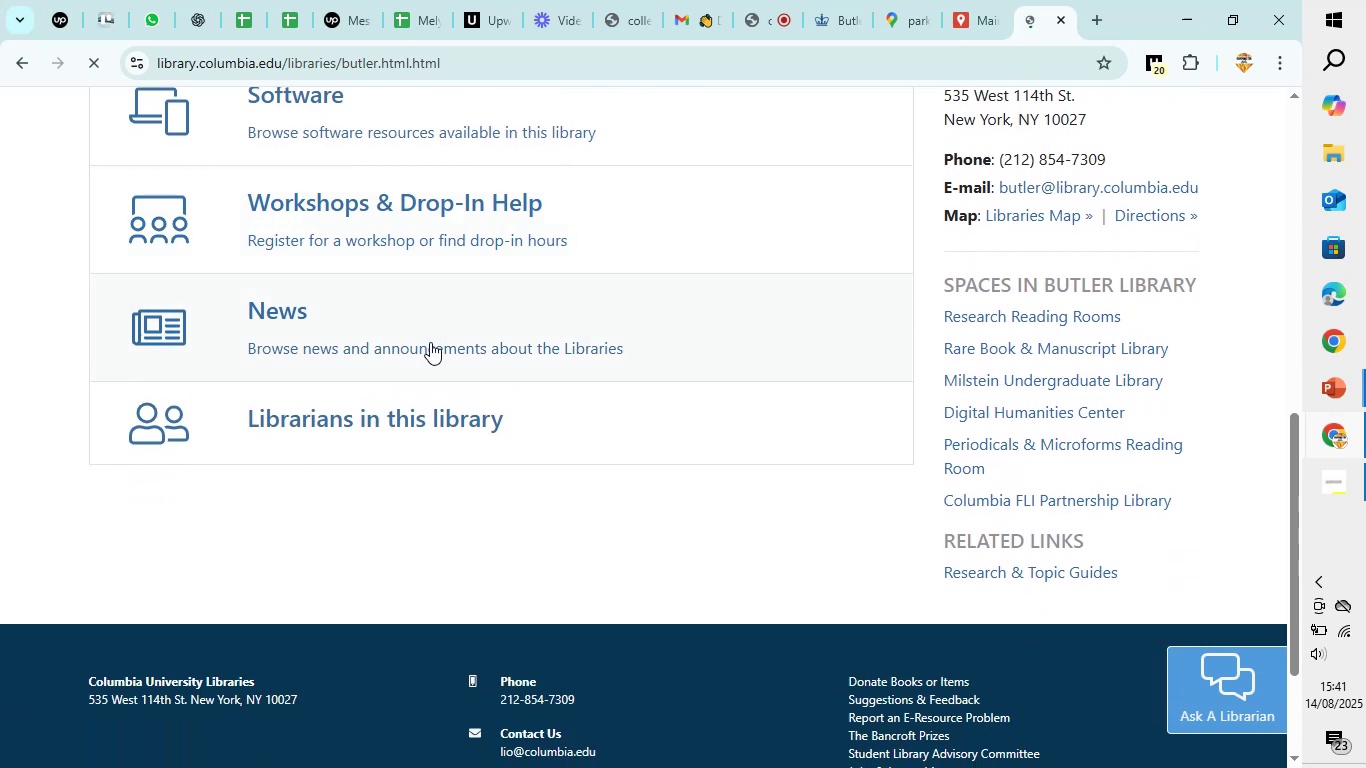 
scroll: coordinate [430, 342], scroll_direction: up, amount: 5.0
 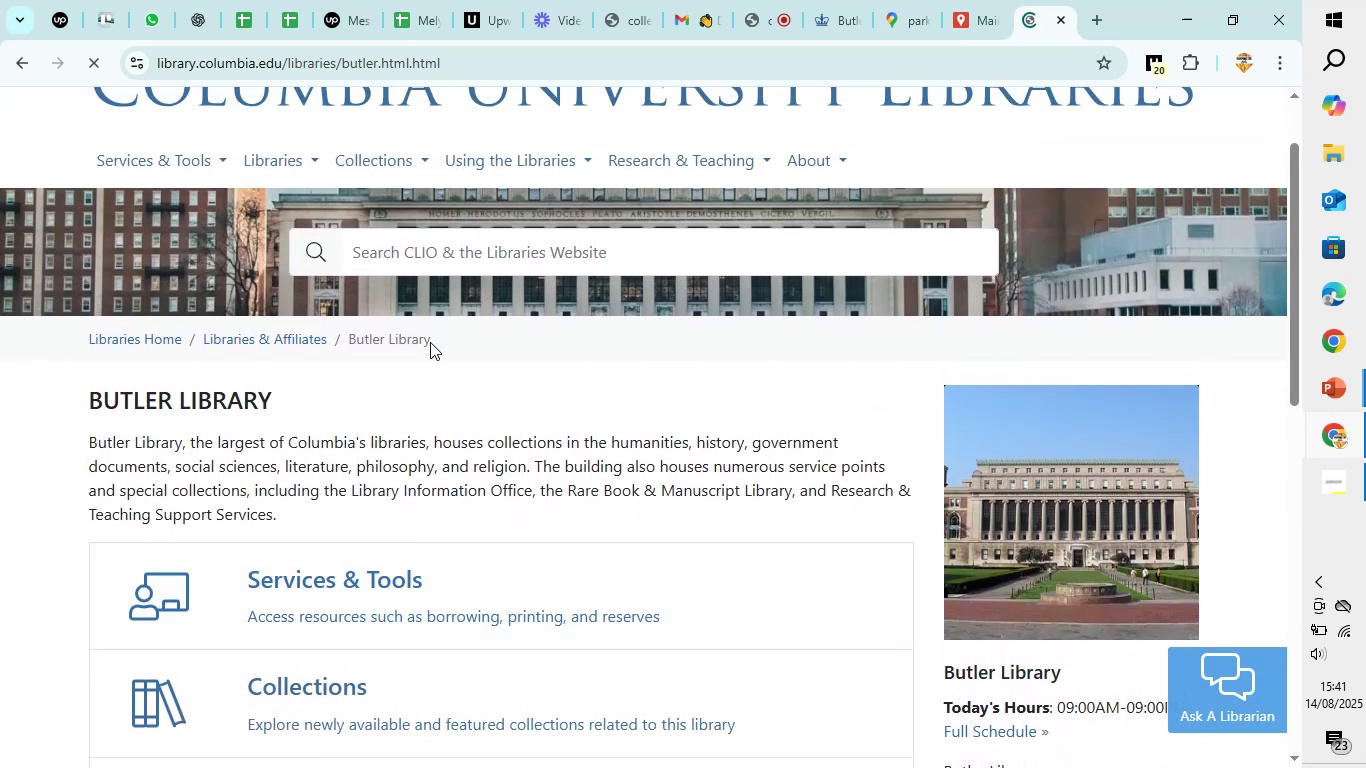 
wait(9.43)
 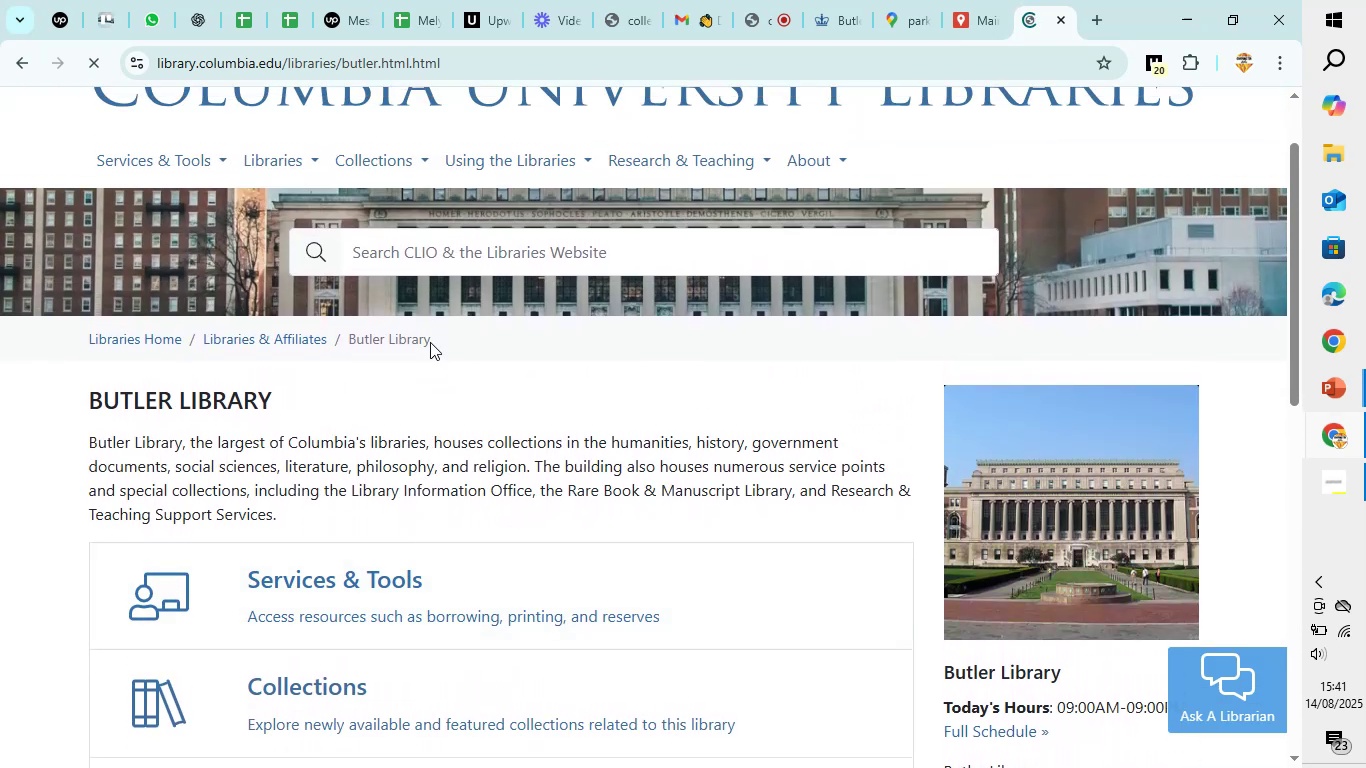 
left_click([7, 62])
 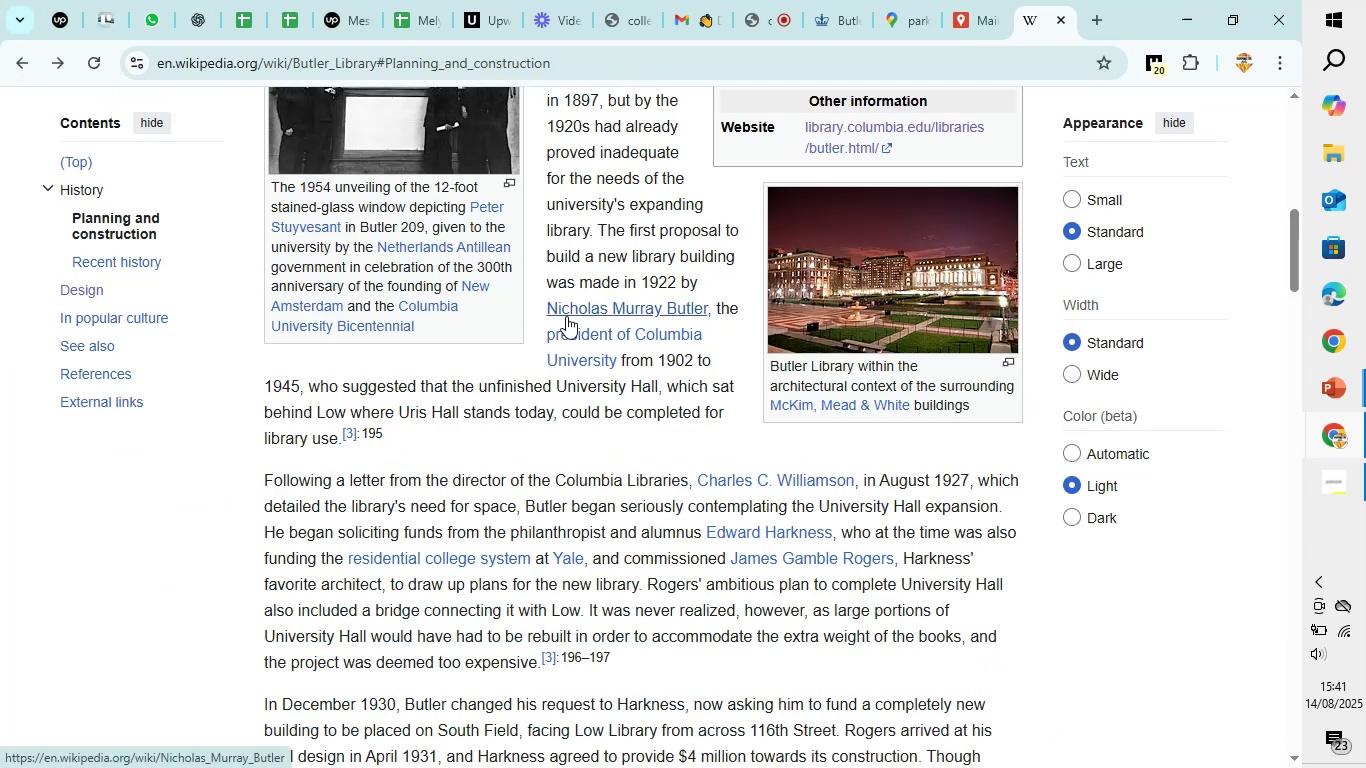 
scroll: coordinate [444, 391], scroll_direction: down, amount: 14.0
 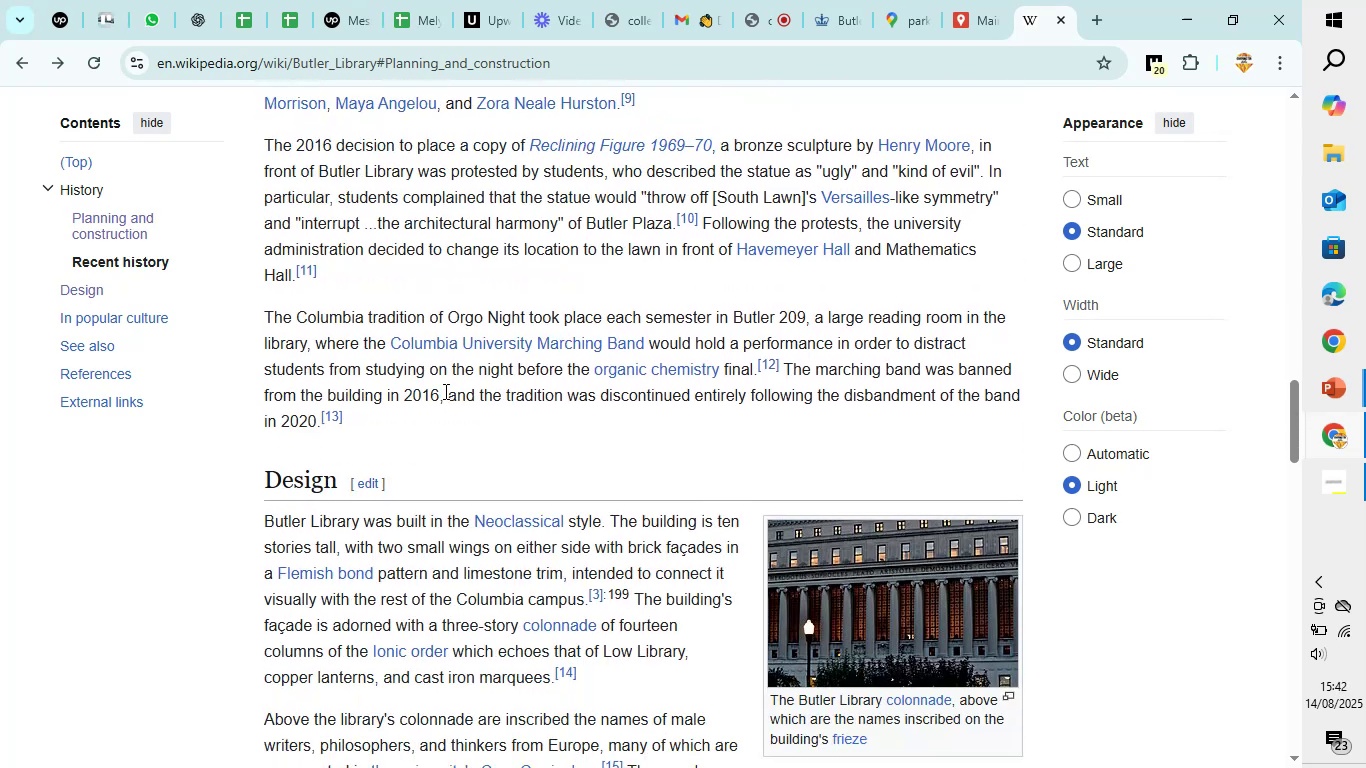 
scroll: coordinate [422, 326], scroll_direction: down, amount: 25.0
 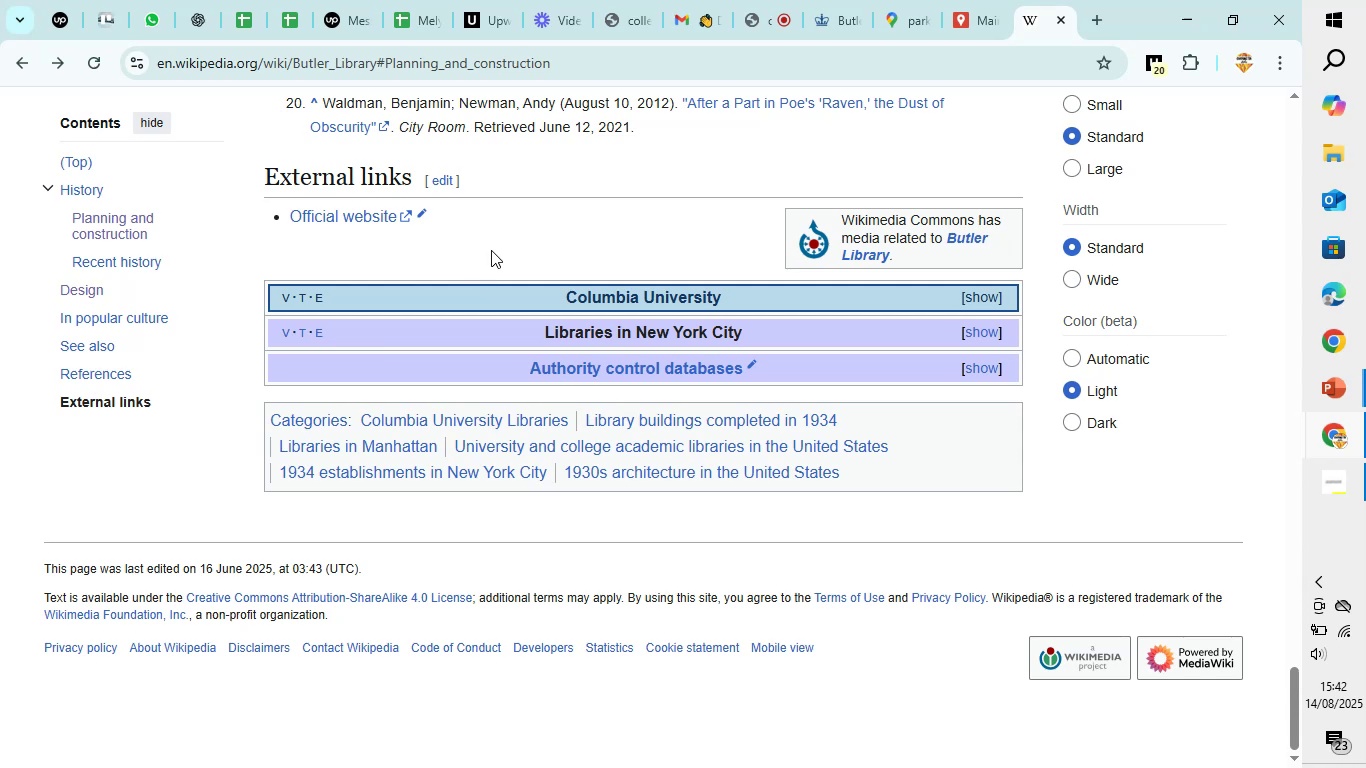 
scroll: coordinate [536, 239], scroll_direction: up, amount: 52.0
 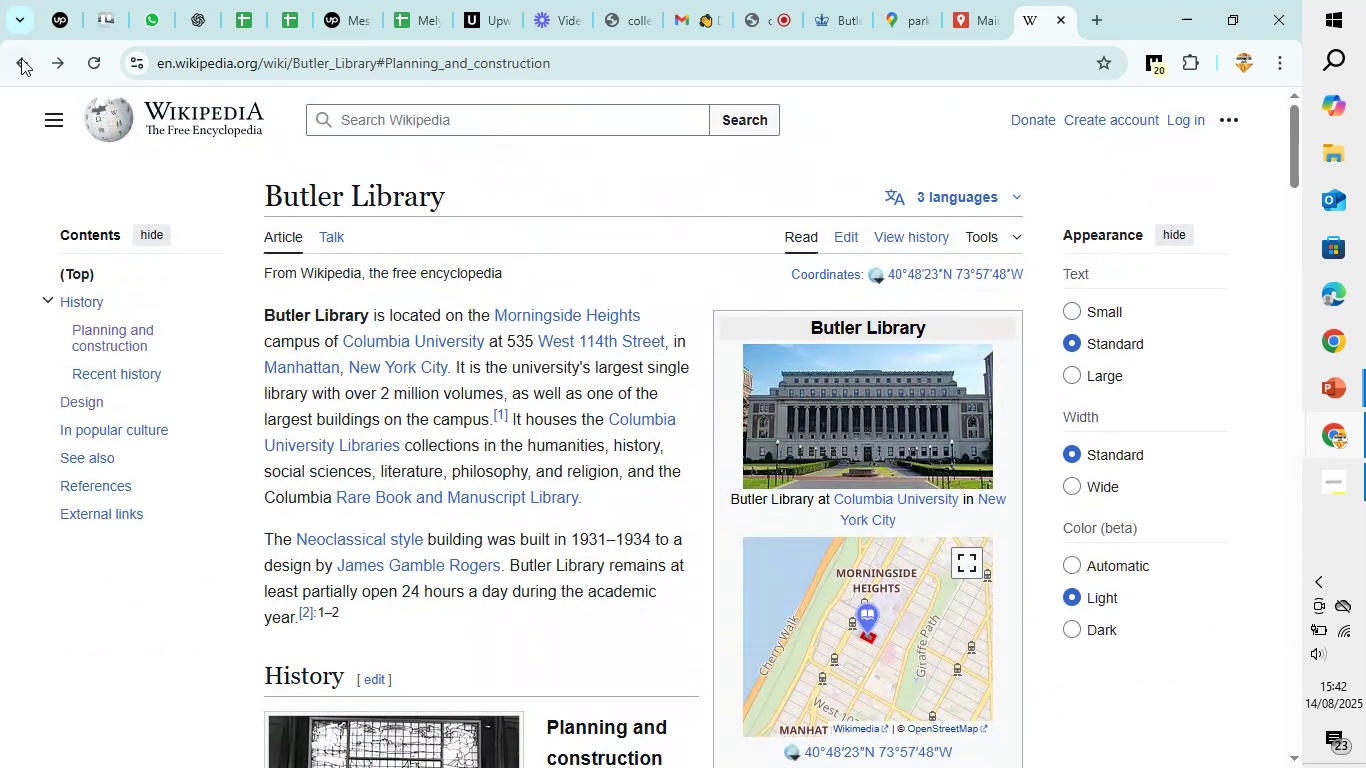 
left_click([19, 55])
 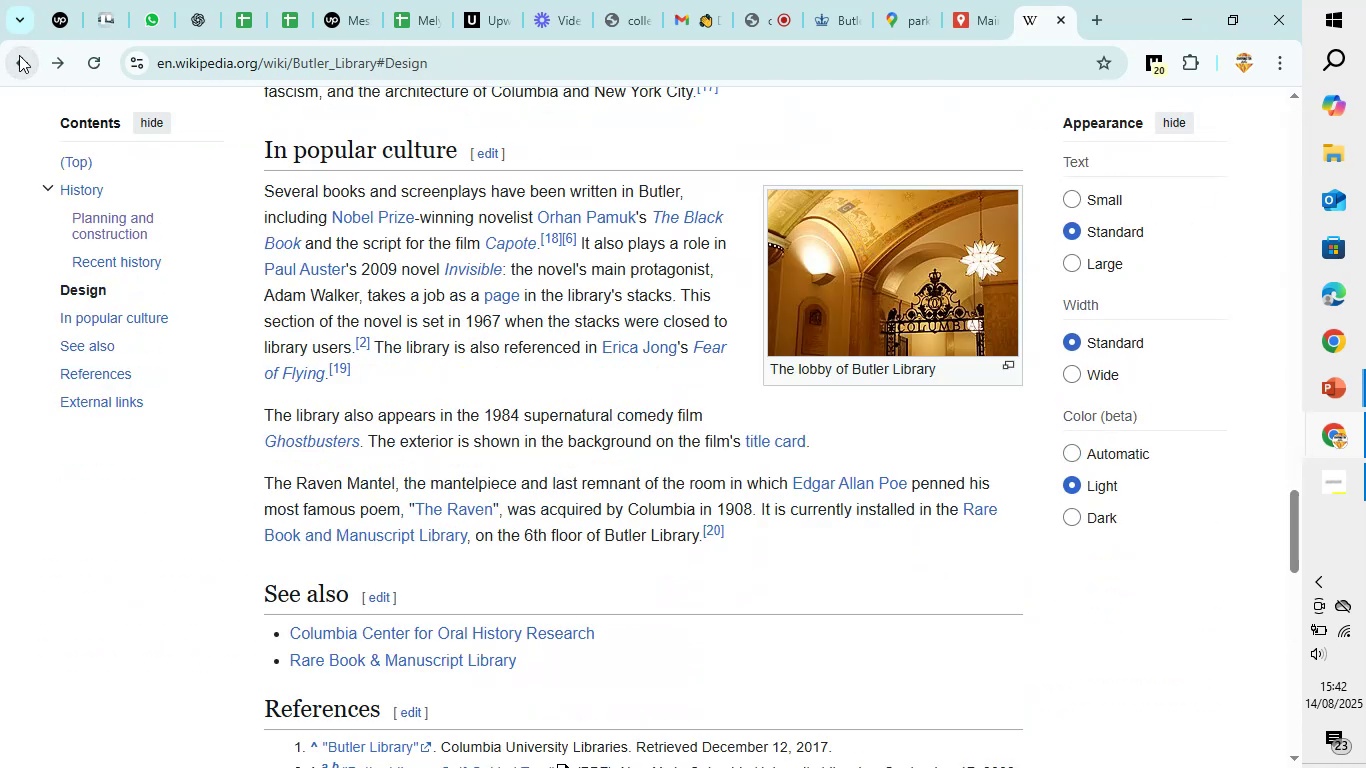 
left_click([19, 55])
 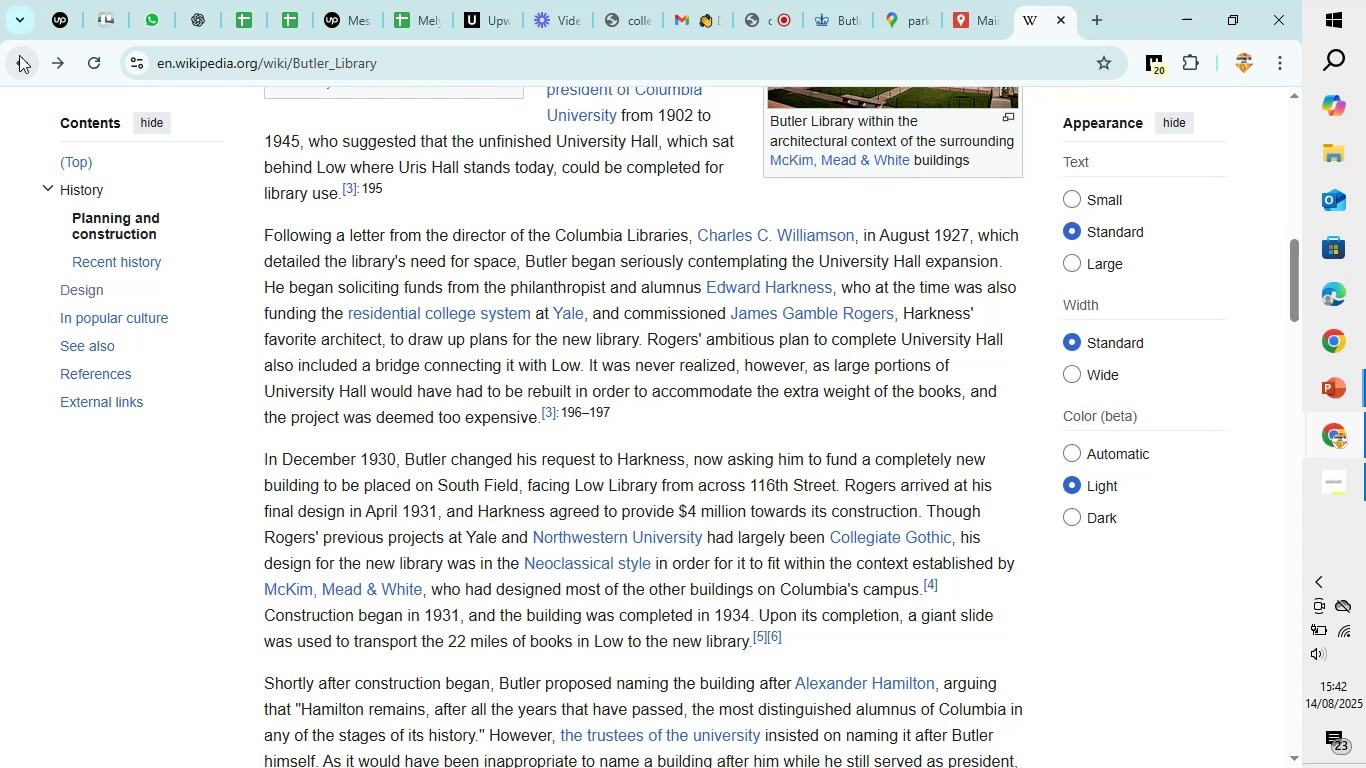 
left_click([15, 63])
 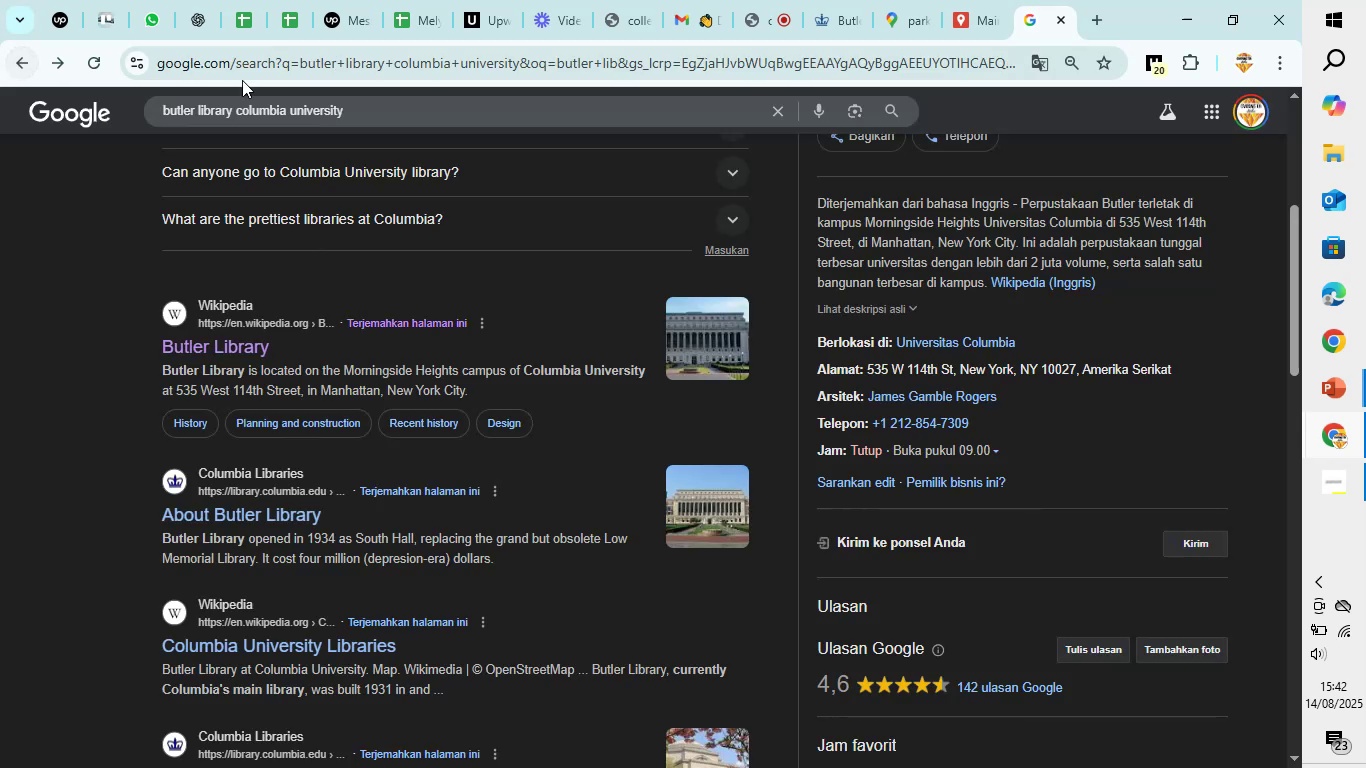 
scroll: coordinate [393, 271], scroll_direction: up, amount: 11.0
 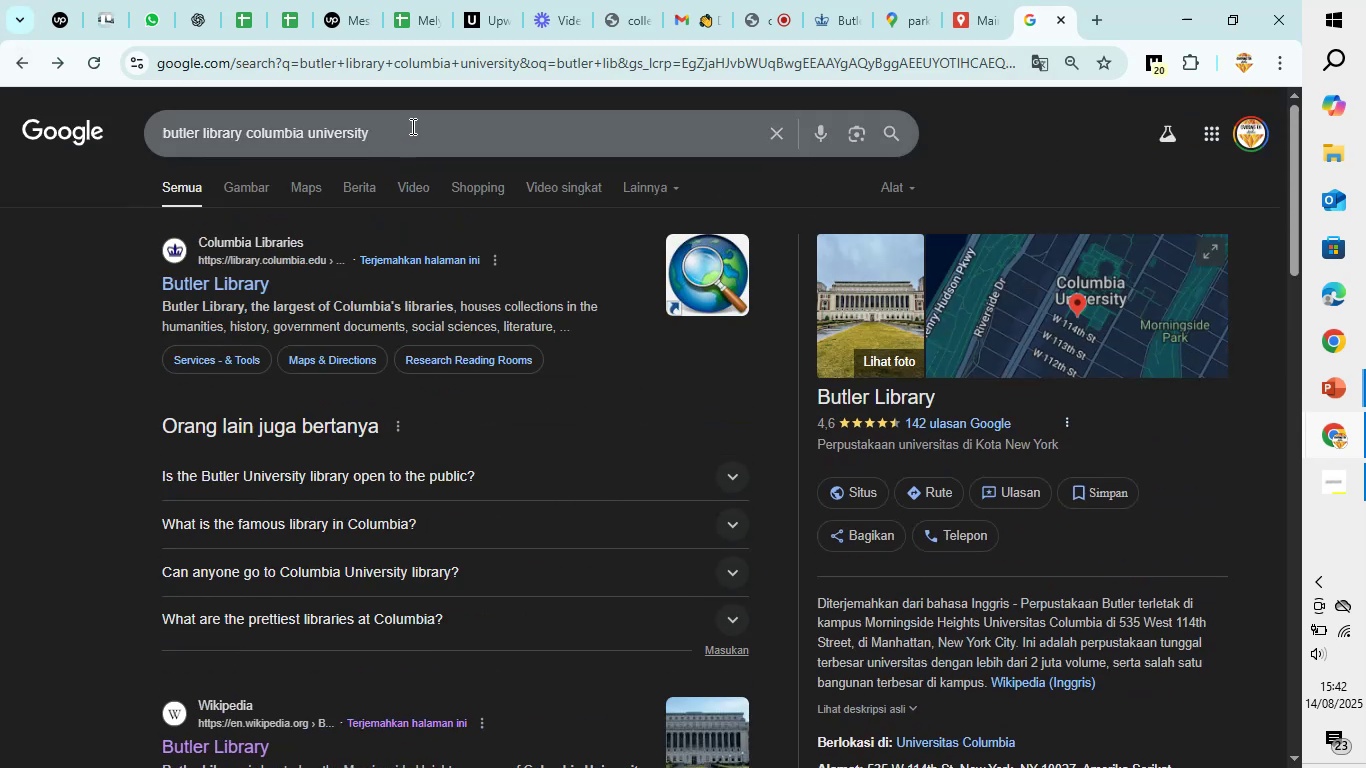 
left_click([412, 125])
 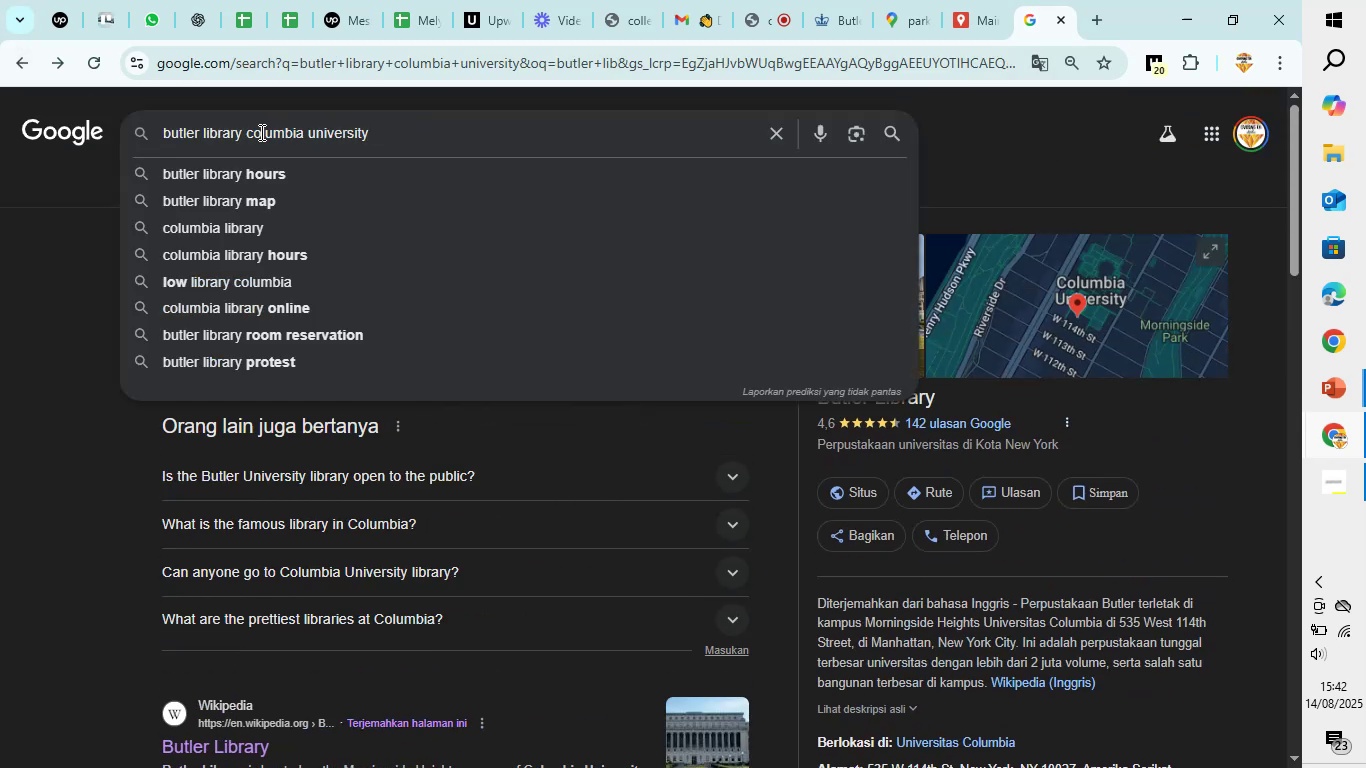 
left_click_drag(start_coordinate=[249, 130], to_coordinate=[119, 142])
 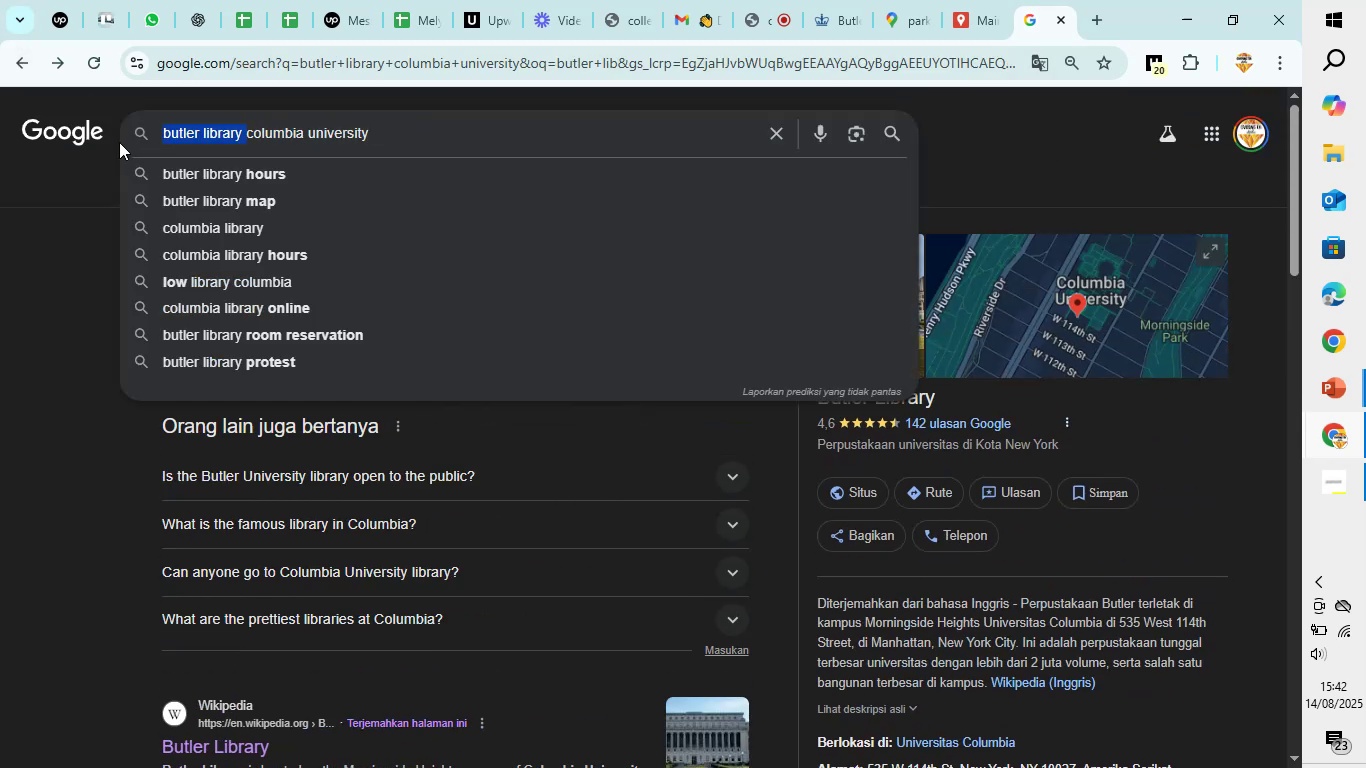 
key(Backspace)
 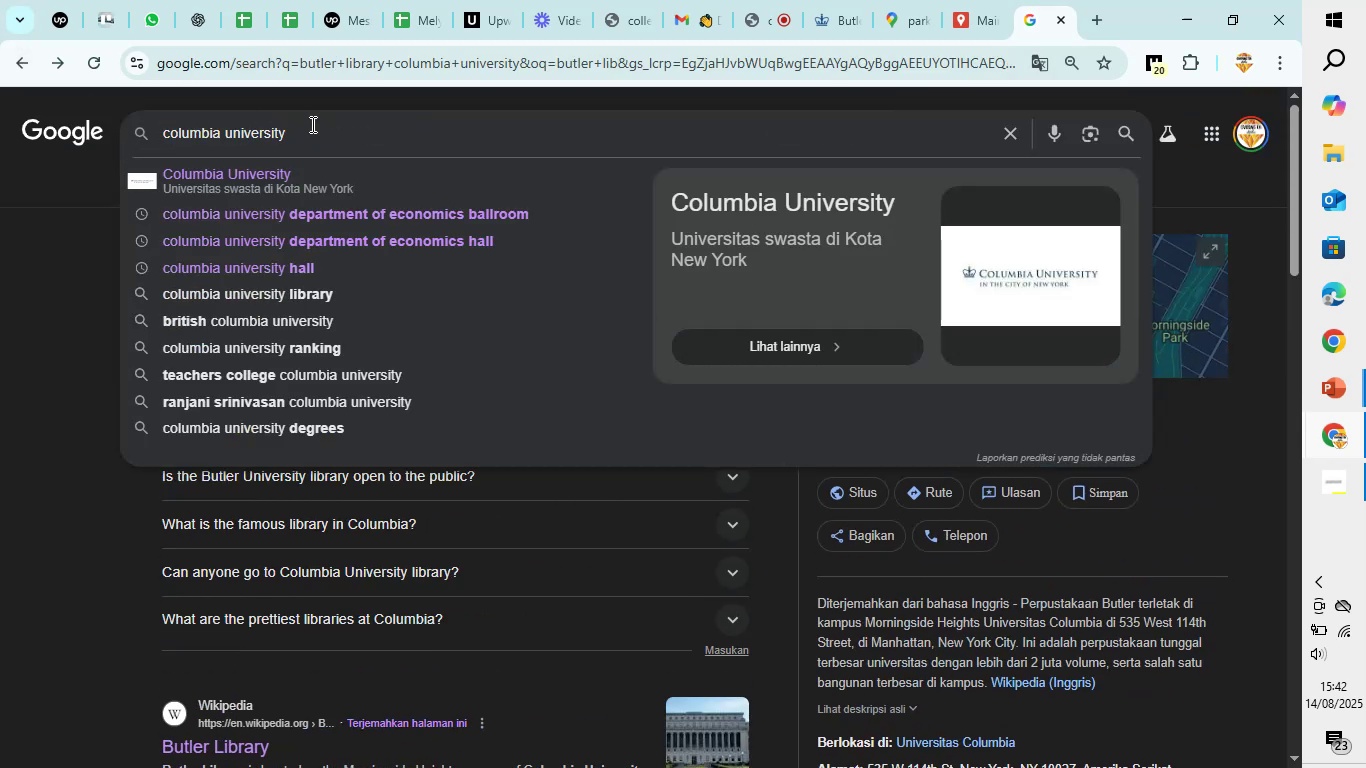 
left_click([311, 124])
 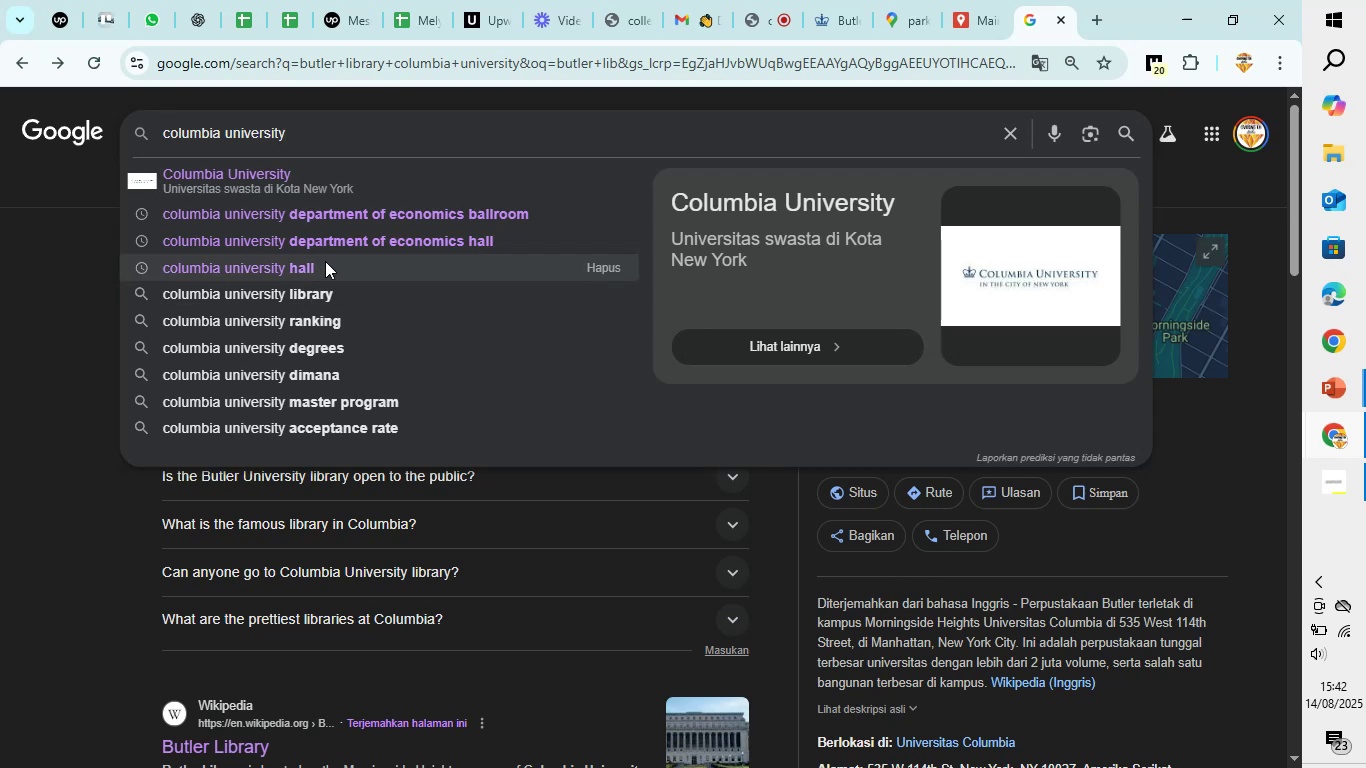 
left_click([326, 259])
 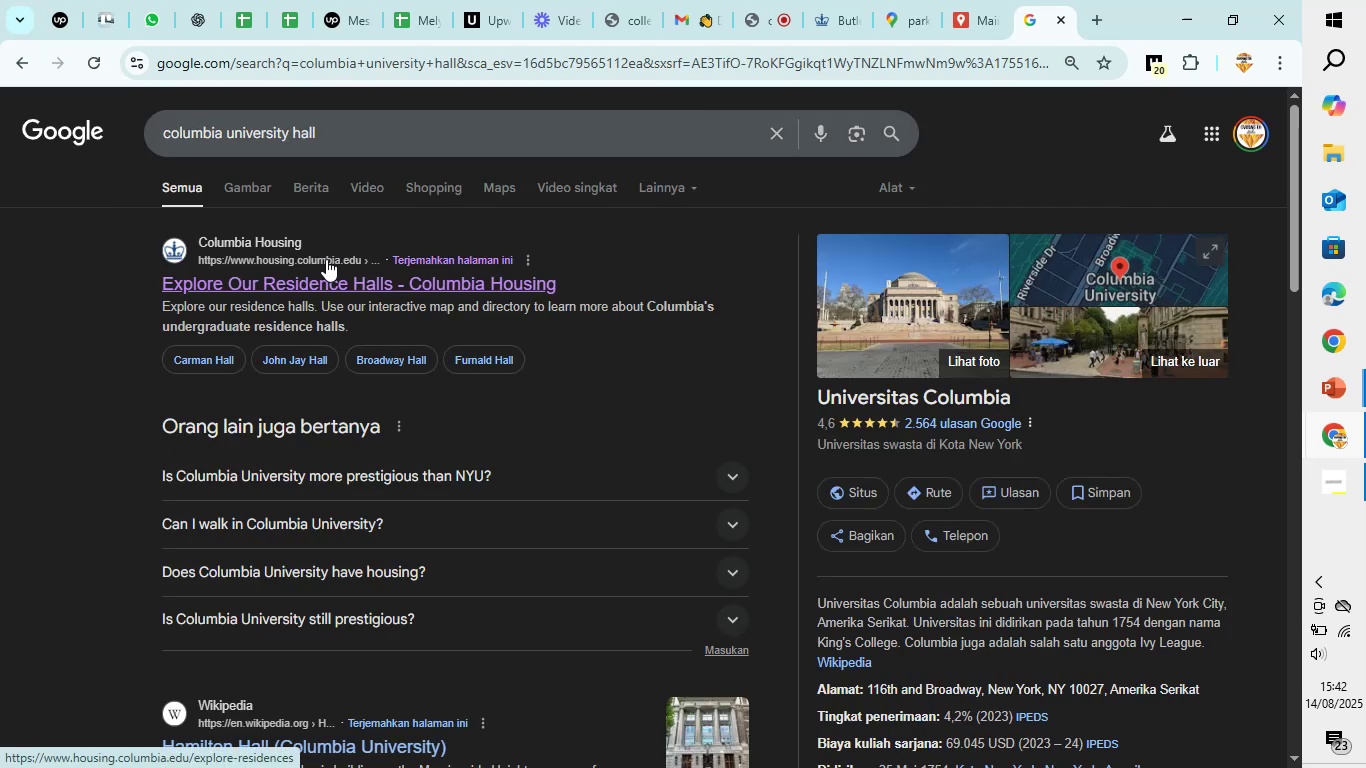 
scroll: coordinate [326, 259], scroll_direction: down, amount: 5.0
 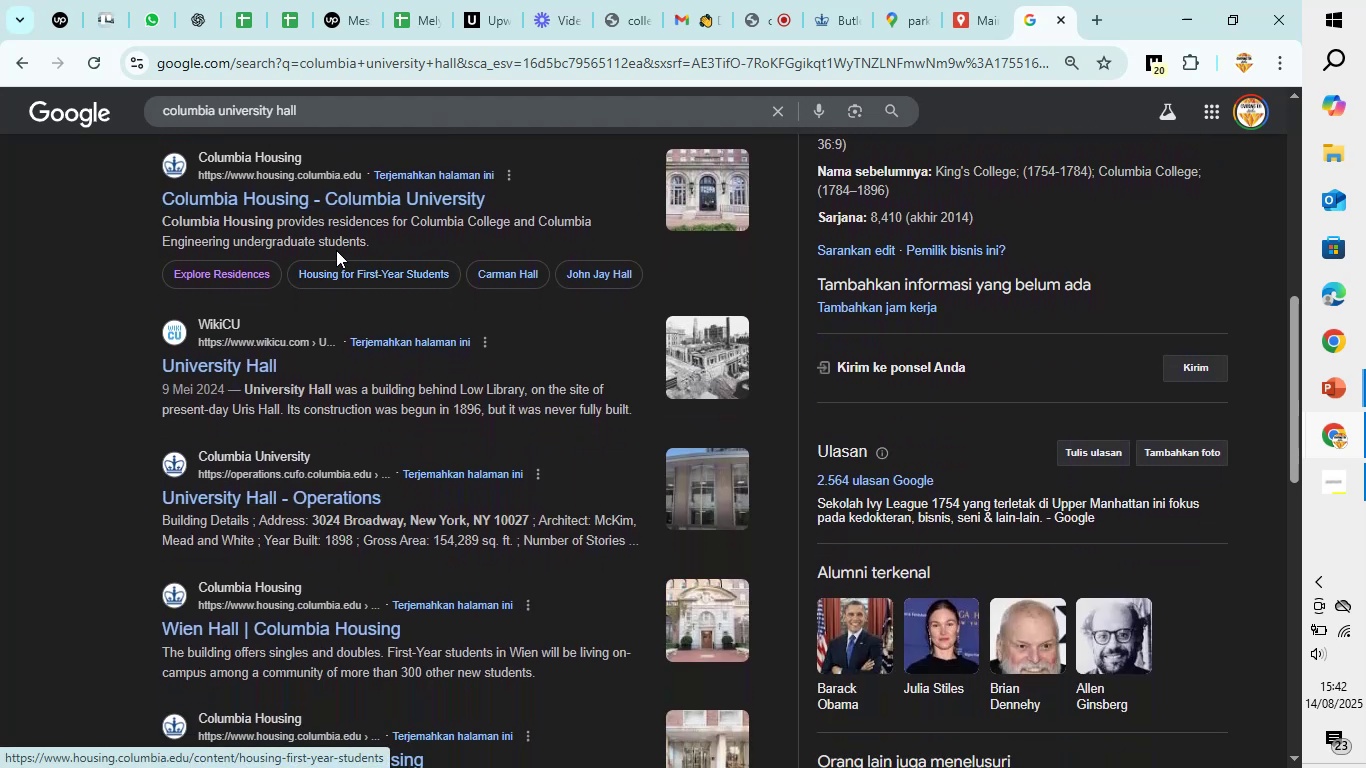 
scroll: coordinate [303, 217], scroll_direction: up, amount: 4.0
 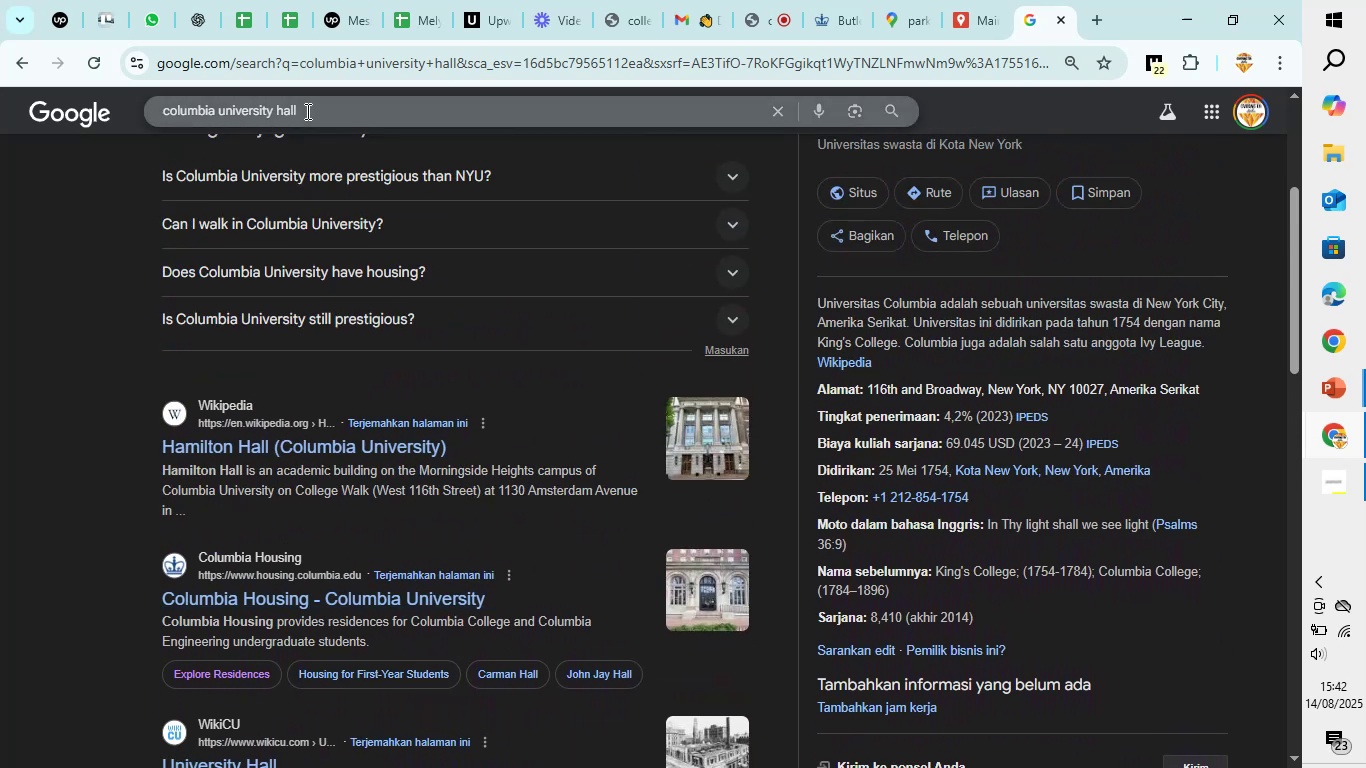 
left_click_drag(start_coordinate=[308, 107], to_coordinate=[148, 111])
 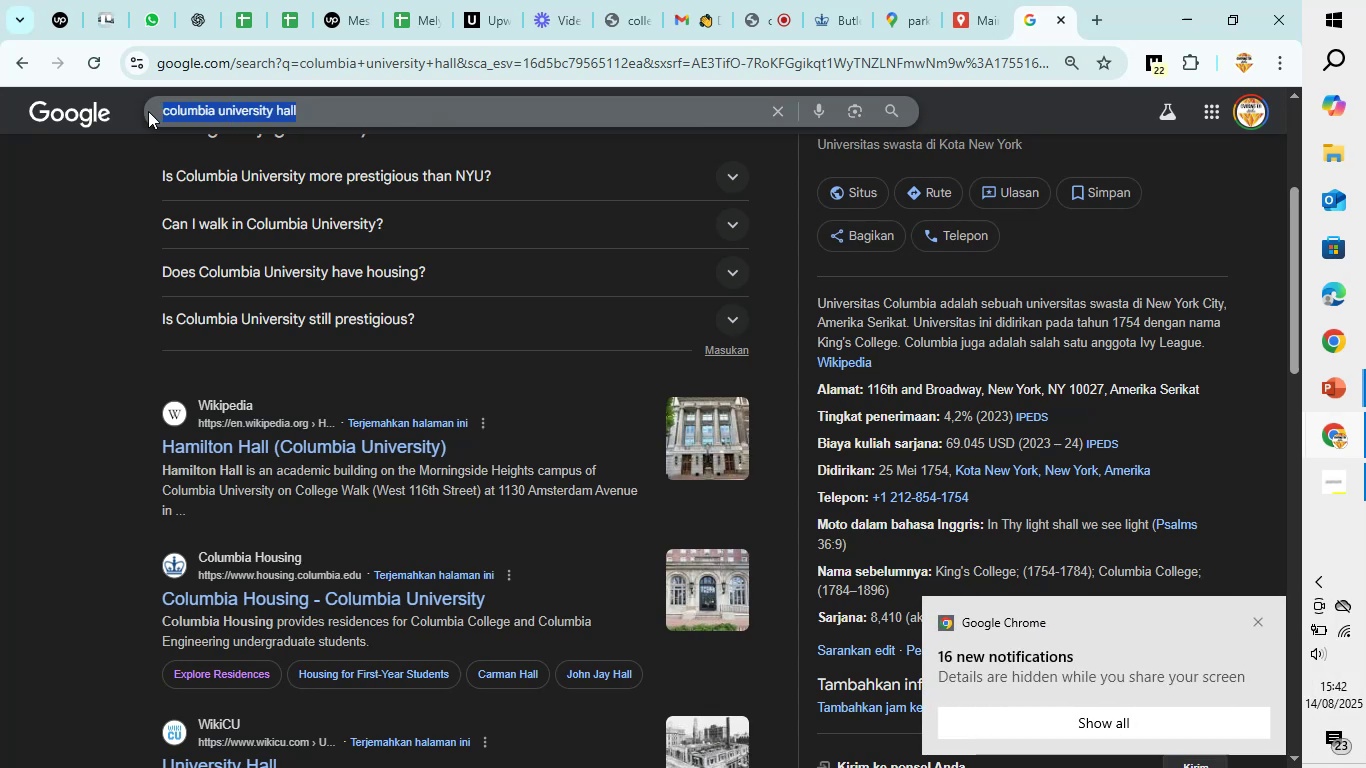 
type(butler hall)
 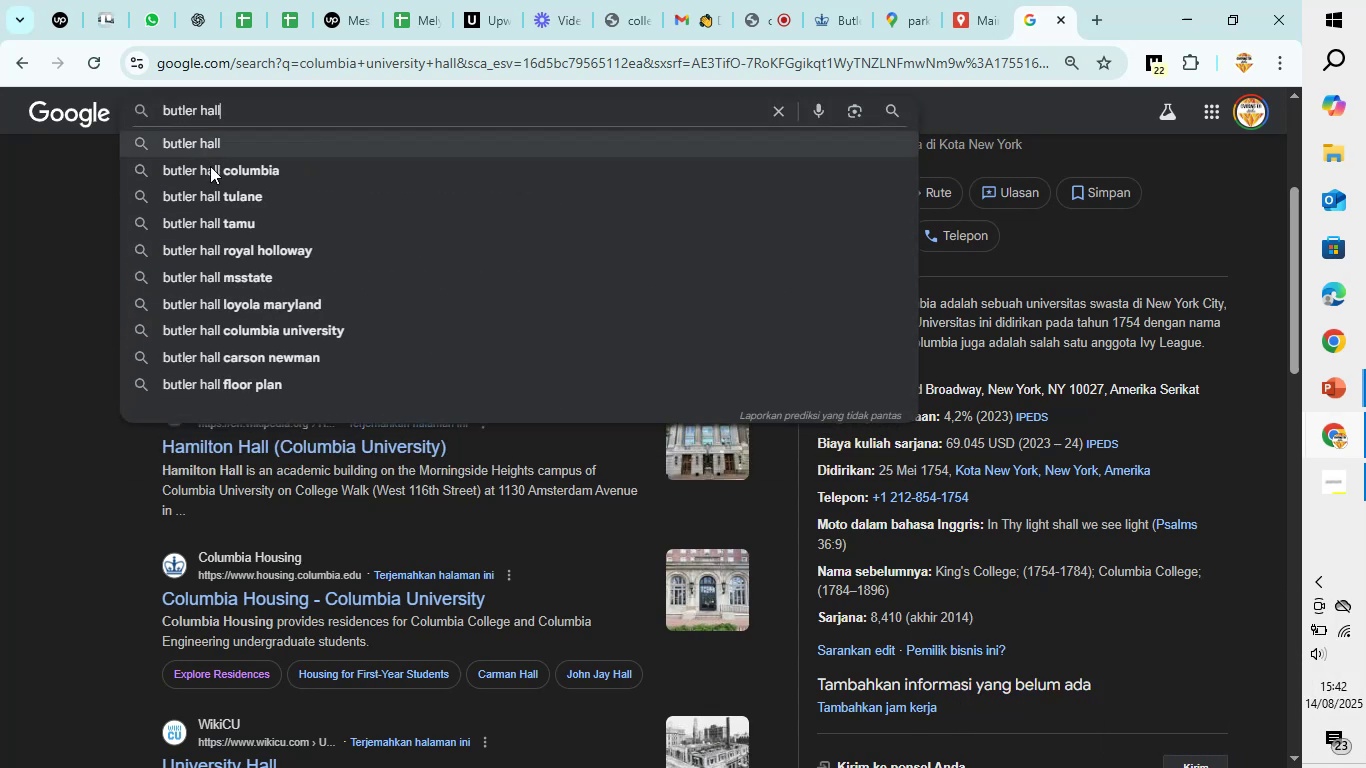 
left_click([242, 165])
 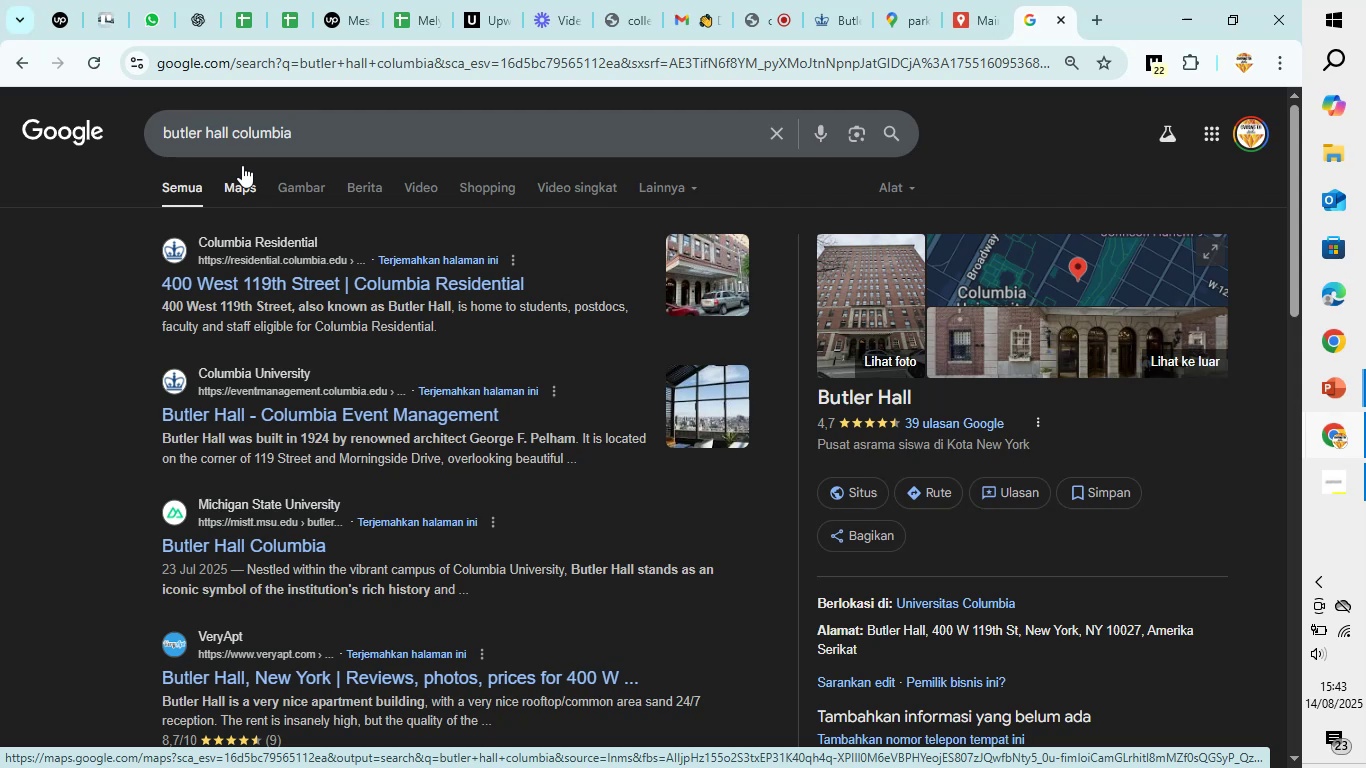 
wait(8.89)
 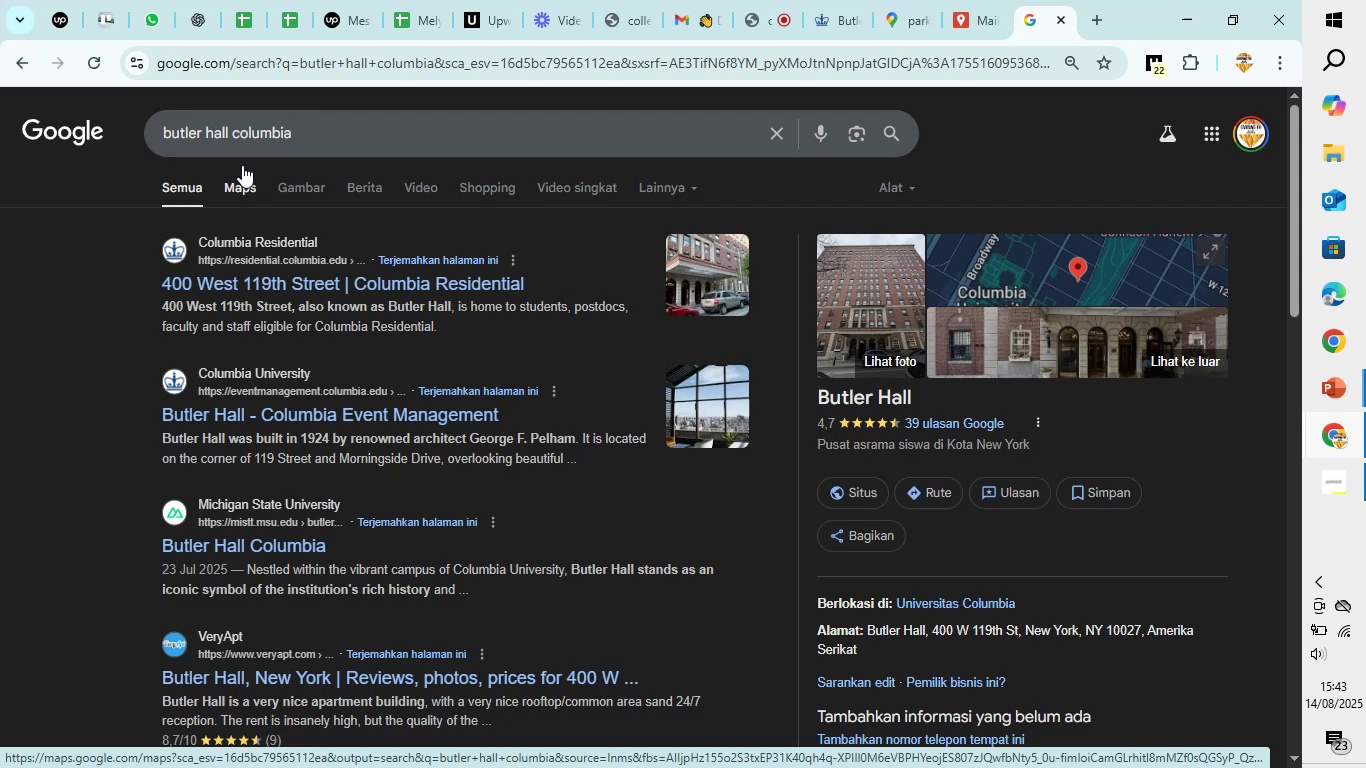 
scroll: coordinate [333, 372], scroll_direction: down, amount: 9.0
 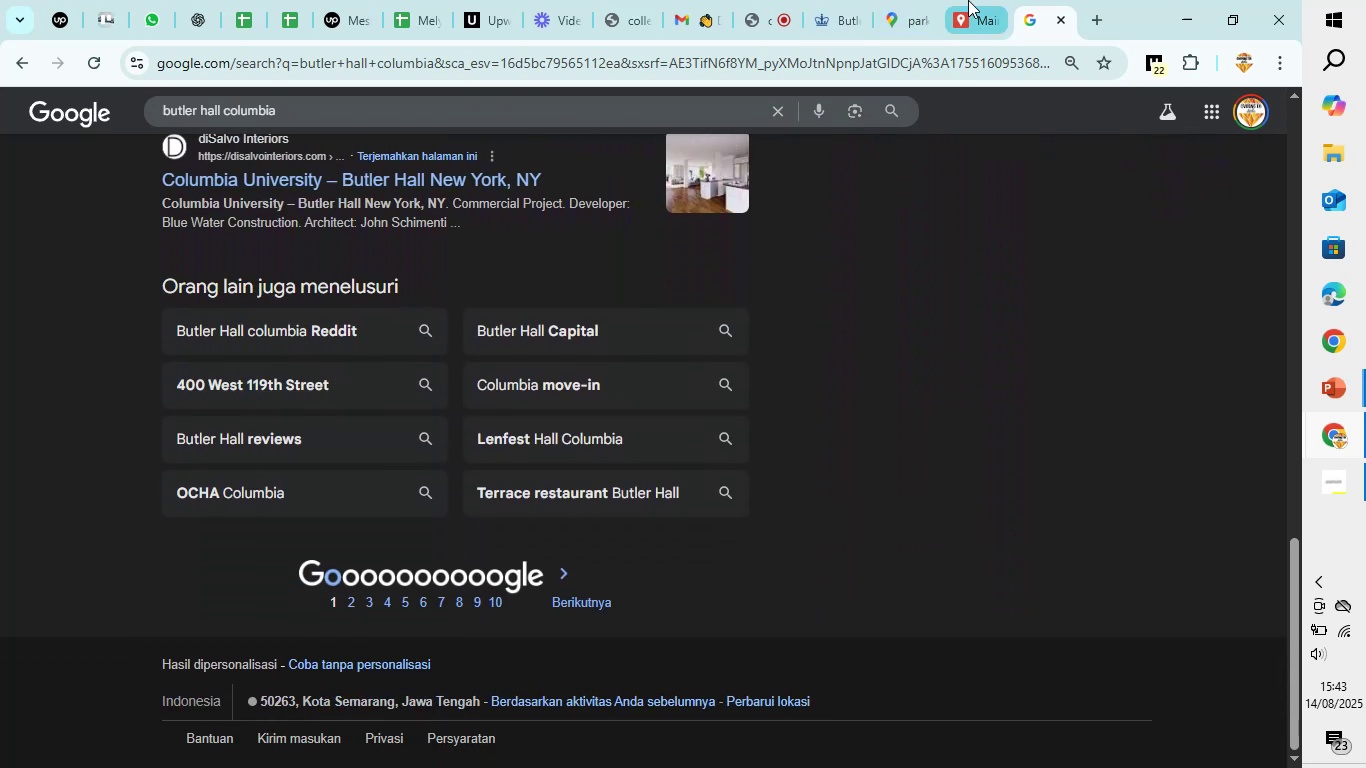 
mouse_move([1010, 4])
 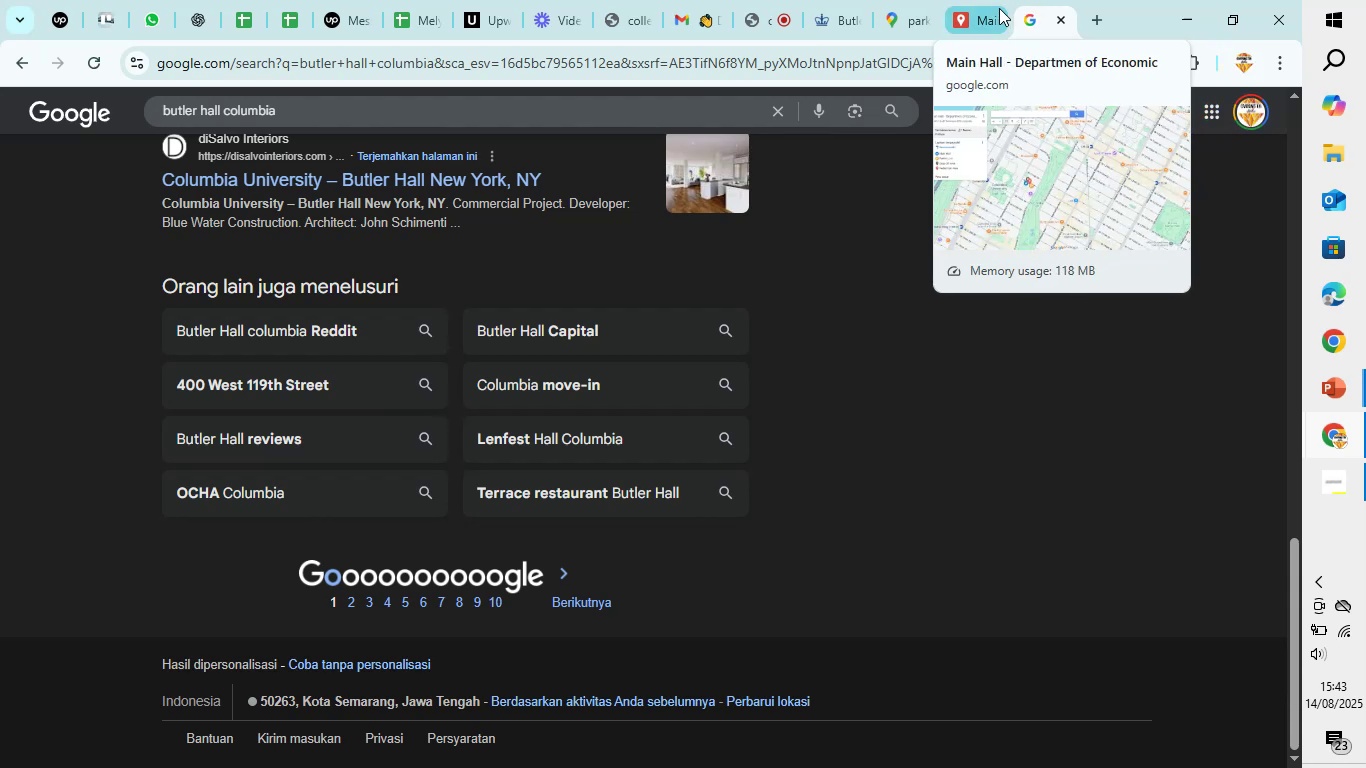 
left_click([999, 8])
 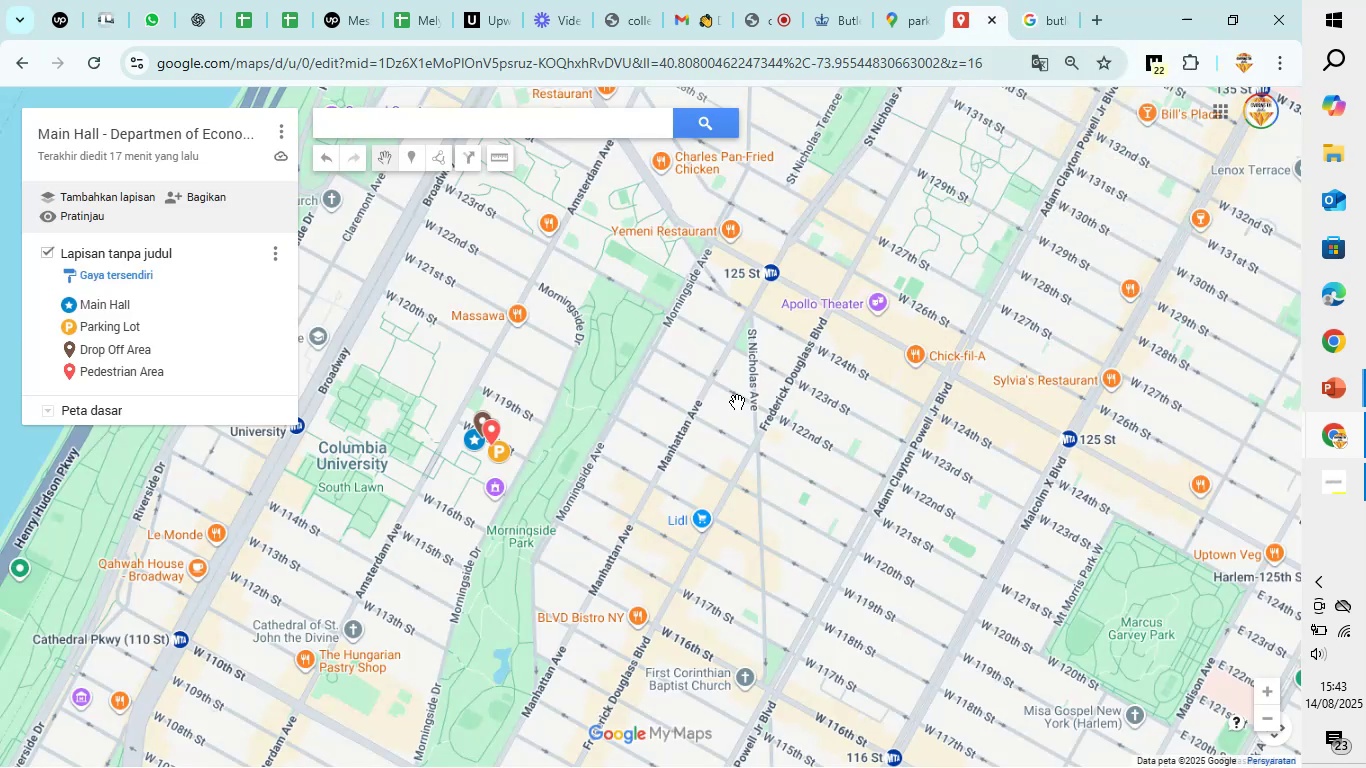 
left_click_drag(start_coordinate=[599, 415], to_coordinate=[771, 291])
 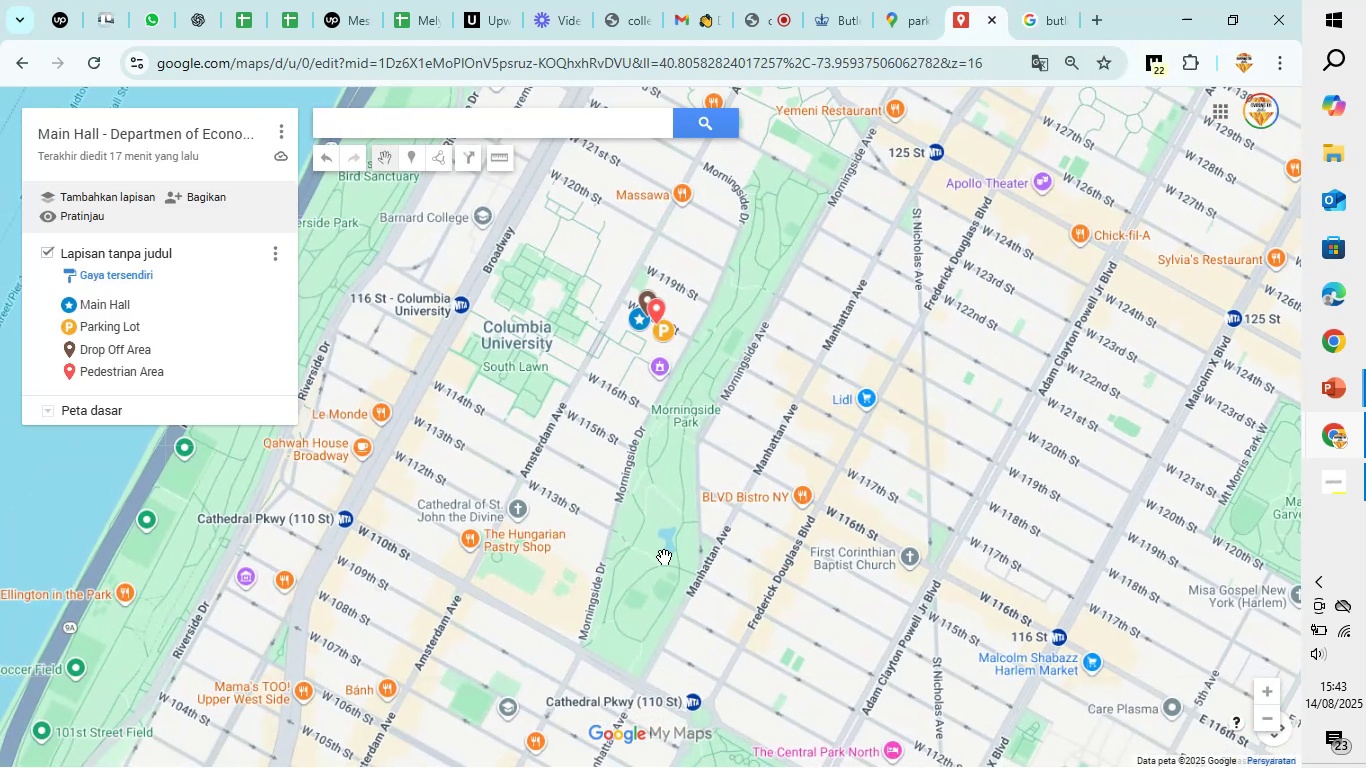 
left_click_drag(start_coordinate=[678, 540], to_coordinate=[830, 473])
 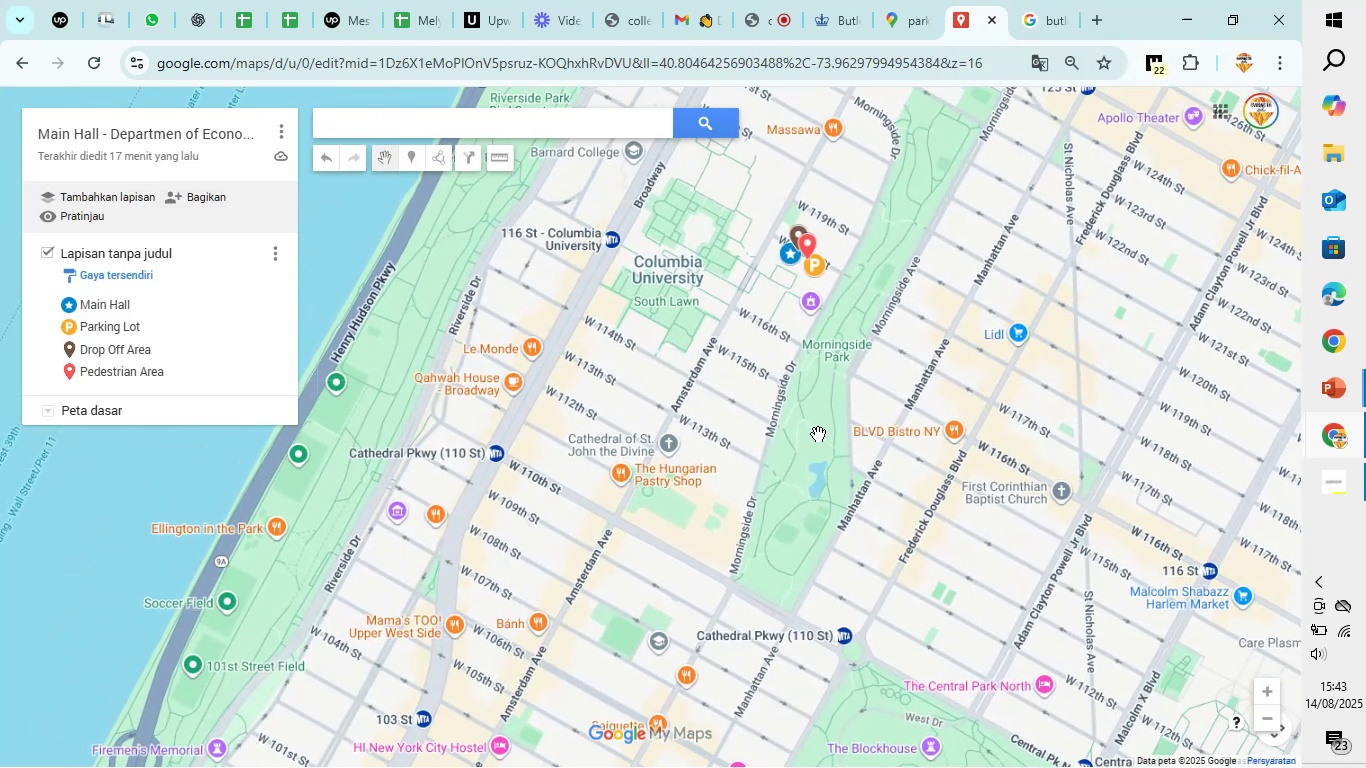 
scroll: coordinate [818, 434], scroll_direction: up, amount: 4.0
 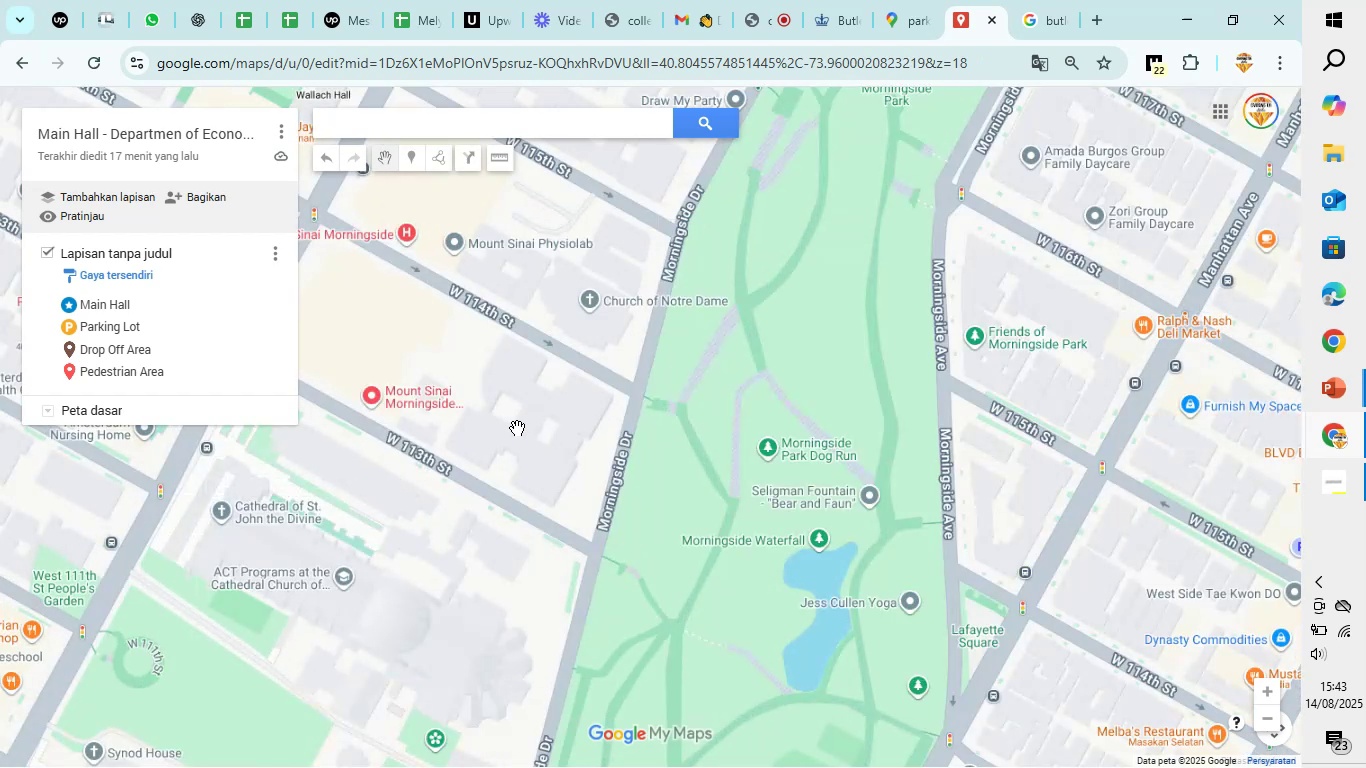 
left_click_drag(start_coordinate=[517, 428], to_coordinate=[975, 687])
 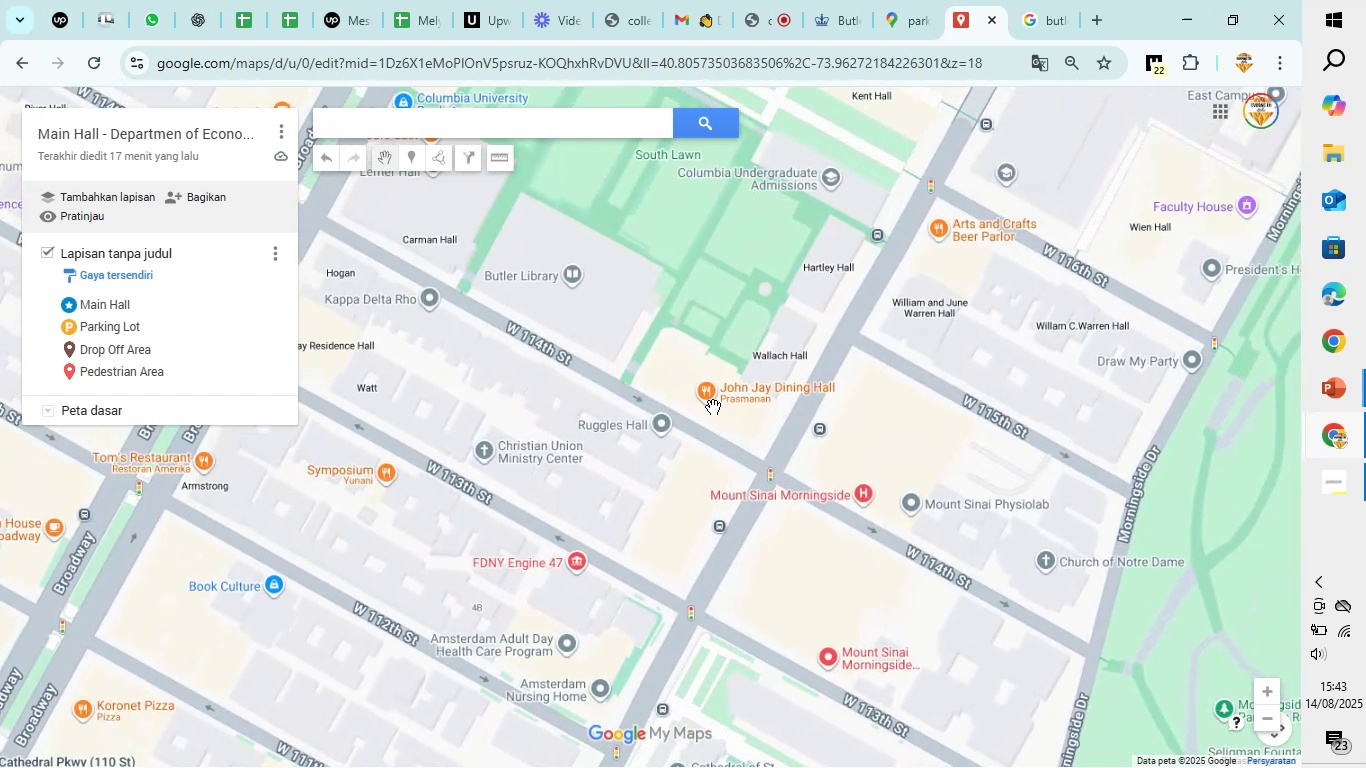 
scroll: coordinate [714, 407], scroll_direction: up, amount: 3.0
 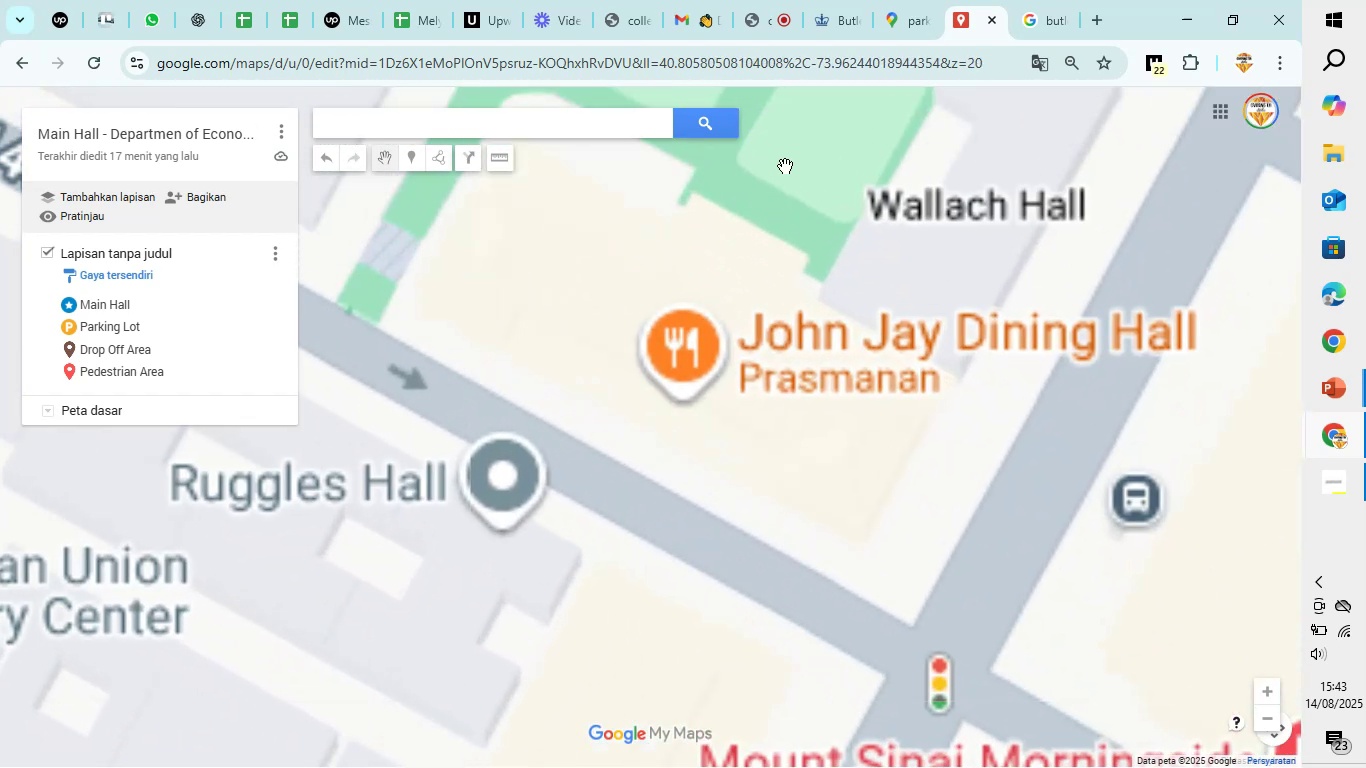 
left_click([785, 166])
 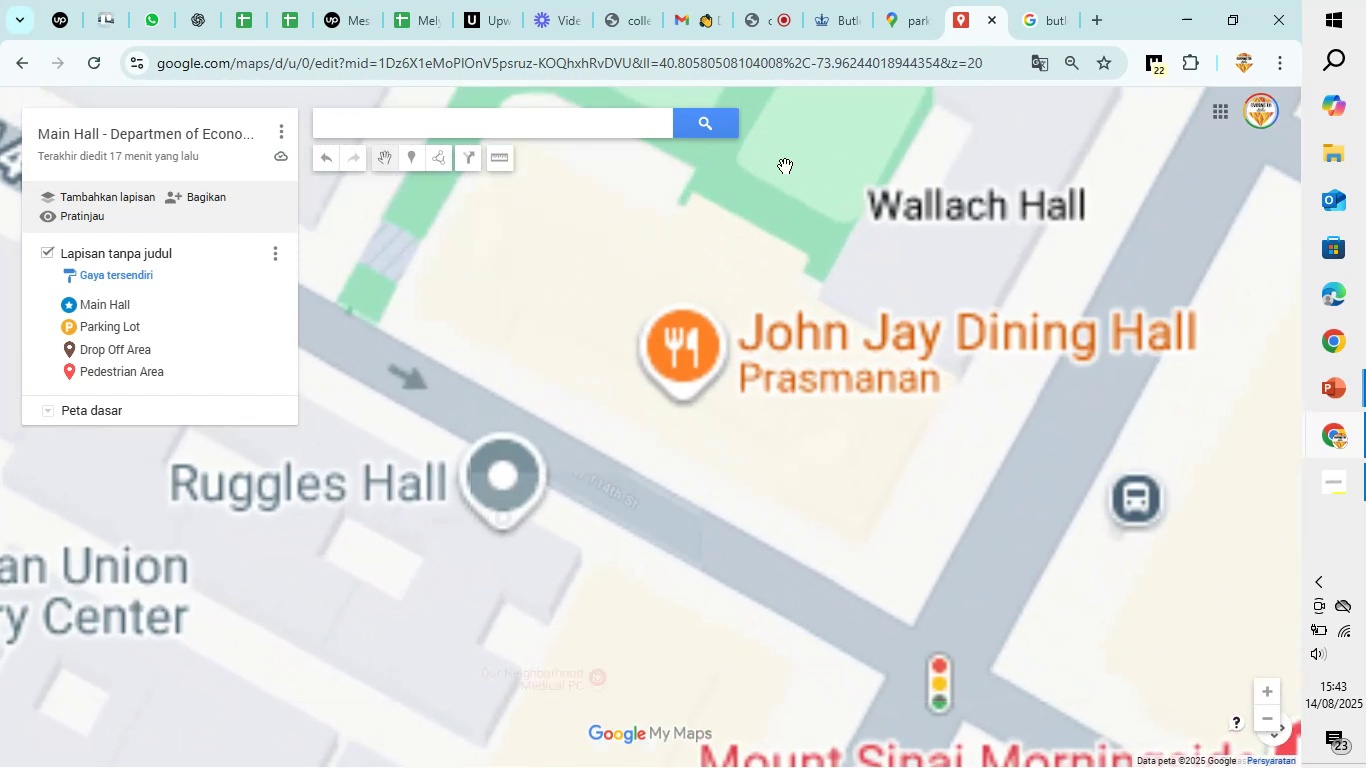 
left_click_drag(start_coordinate=[785, 166], to_coordinate=[831, 610])
 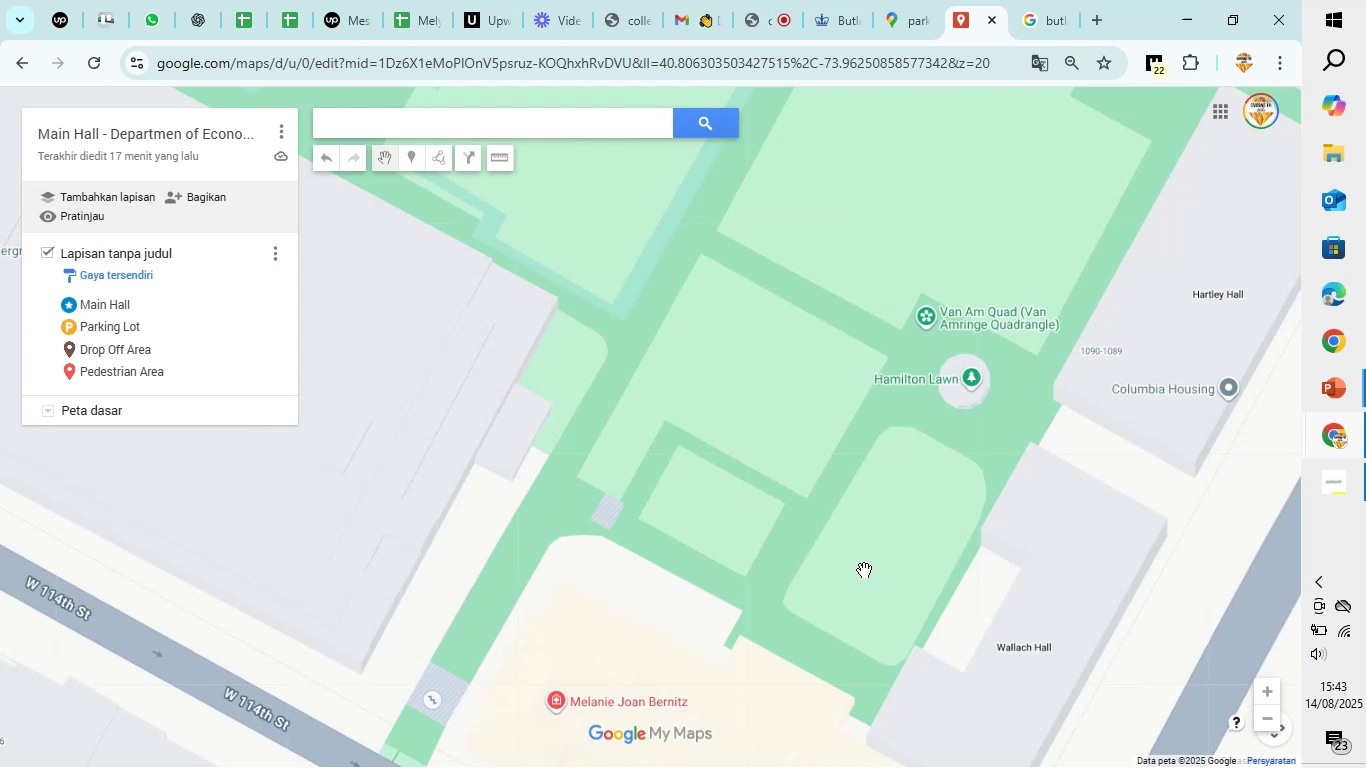 
scroll: coordinate [864, 570], scroll_direction: down, amount: 1.0
 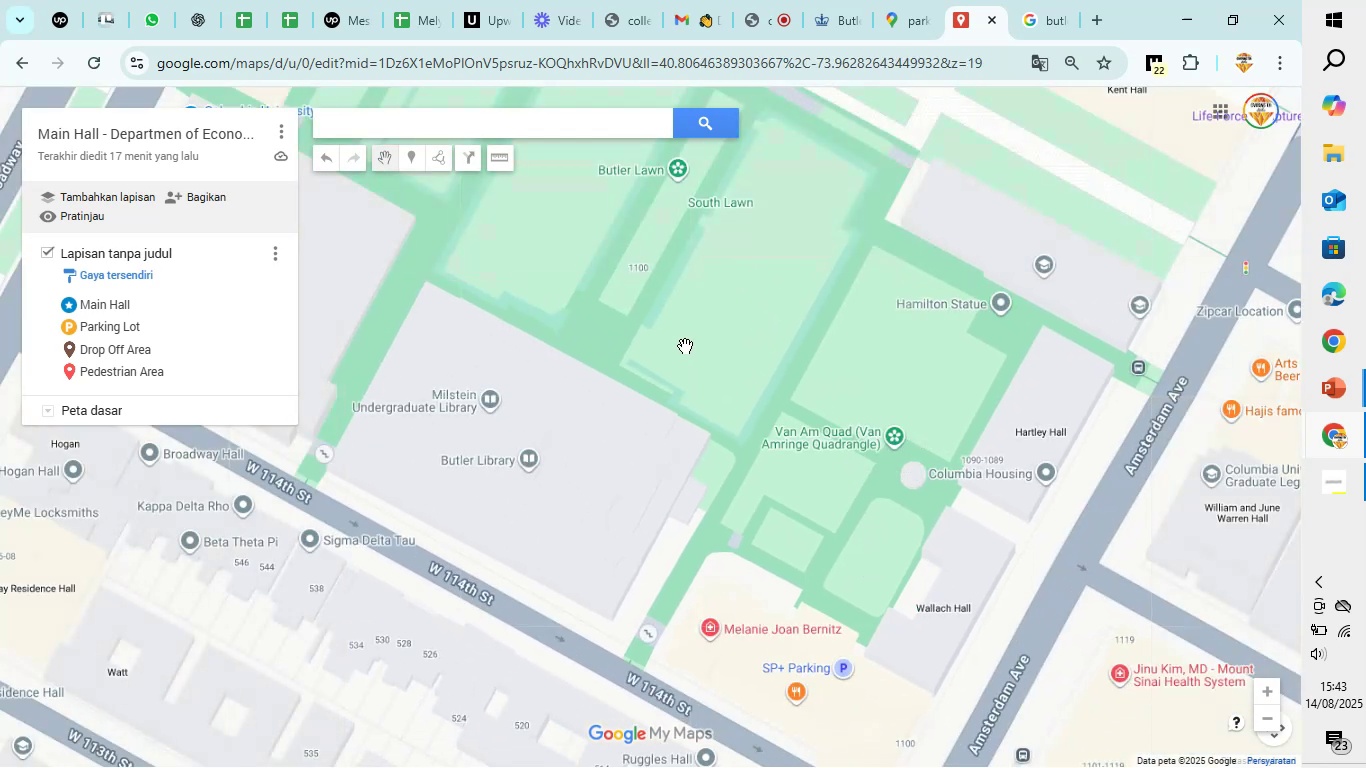 
left_click_drag(start_coordinate=[685, 340], to_coordinate=[946, 416])
 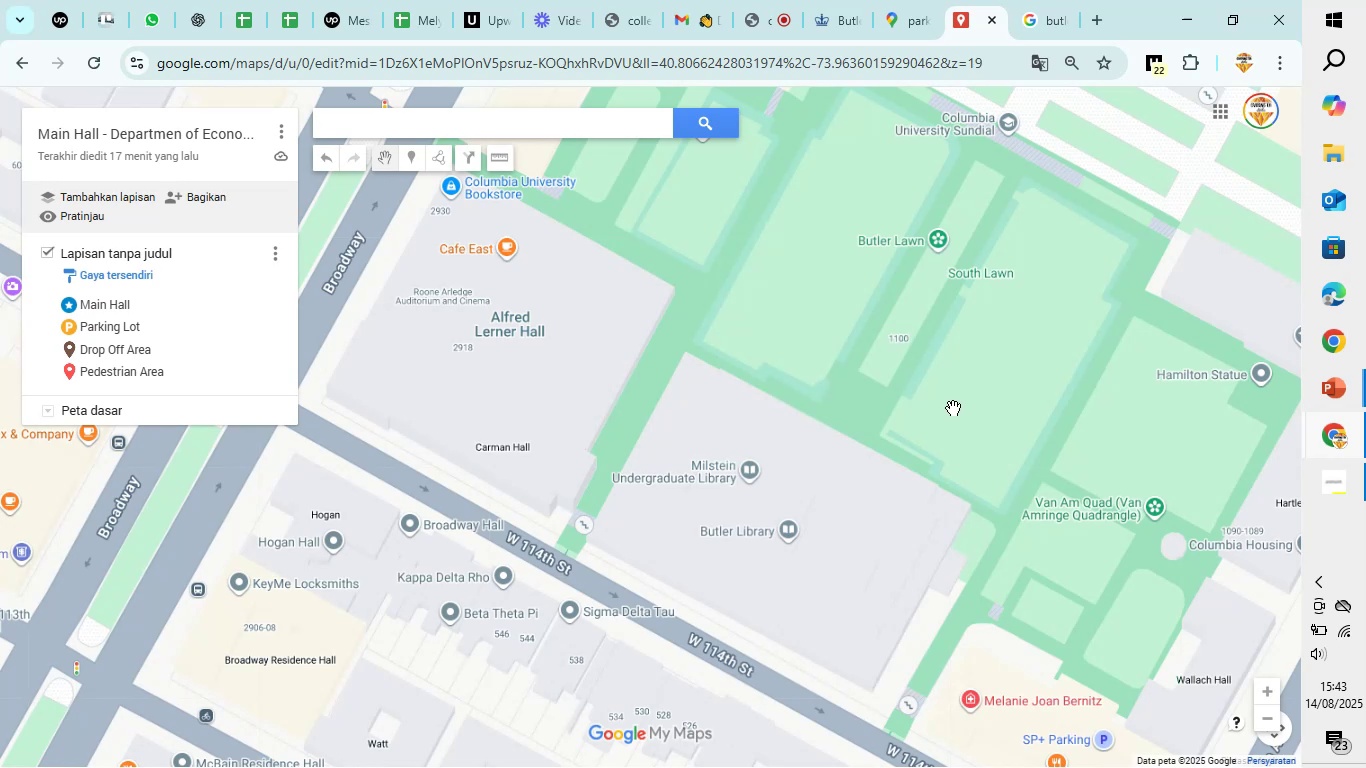 
left_click_drag(start_coordinate=[948, 445], to_coordinate=[824, 407])
 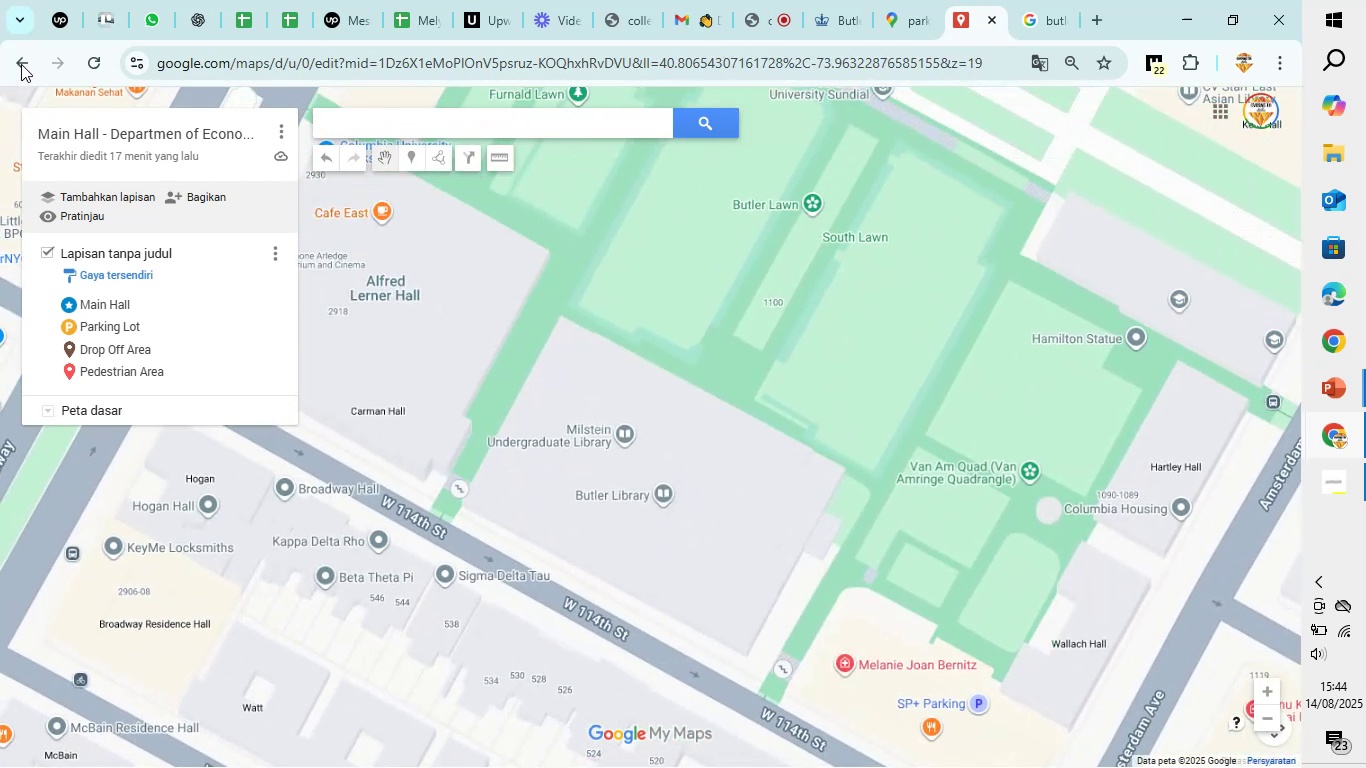 
left_click([18, 58])
 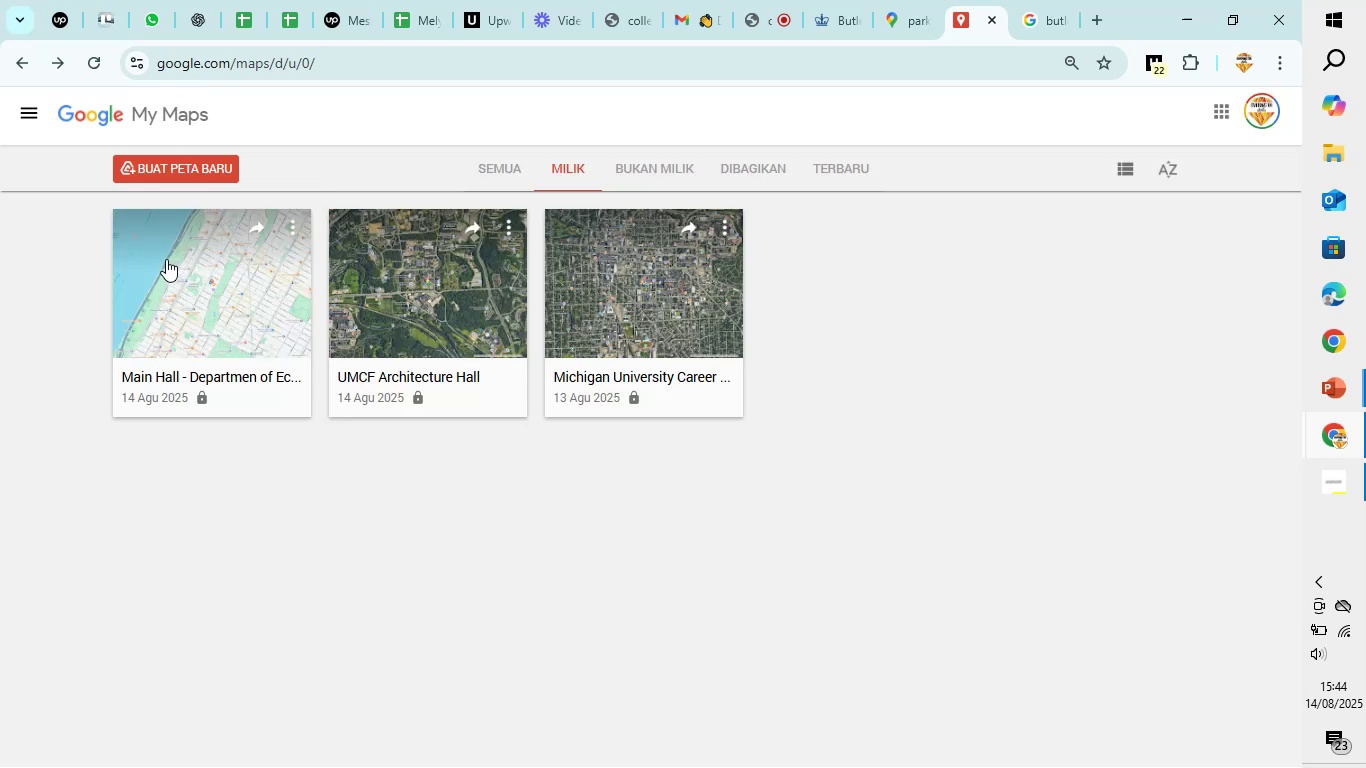 
wait(7.96)
 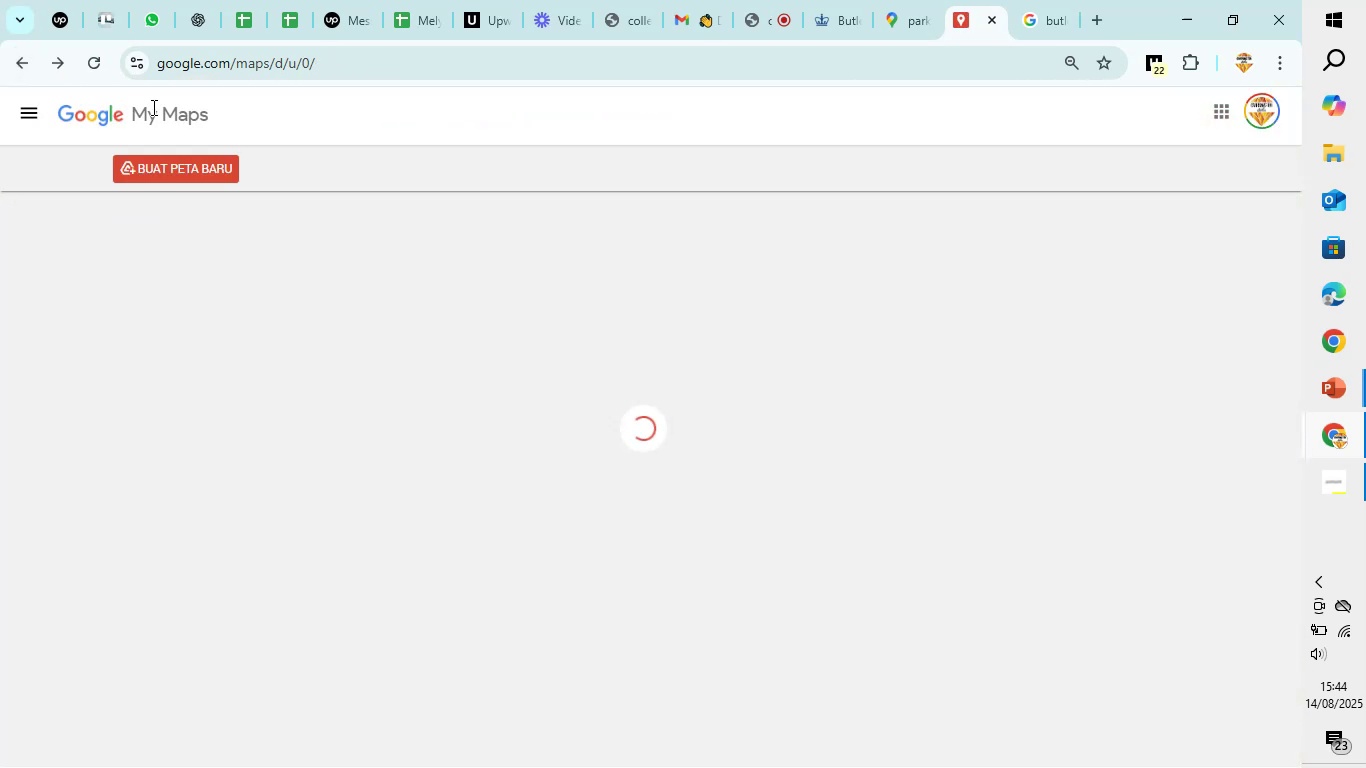 
left_click([153, 167])
 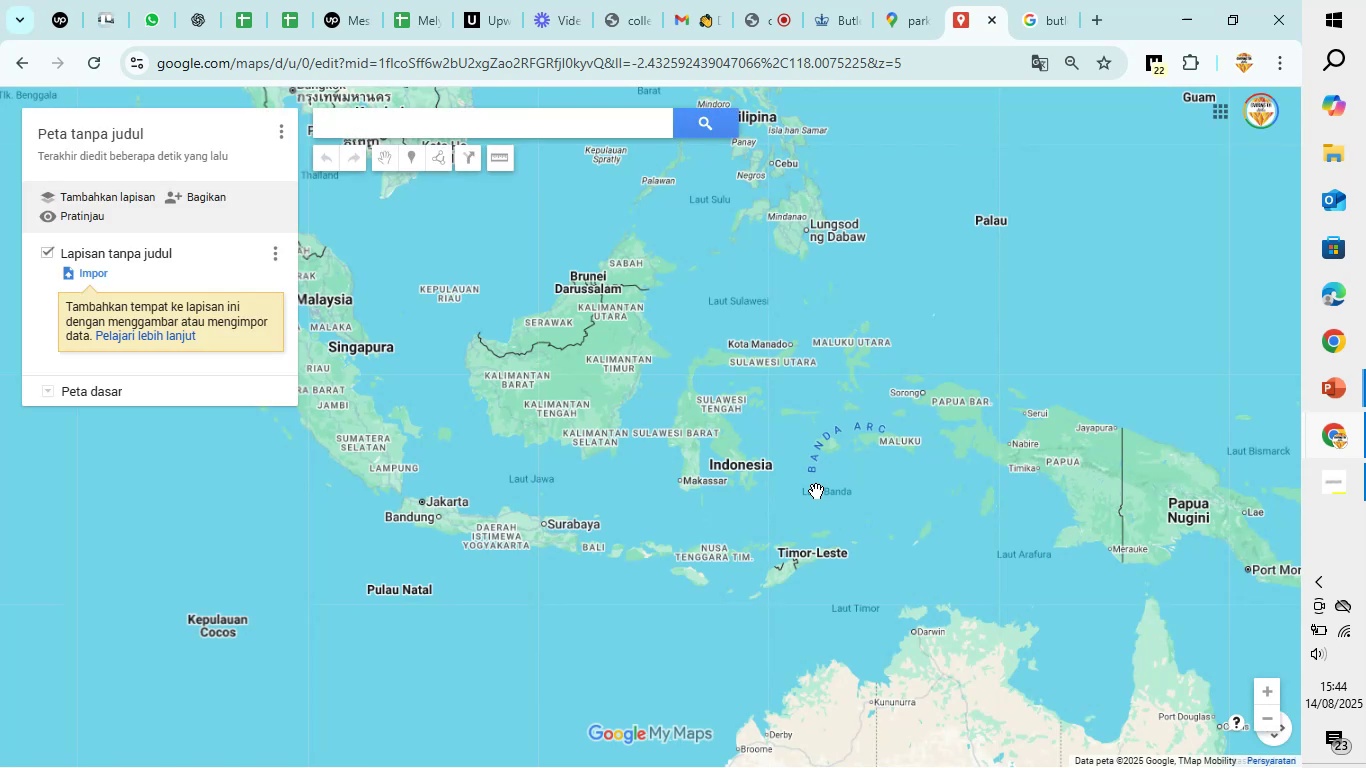 
wait(12.47)
 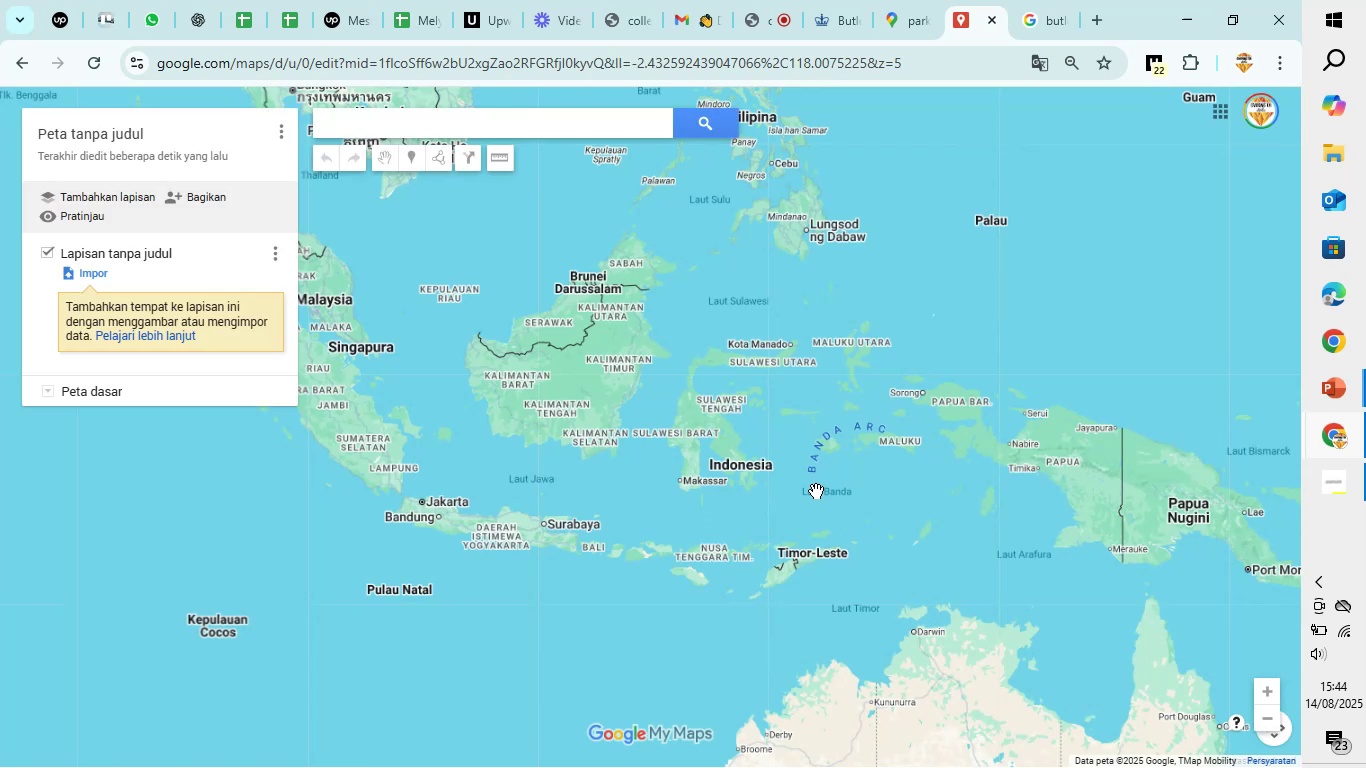 
left_click([259, 461])
 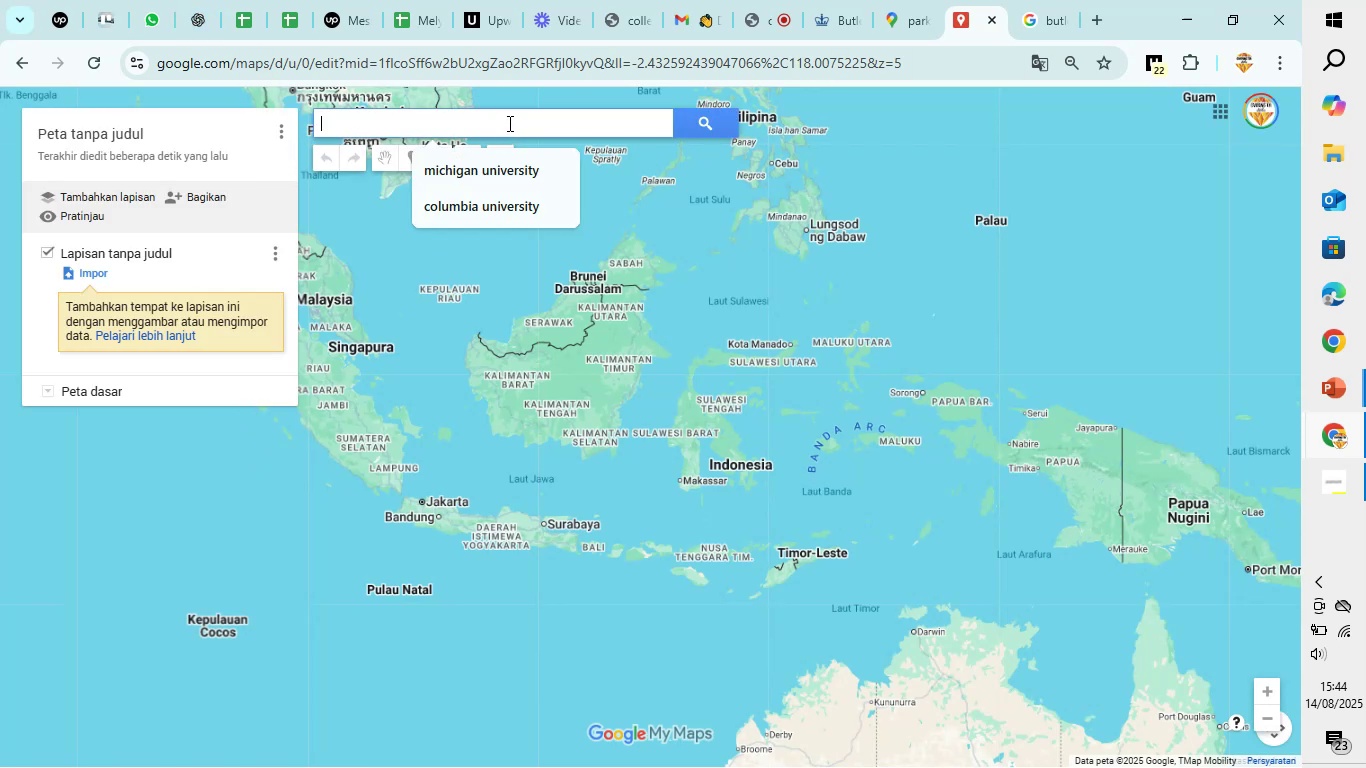 
type(columbia )
 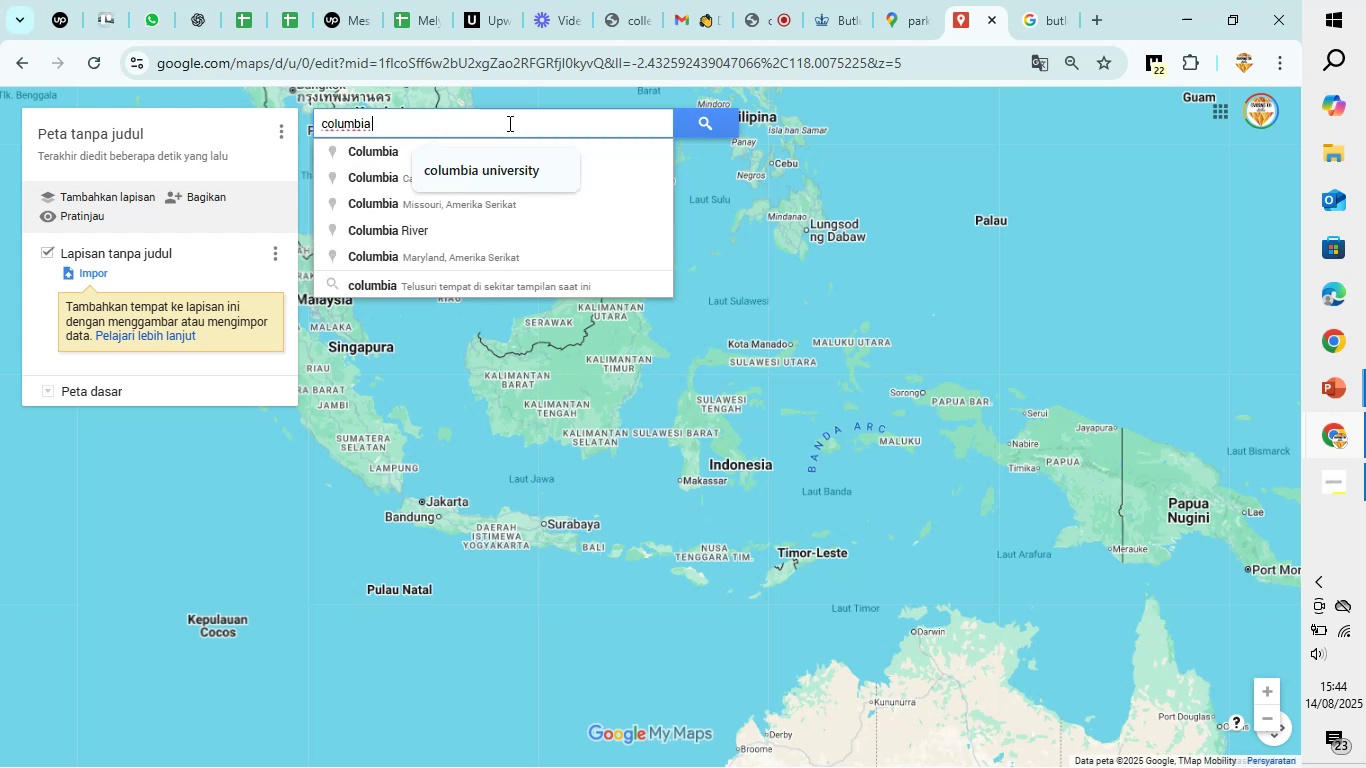 
wait(8.66)
 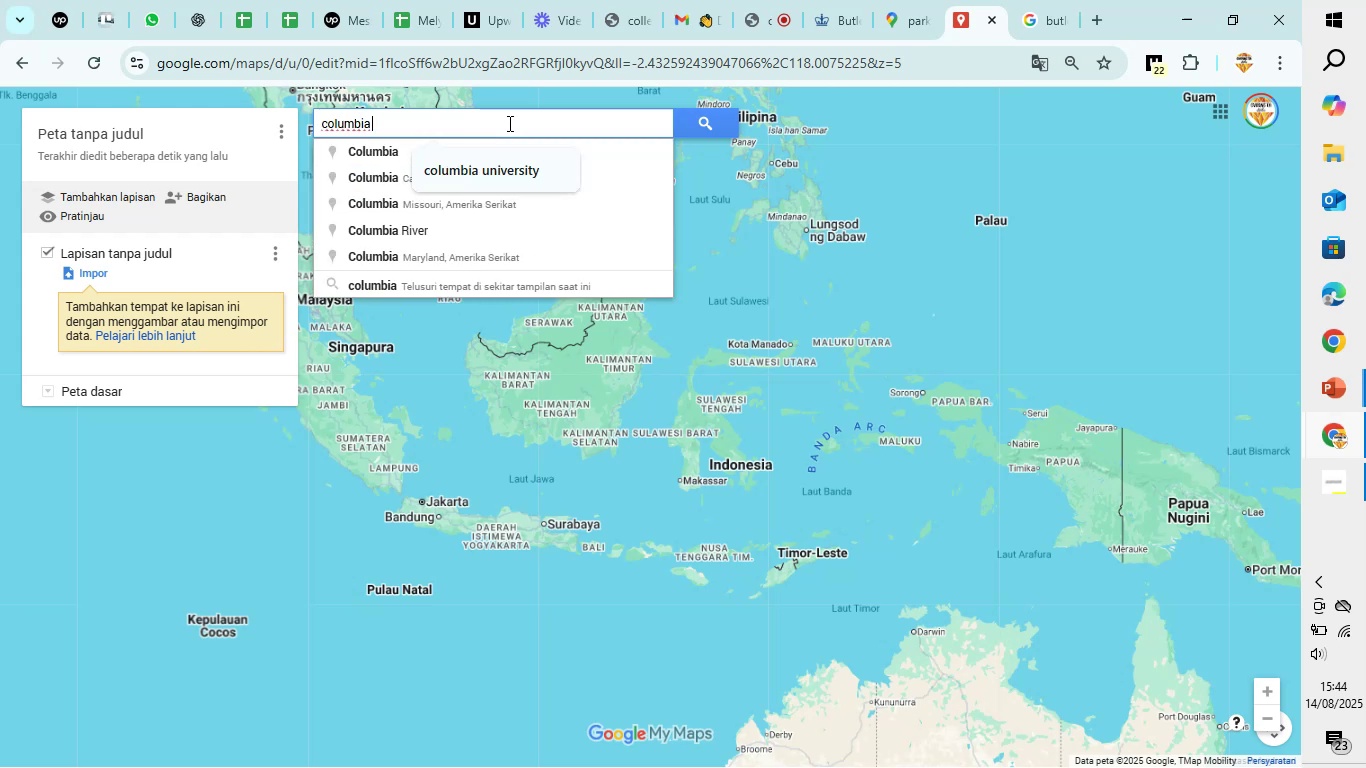 
type(un)
 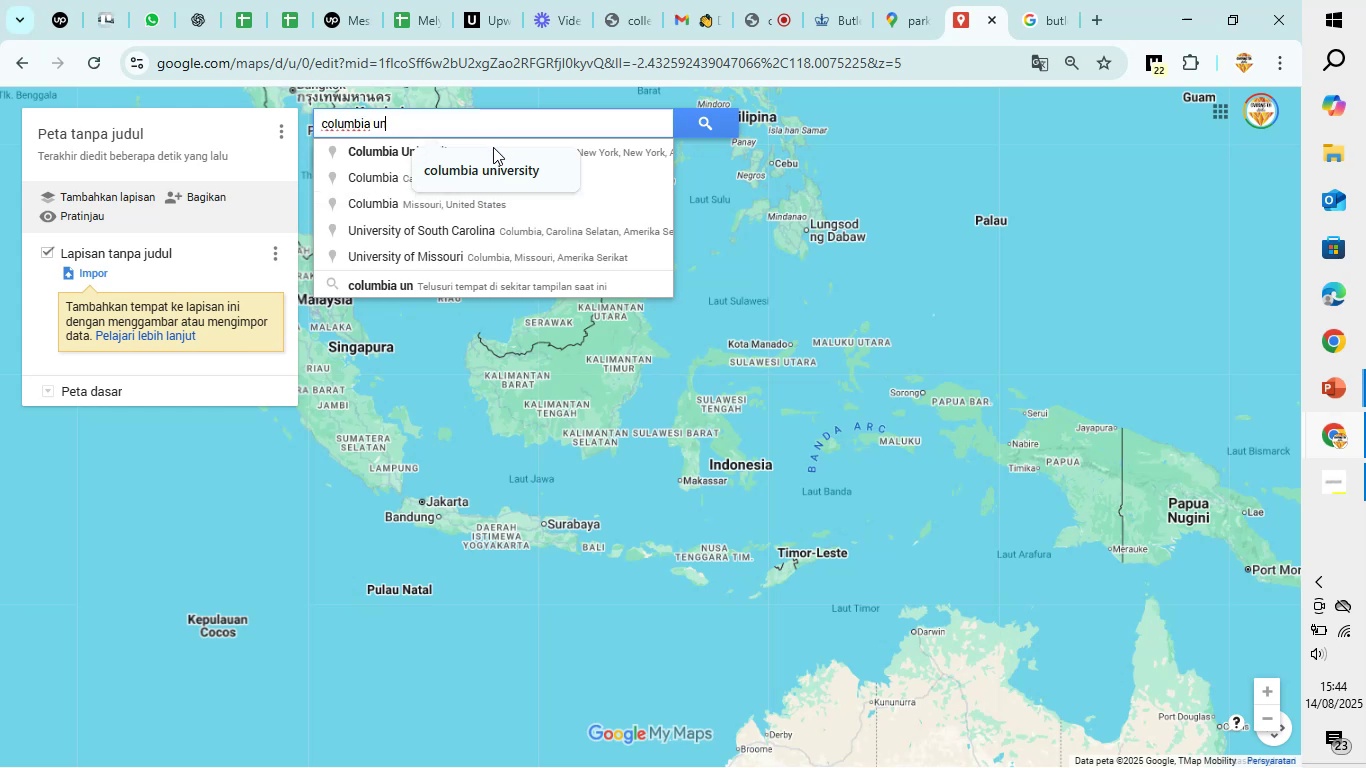 
left_click([491, 165])
 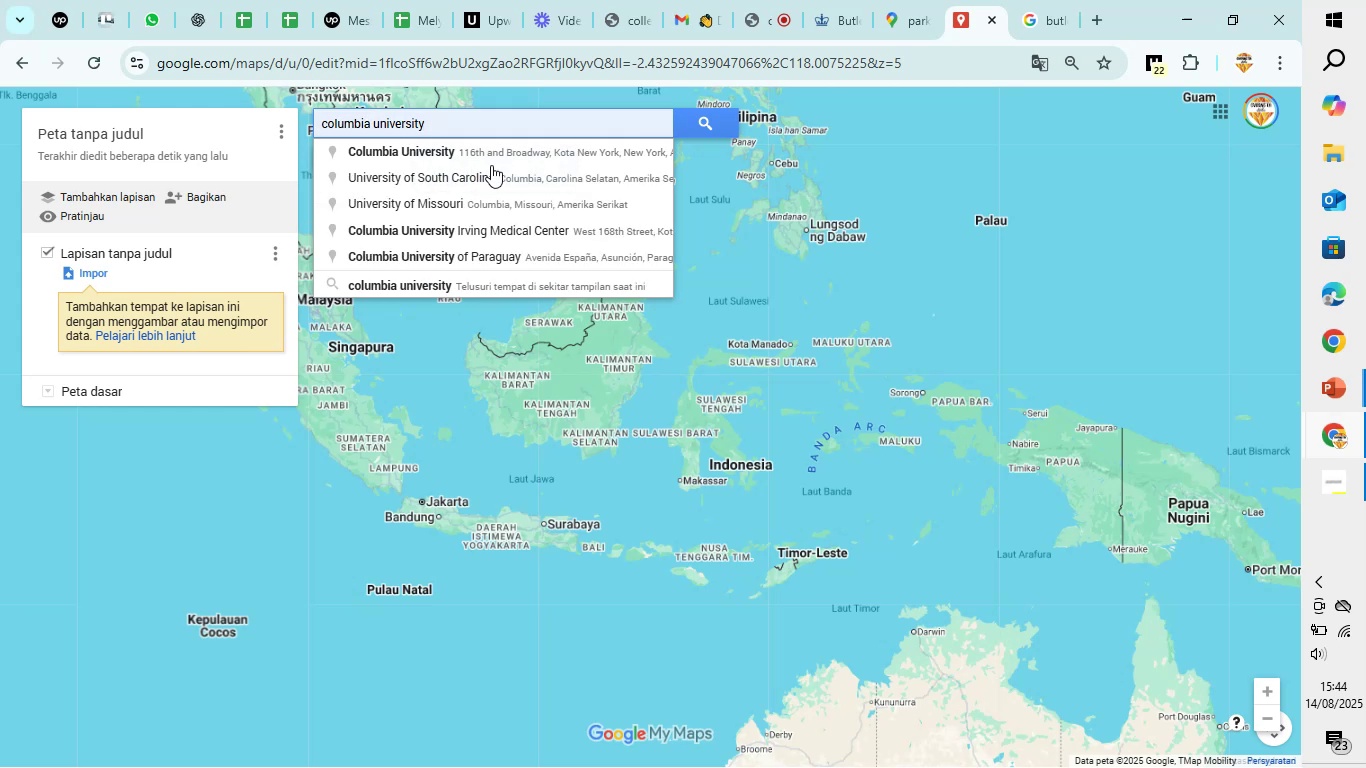 
key(Enter)
 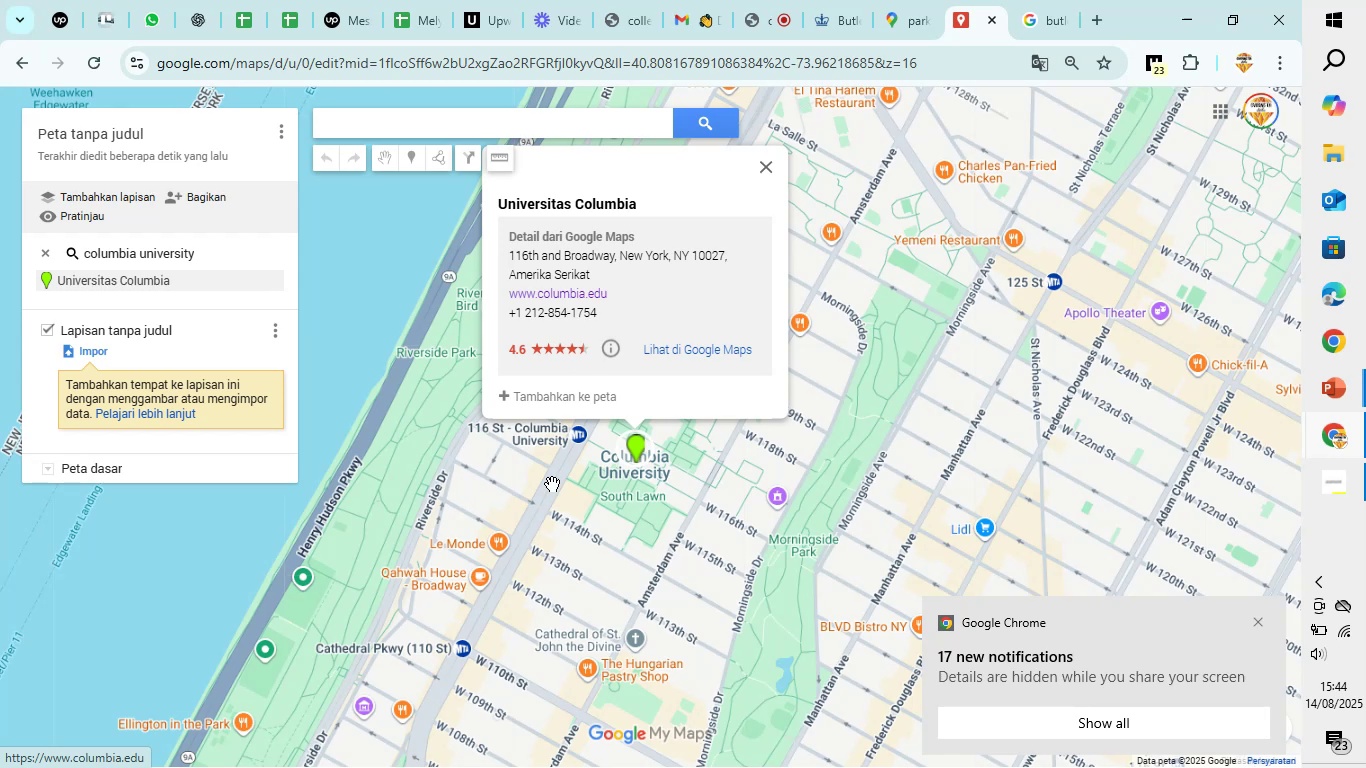 
wait(7.98)
 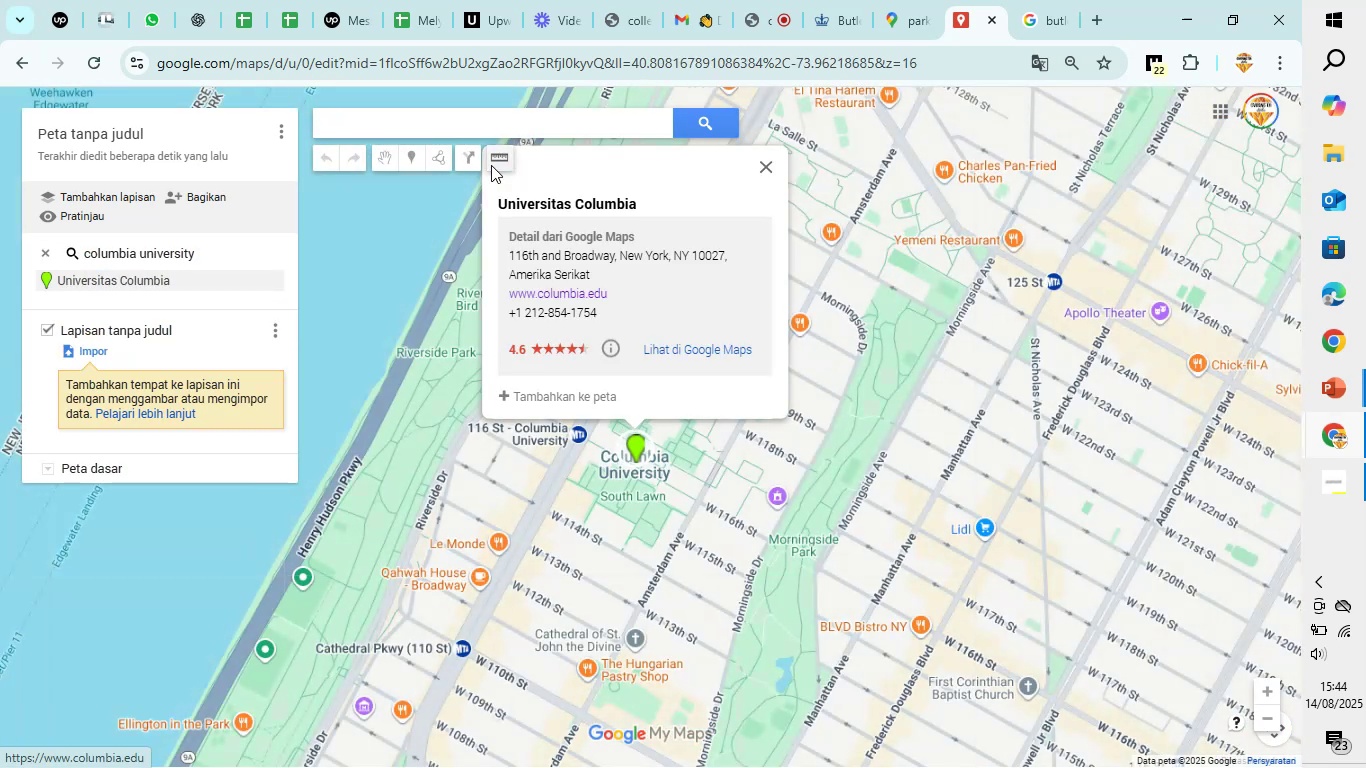 
left_click([779, 166])
 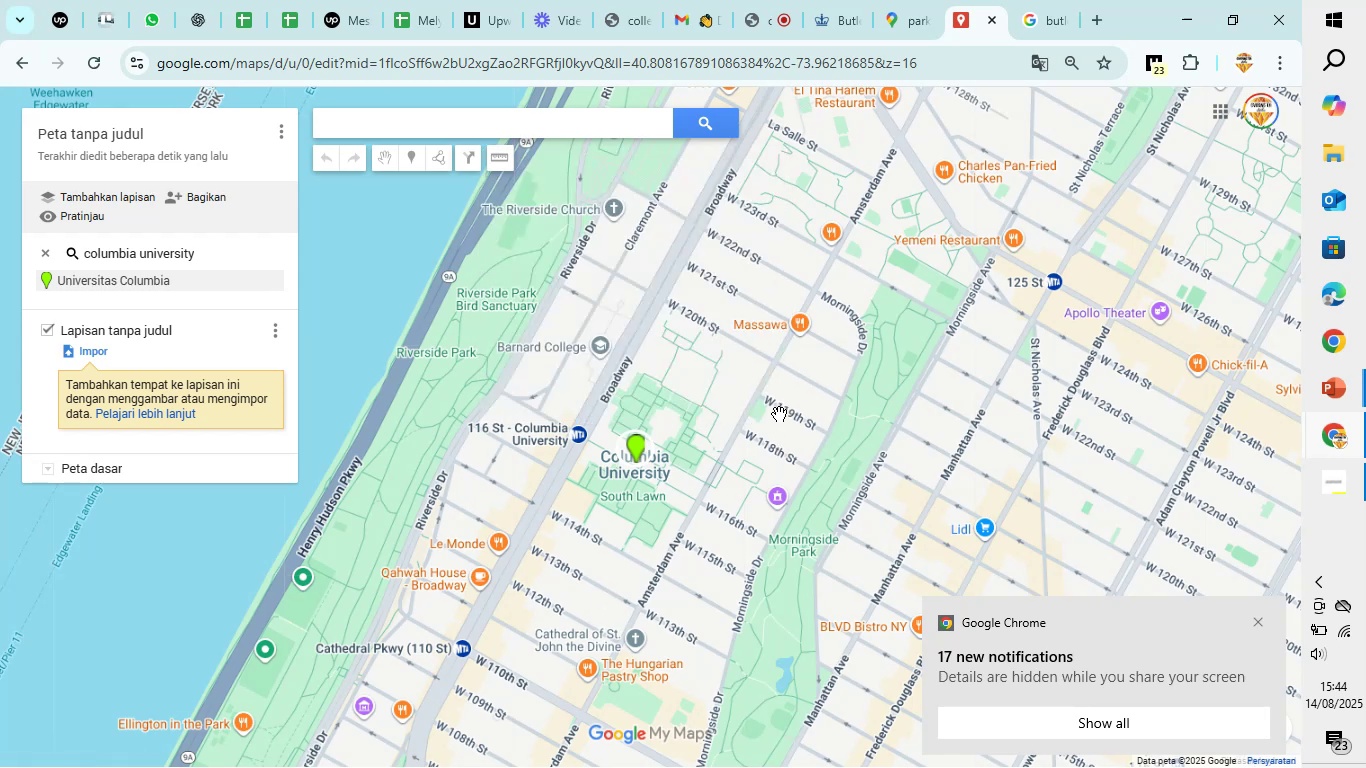 
left_click([766, 407])
 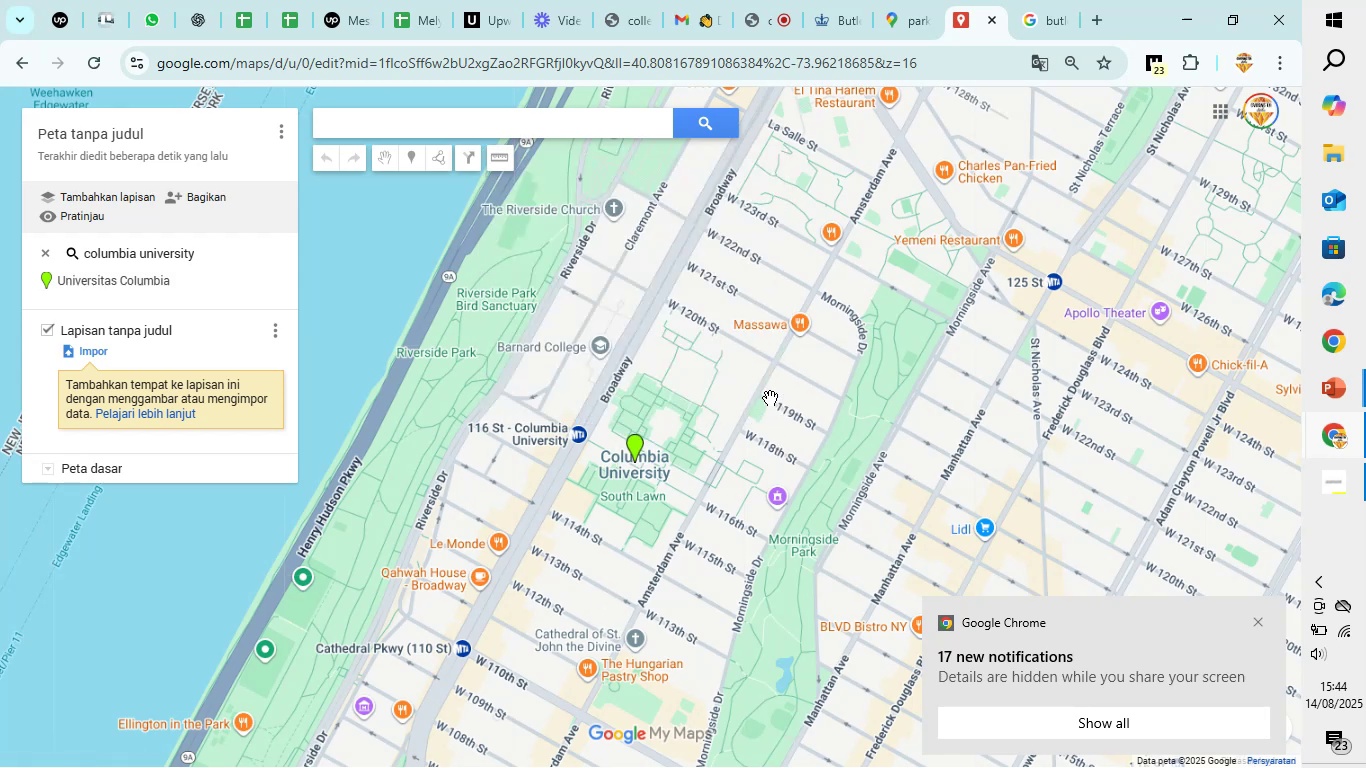 
left_click_drag(start_coordinate=[778, 379], to_coordinate=[786, 363])
 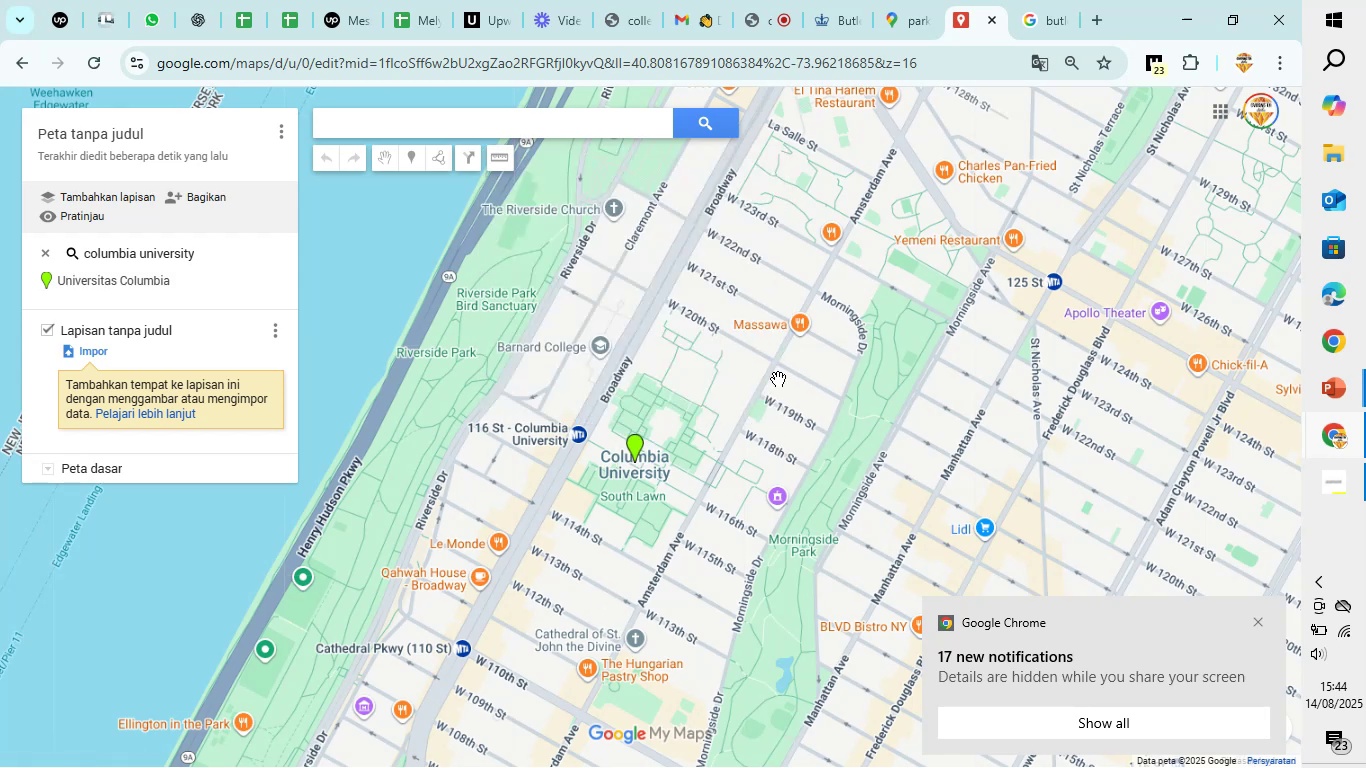 
left_click_drag(start_coordinate=[788, 358], to_coordinate=[805, 322])
 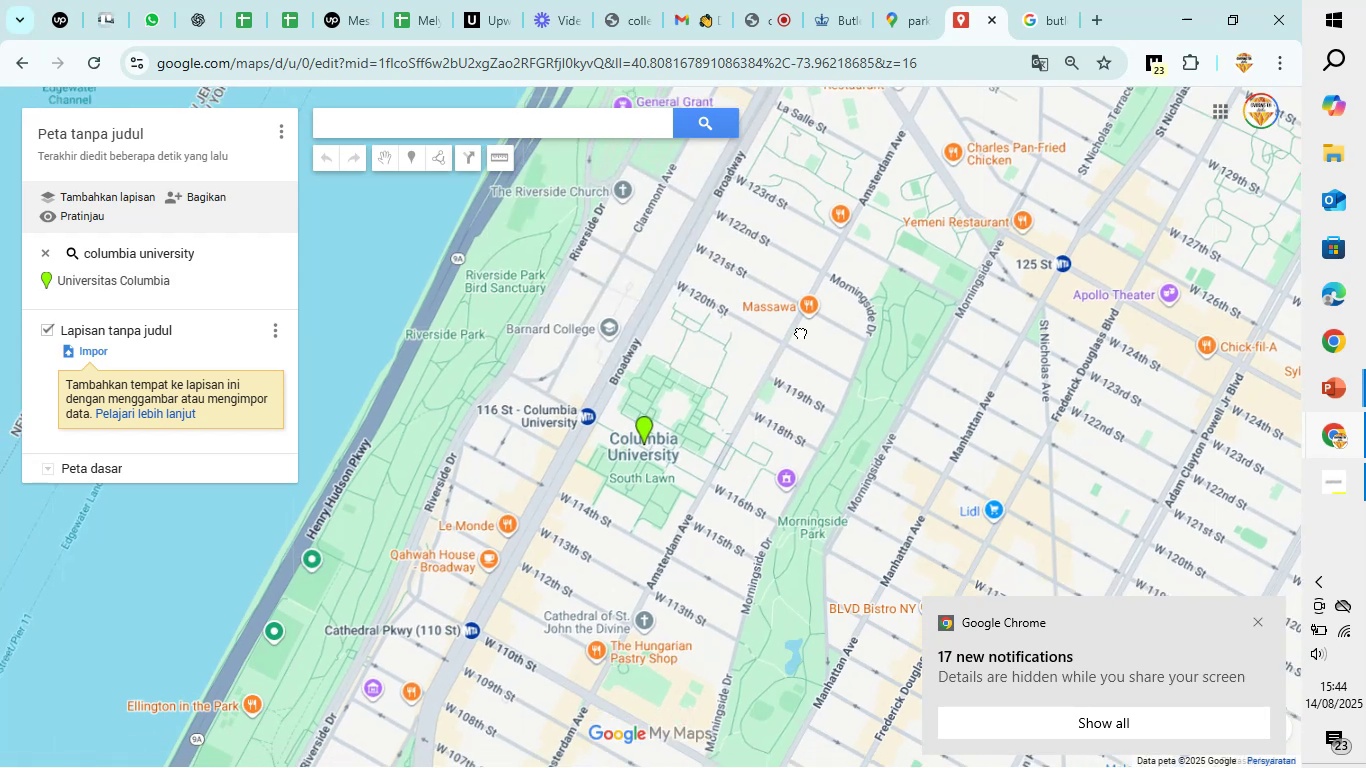 
left_click_drag(start_coordinate=[807, 318], to_coordinate=[808, 307])
 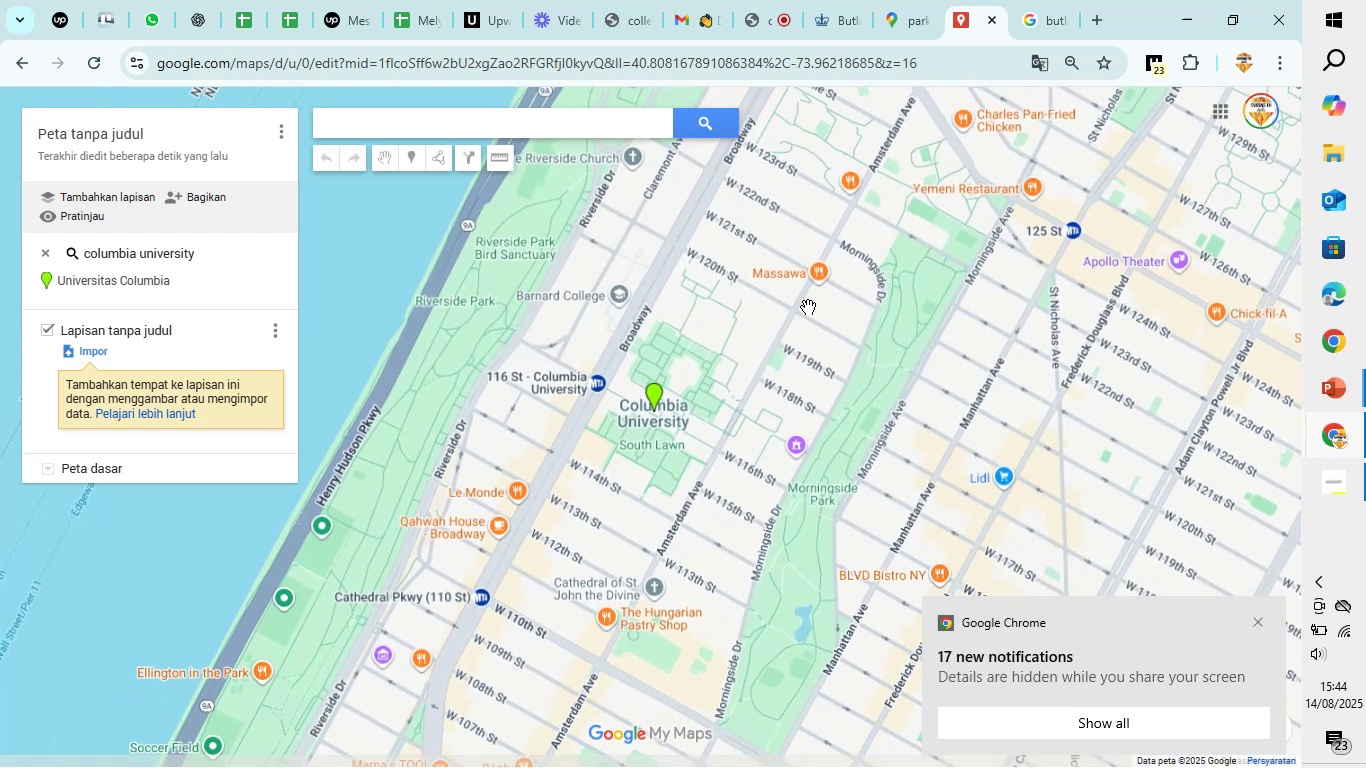 
triple_click([808, 307])
 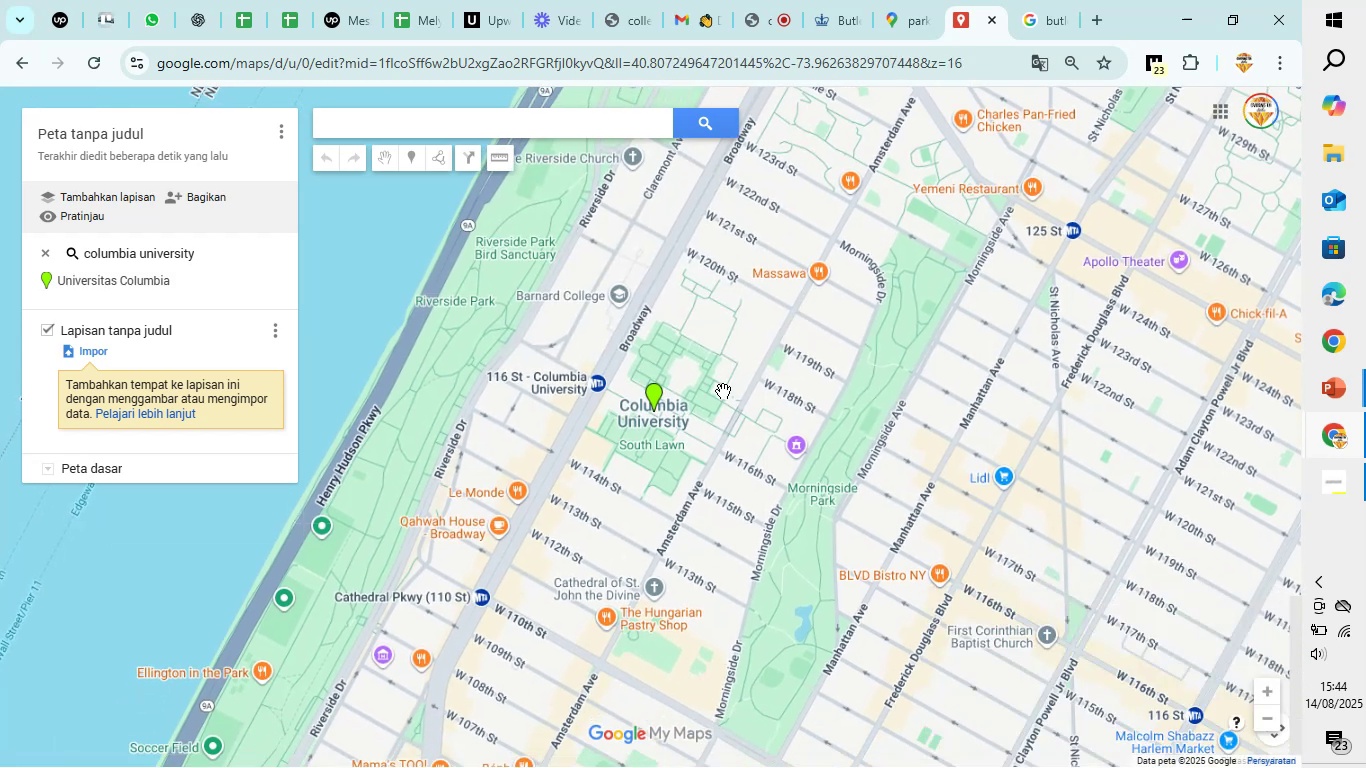 
left_click_drag(start_coordinate=[722, 397], to_coordinate=[728, 334])
 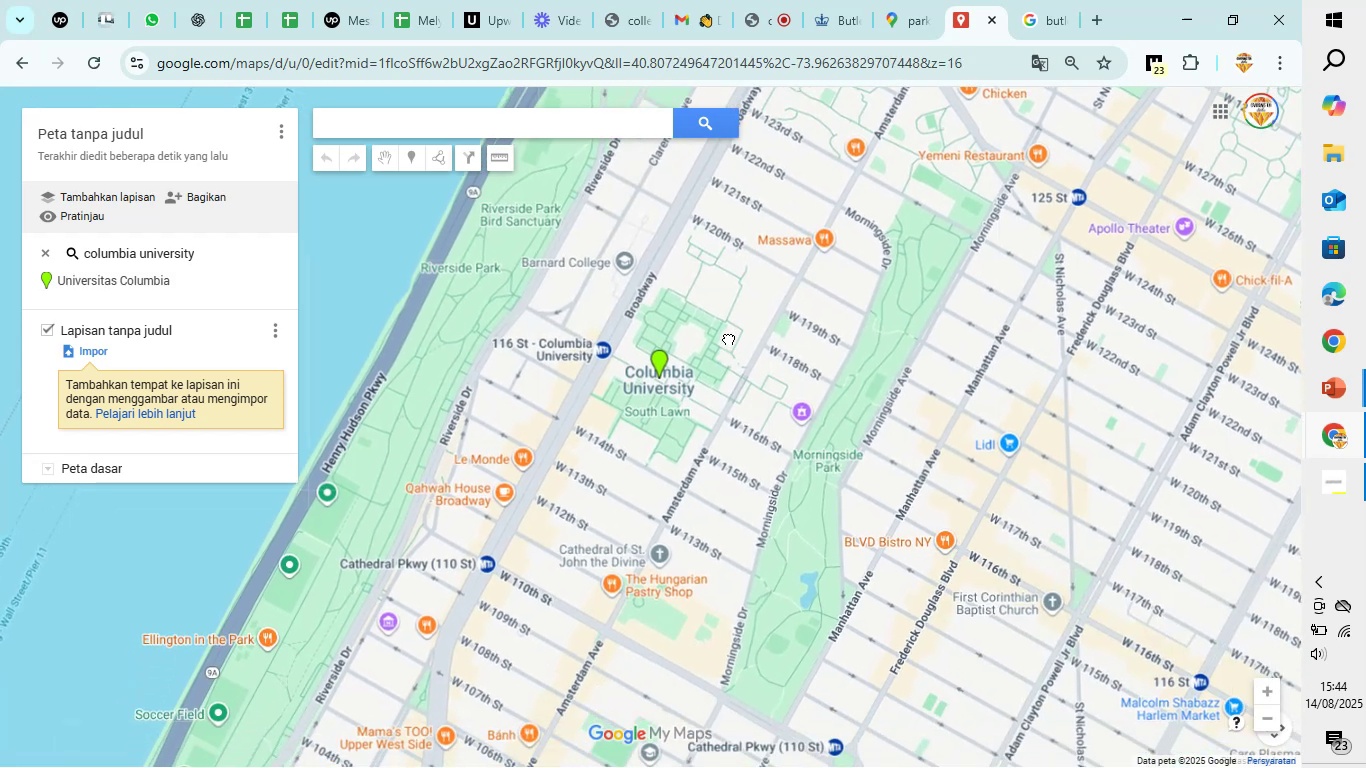 
left_click_drag(start_coordinate=[728, 332], to_coordinate=[729, 326])
 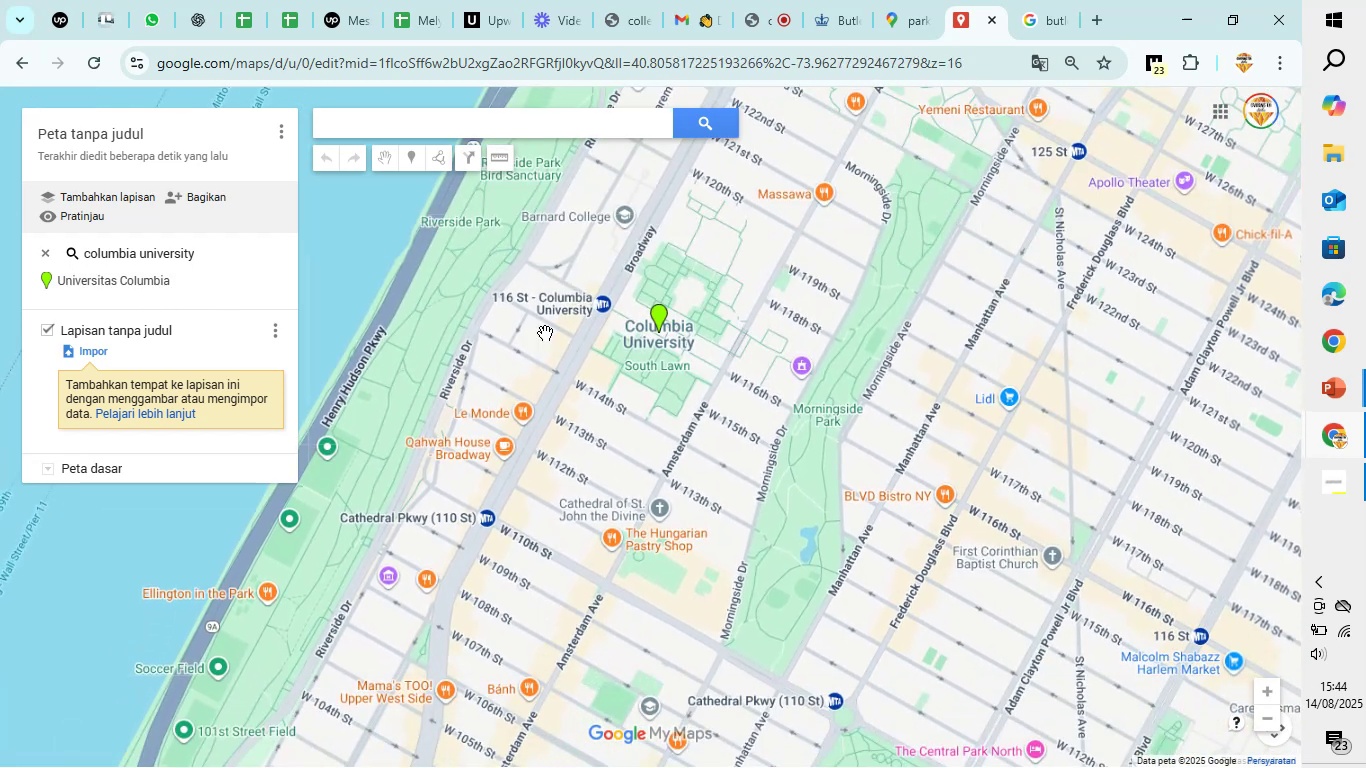 
left_click([661, 318])
 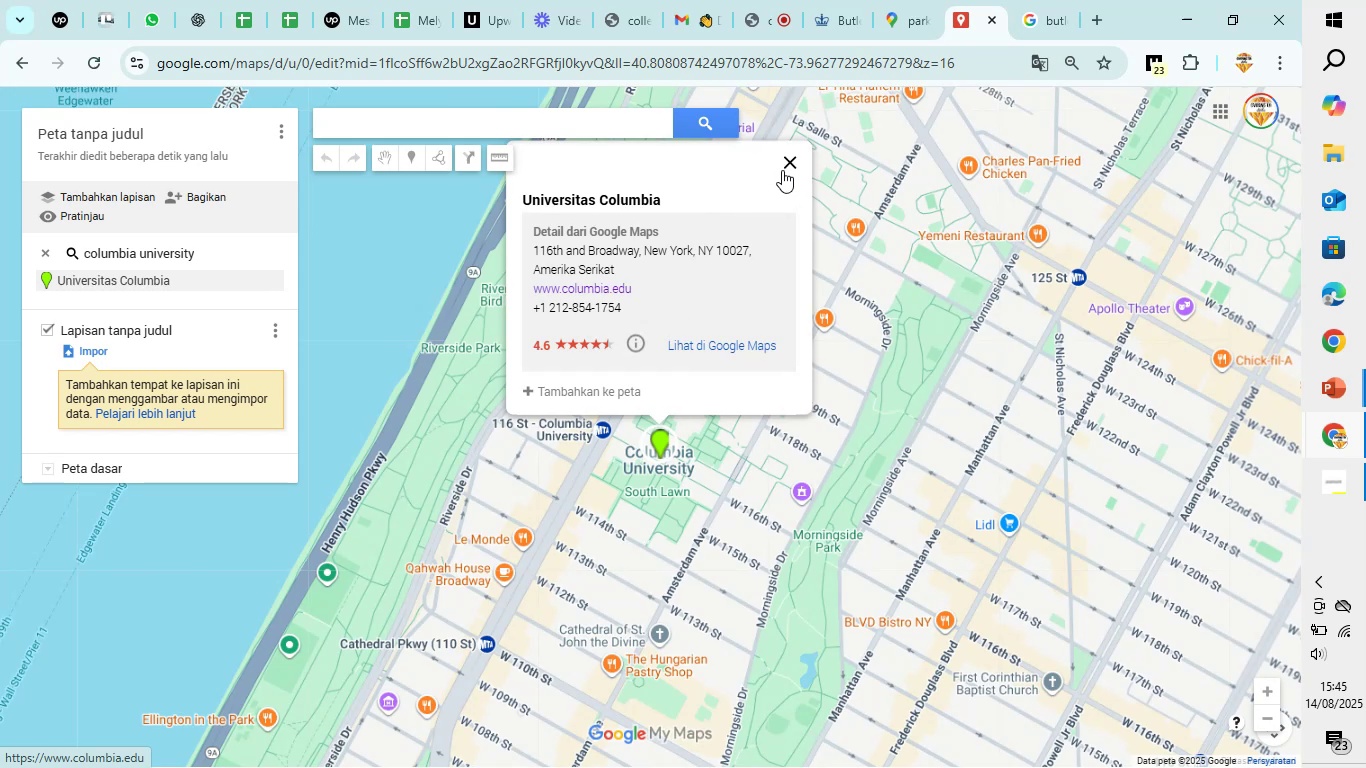 
left_click([784, 167])
 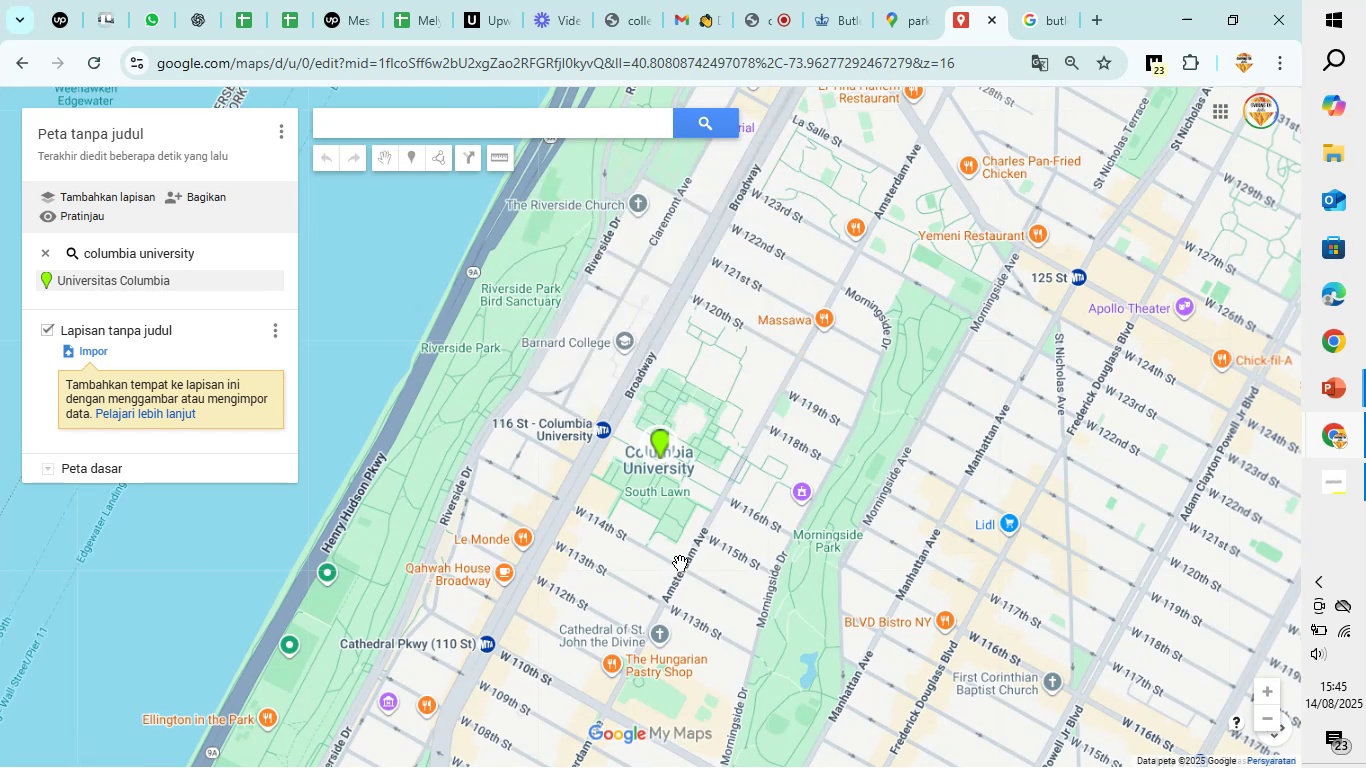 
left_click([671, 548])
 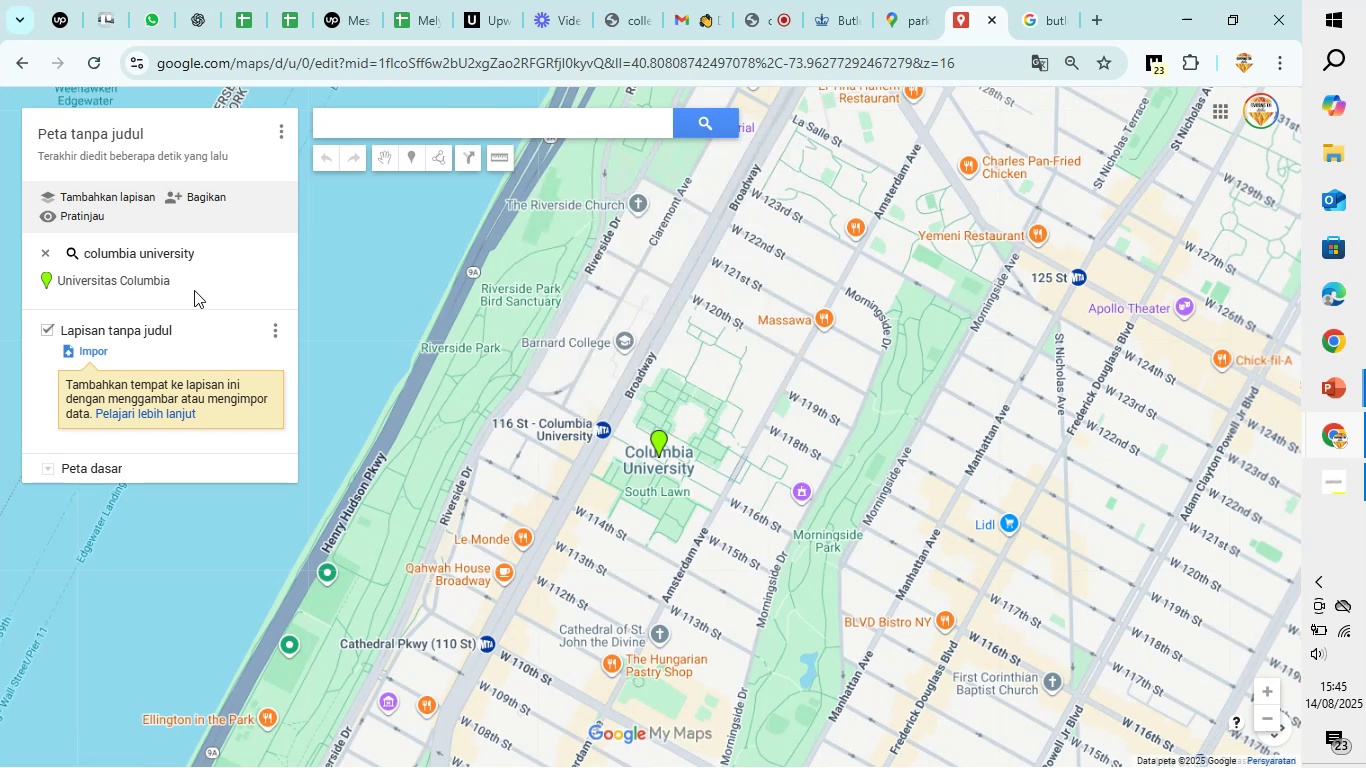 
left_click([192, 281])
 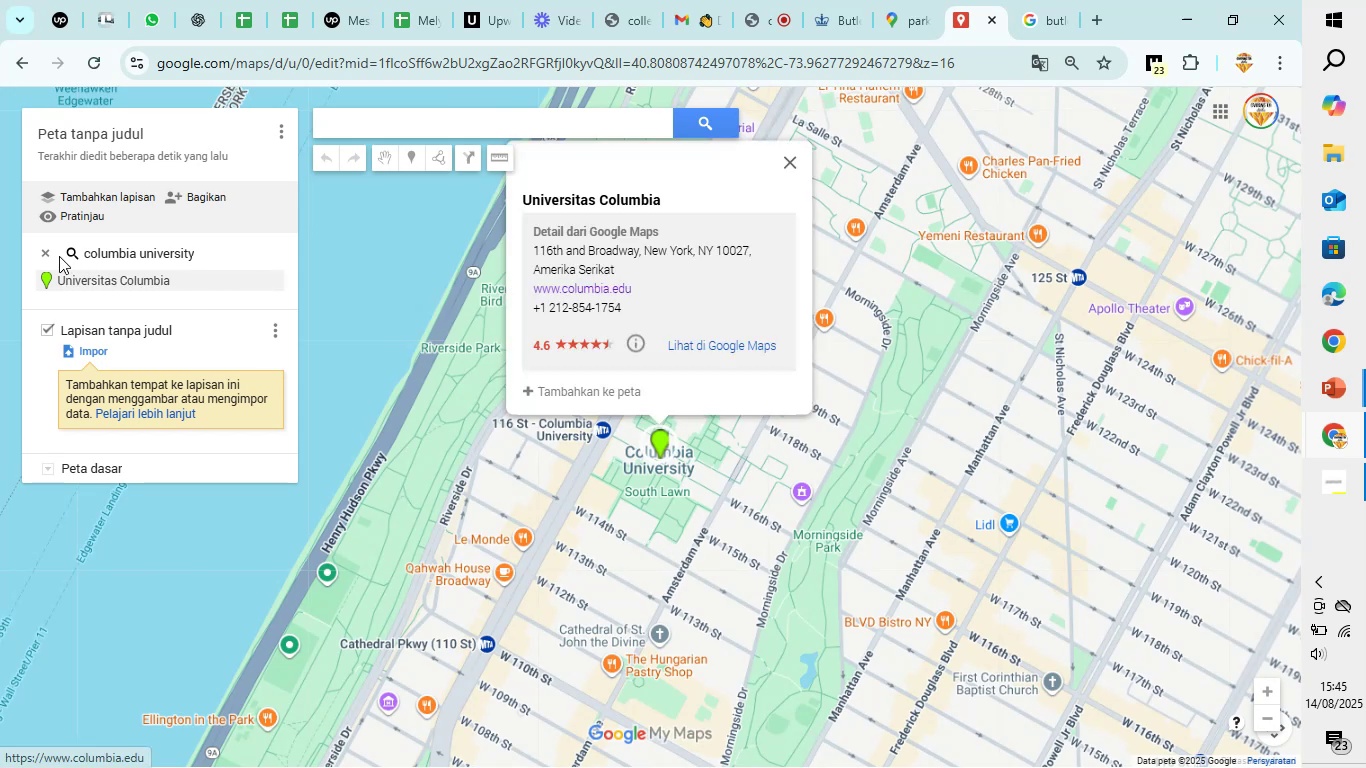 
left_click([45, 254])
 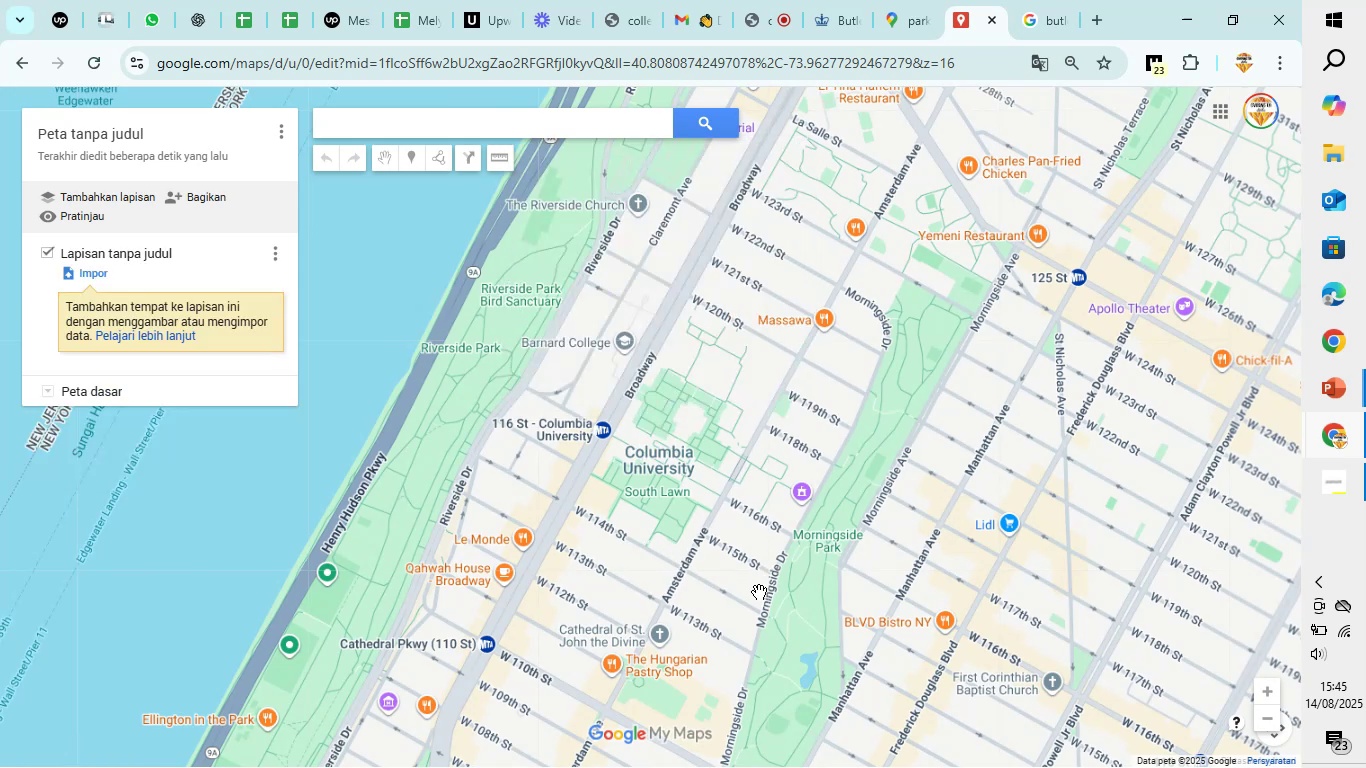 
scroll: coordinate [540, 419], scroll_direction: up, amount: 11.0
 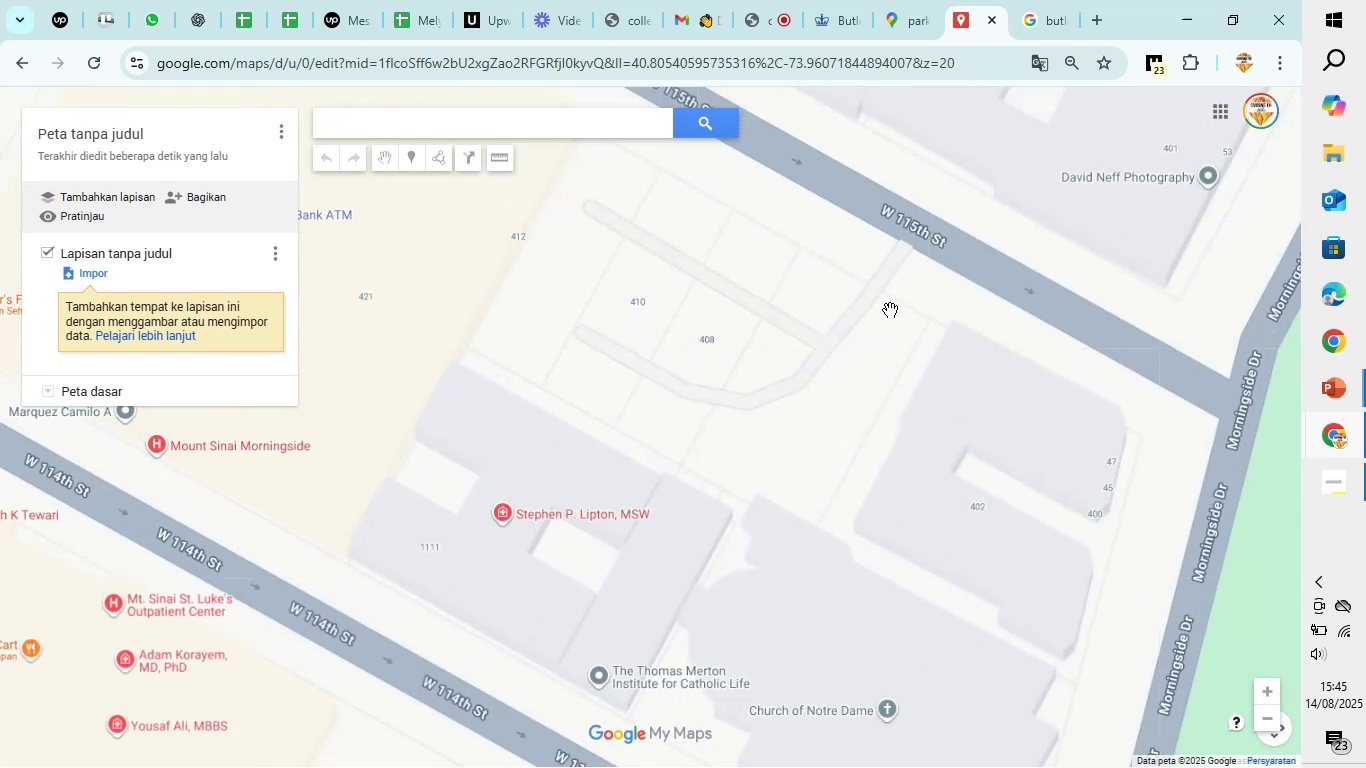 
left_click_drag(start_coordinate=[877, 297], to_coordinate=[925, 434])
 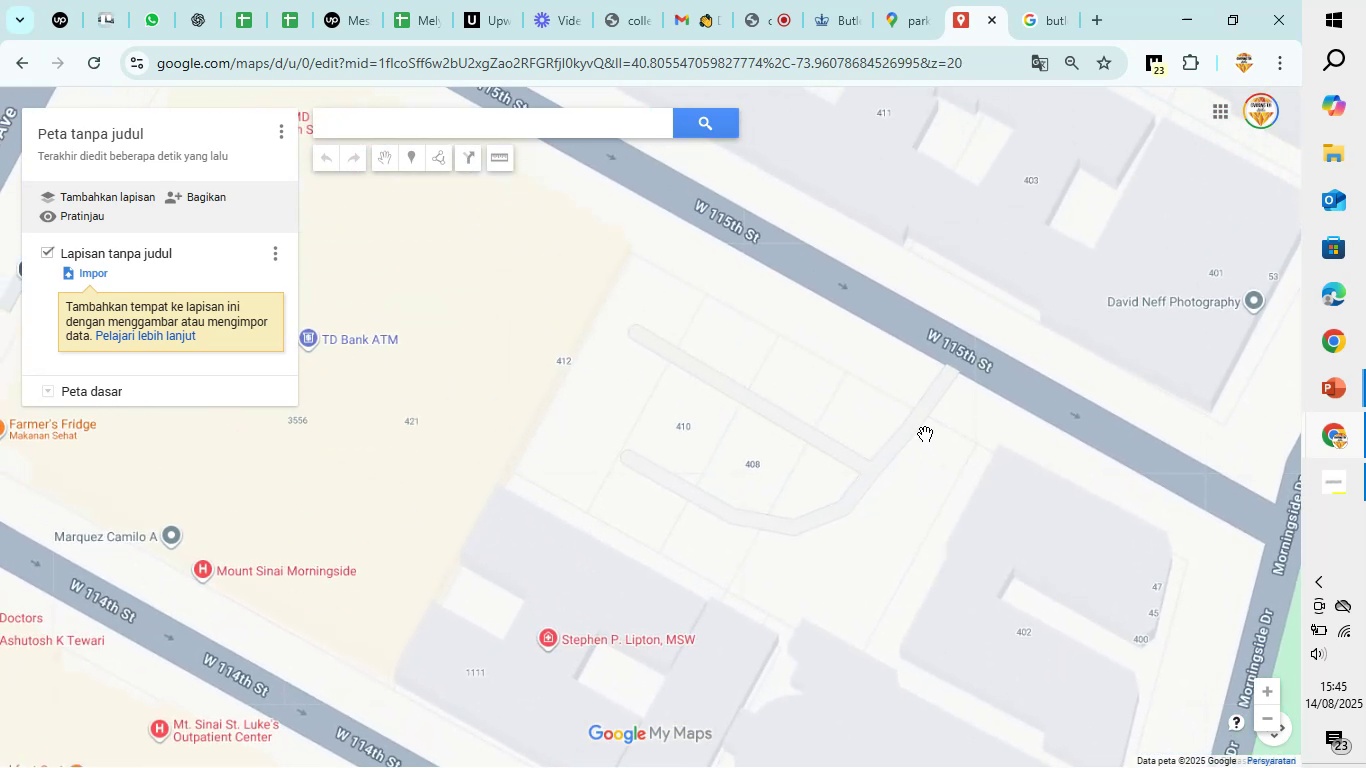 
scroll: coordinate [925, 434], scroll_direction: down, amount: 4.0
 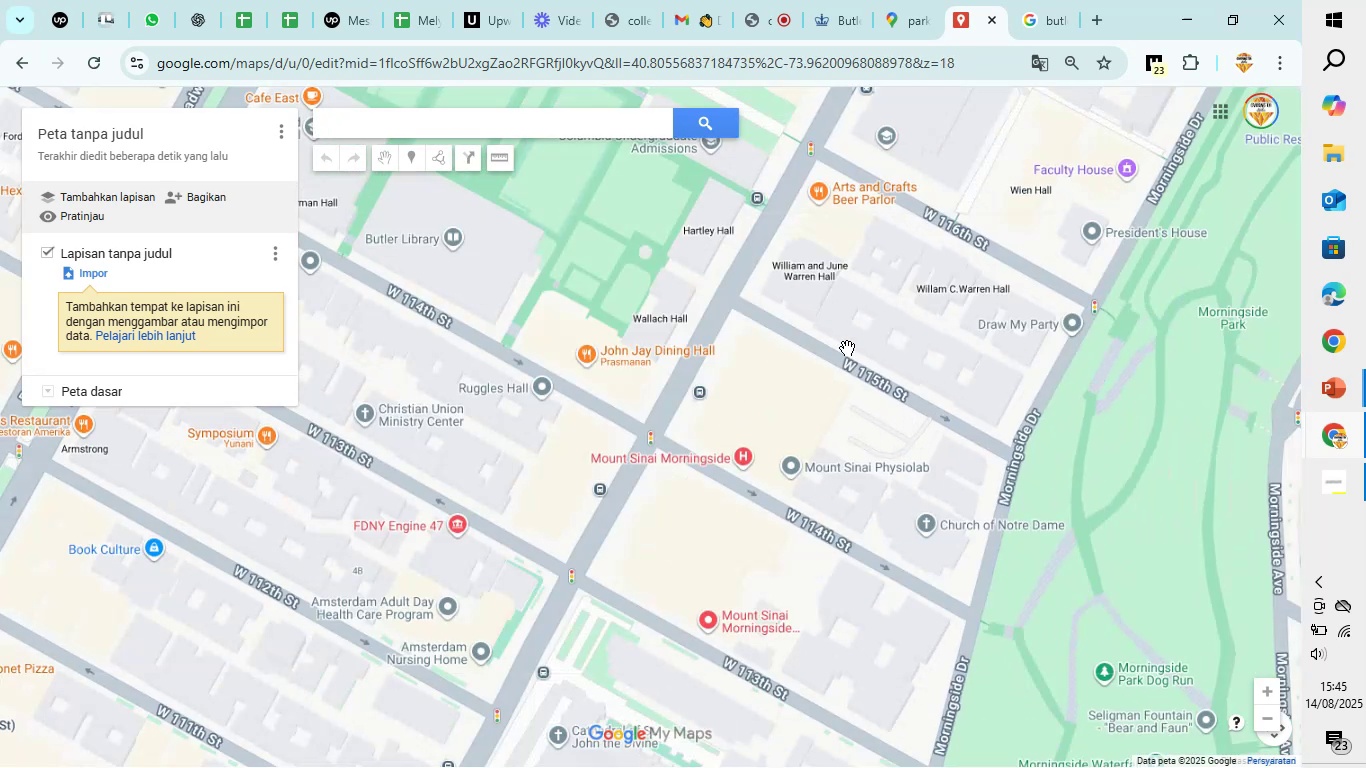 
wait(7.45)
 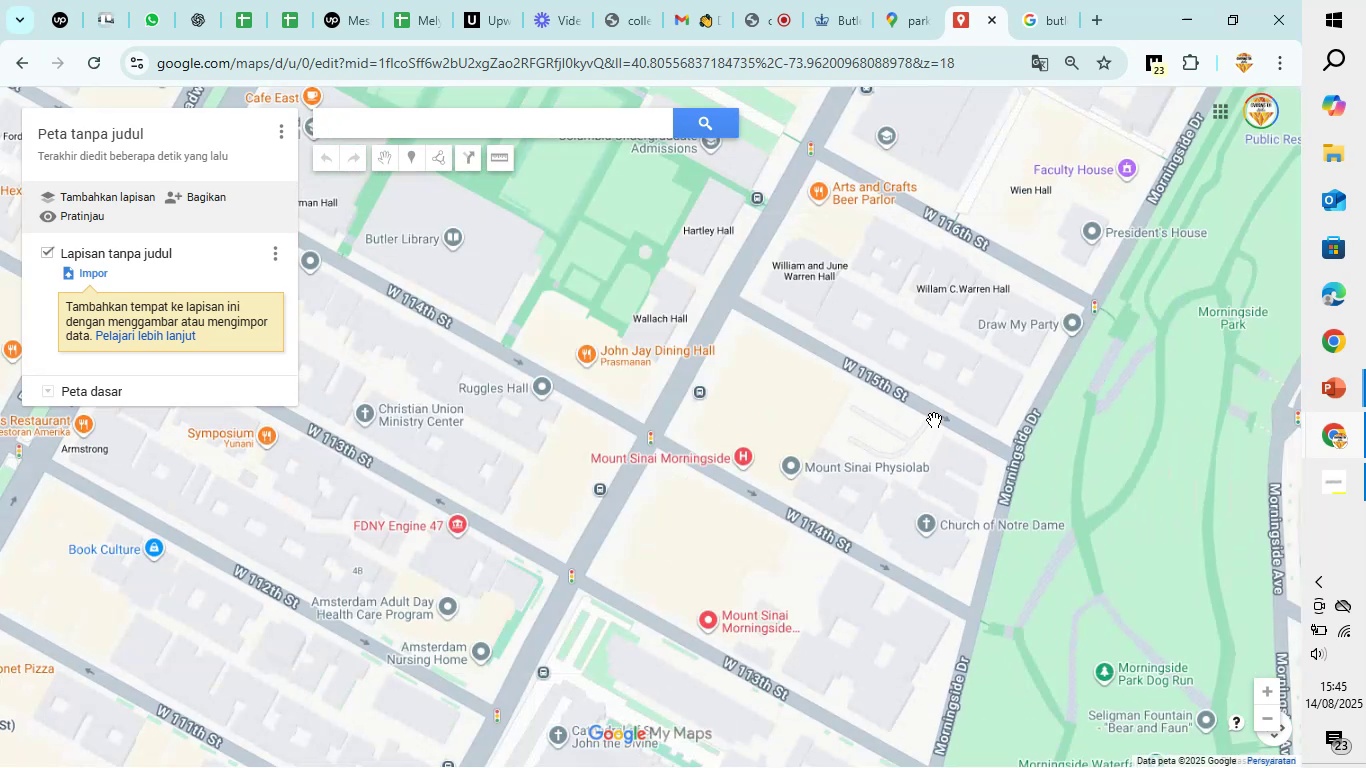 
left_click_drag(start_coordinate=[667, 397], to_coordinate=[788, 462])
 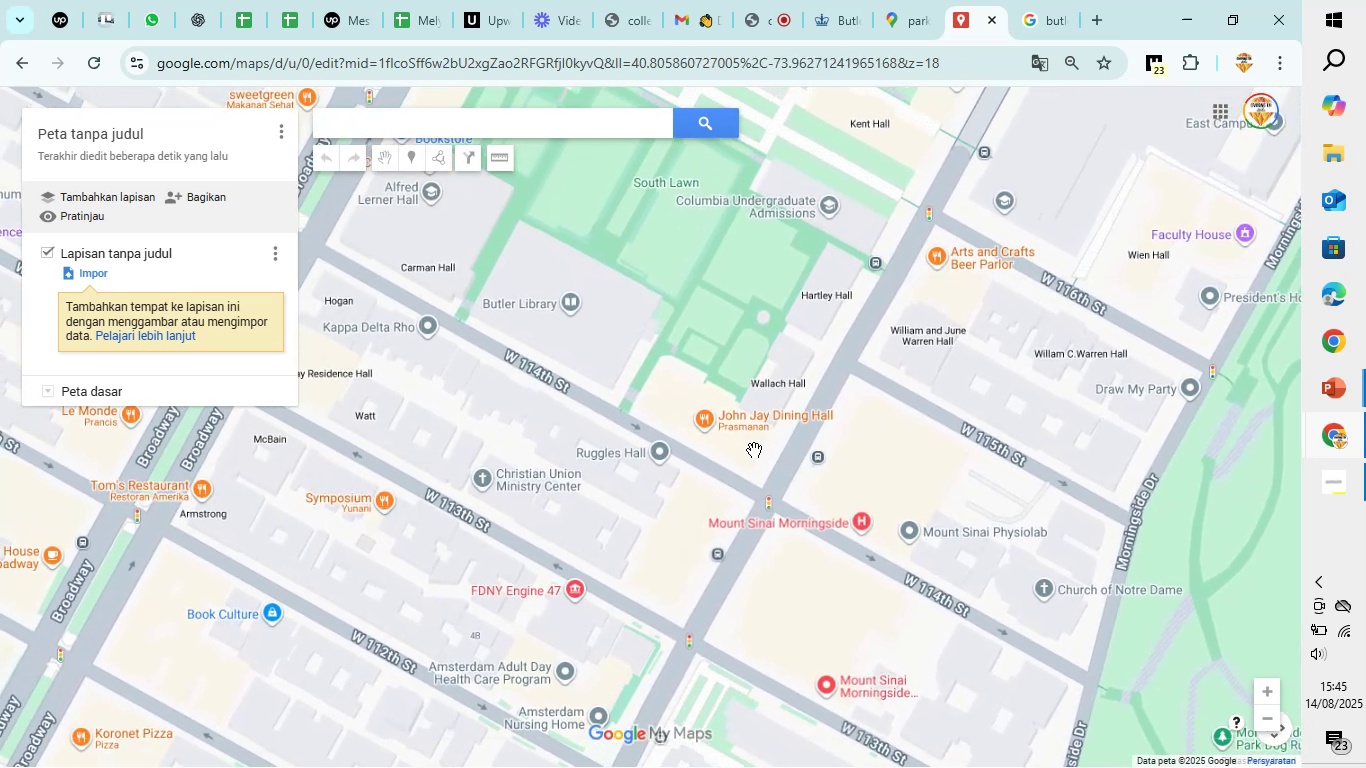 
scroll: coordinate [754, 450], scroll_direction: up, amount: 4.0
 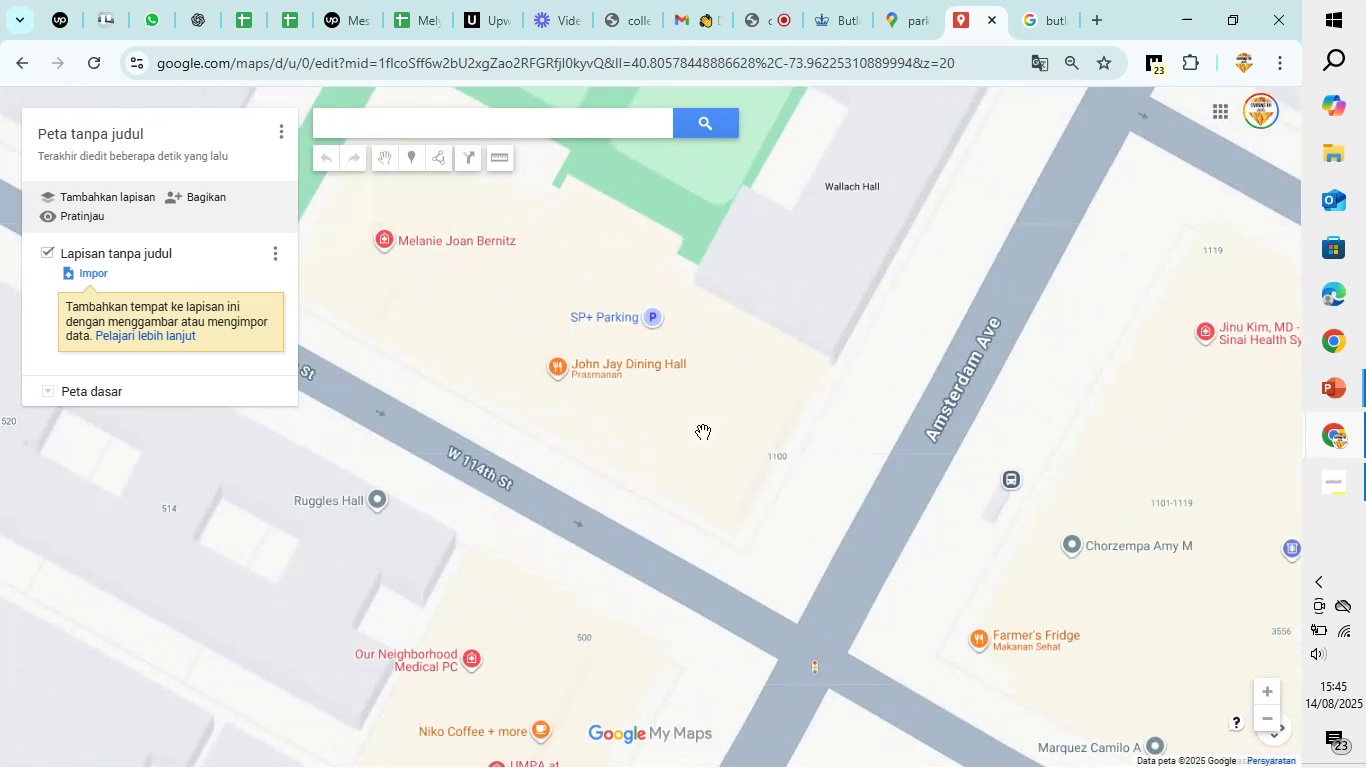 
scroll: coordinate [703, 432], scroll_direction: down, amount: 3.0
 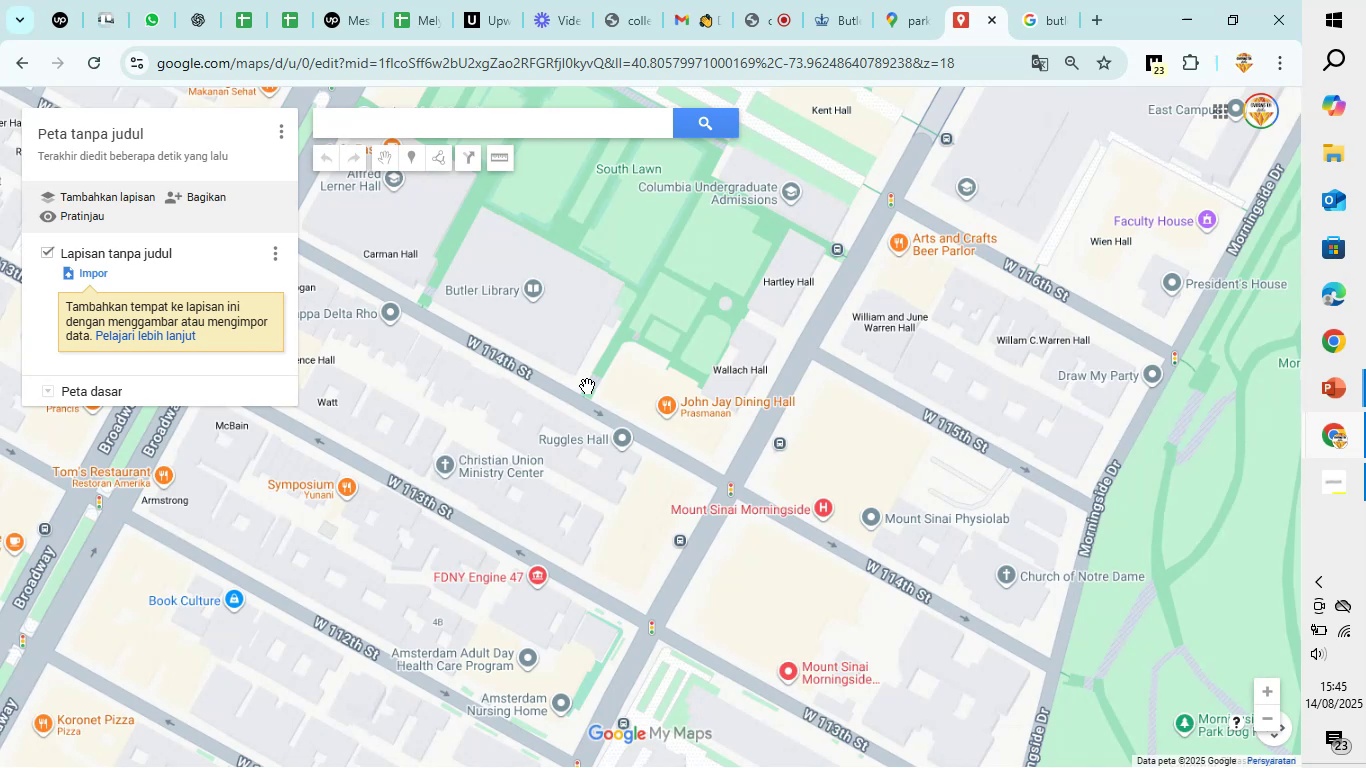 
wait(11.3)
 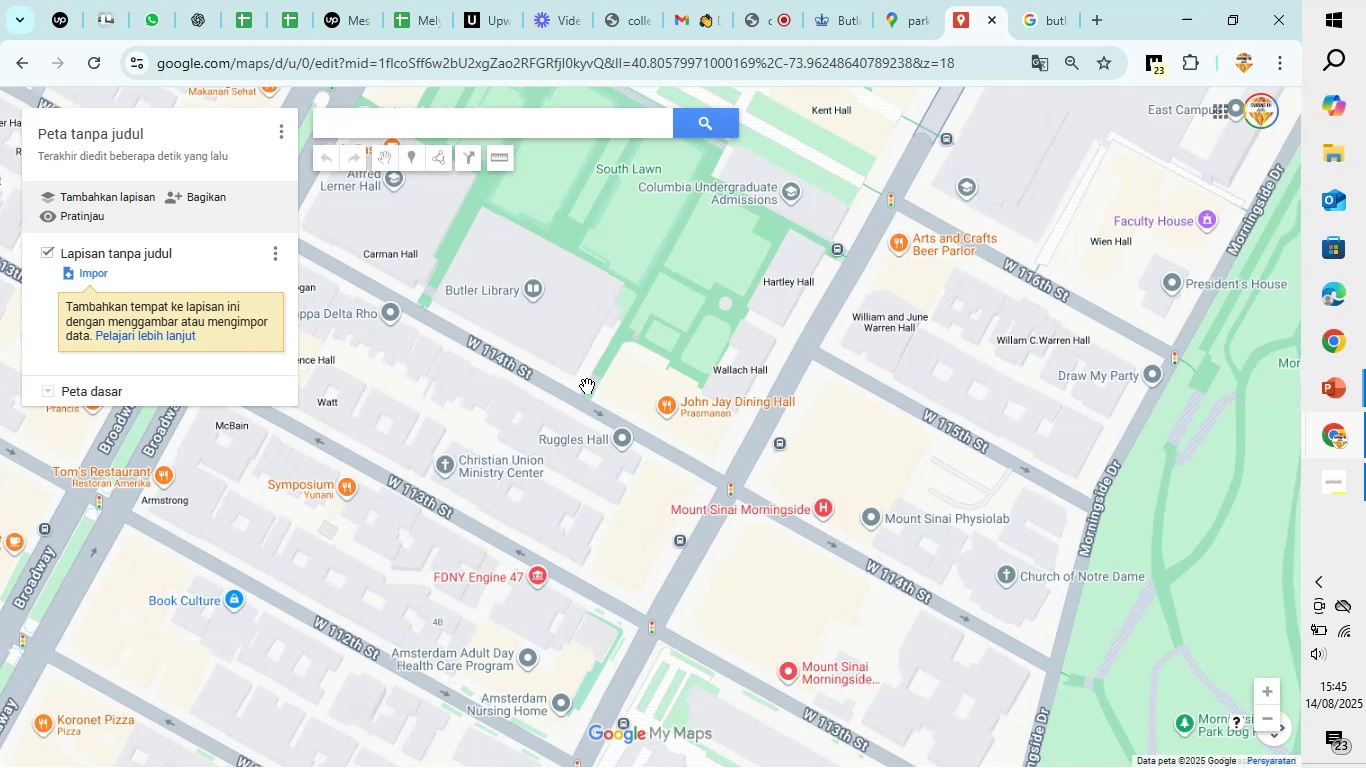 
left_click_drag(start_coordinate=[723, 268], to_coordinate=[618, 576])
 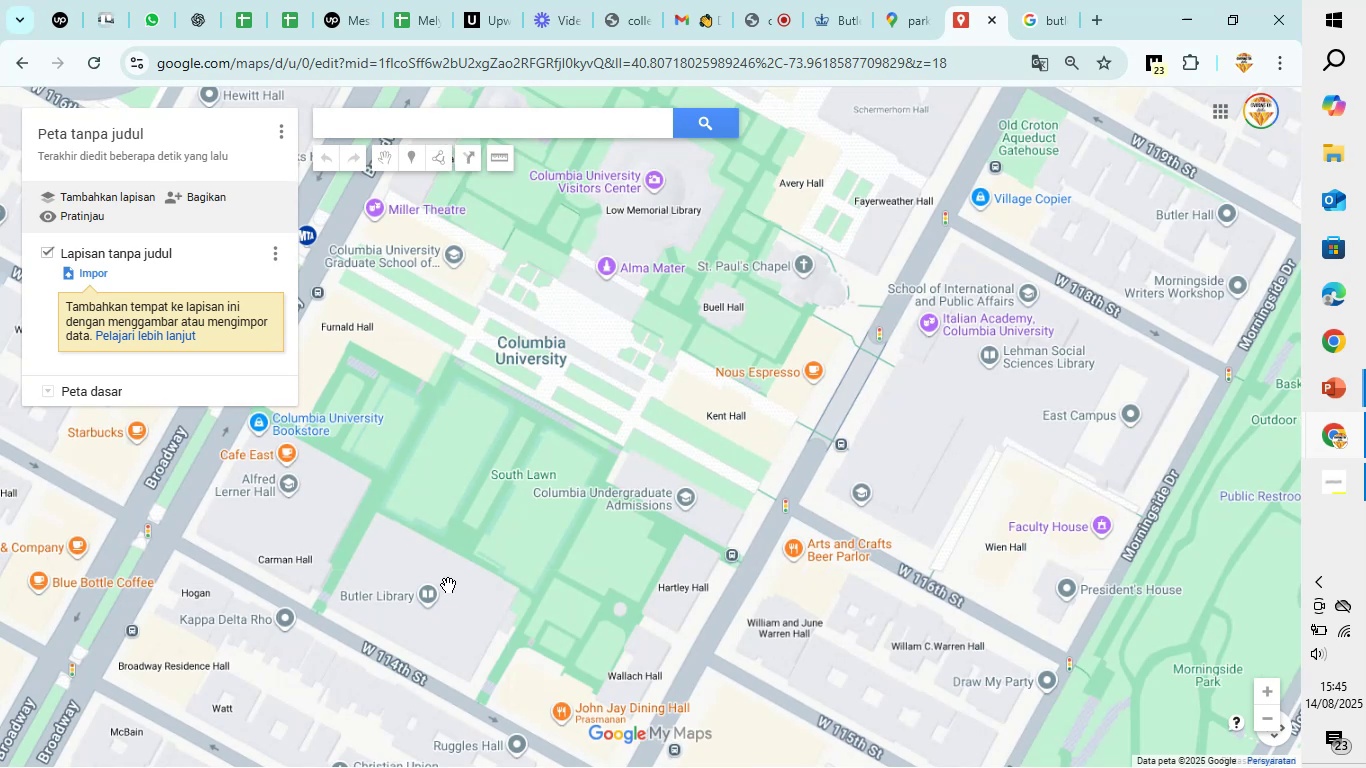 
scroll: coordinate [513, 598], scroll_direction: down, amount: 2.0
 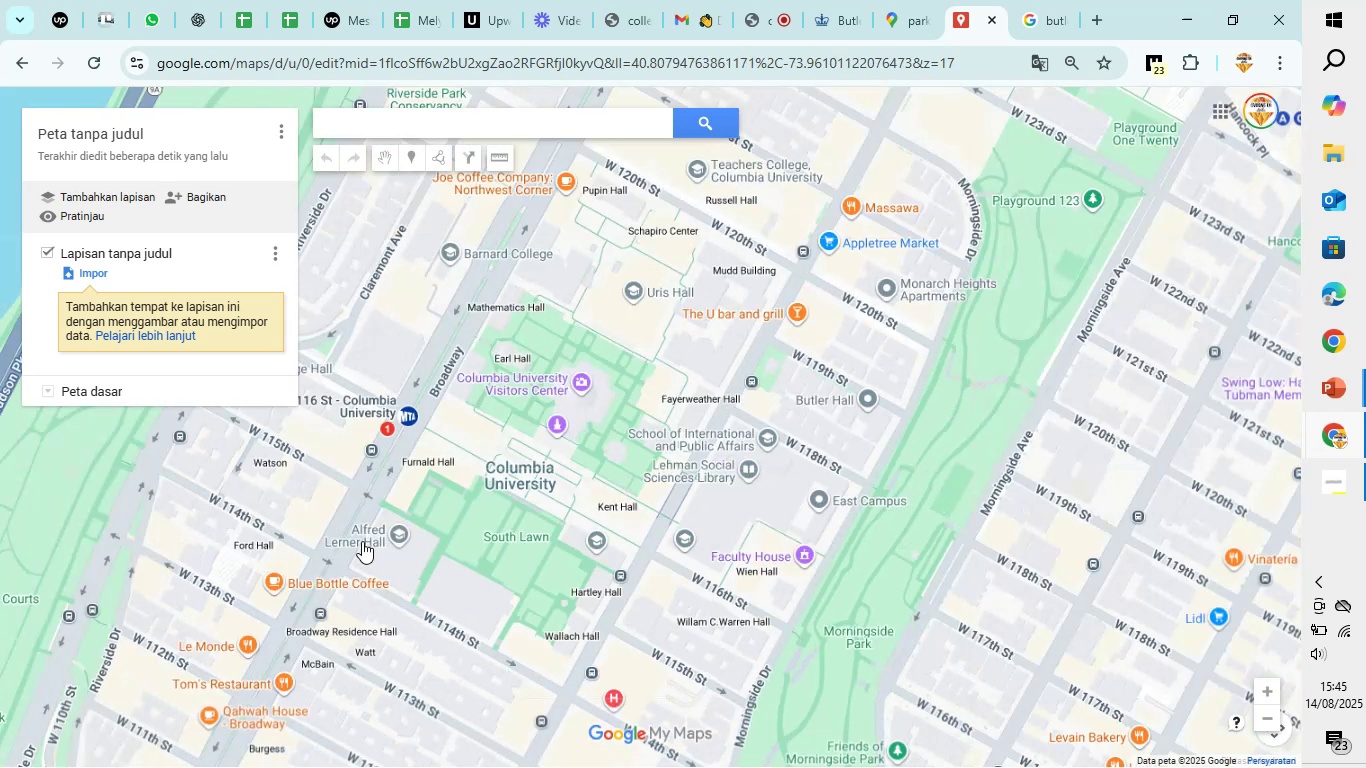 
scroll: coordinate [230, 575], scroll_direction: up, amount: 5.0
 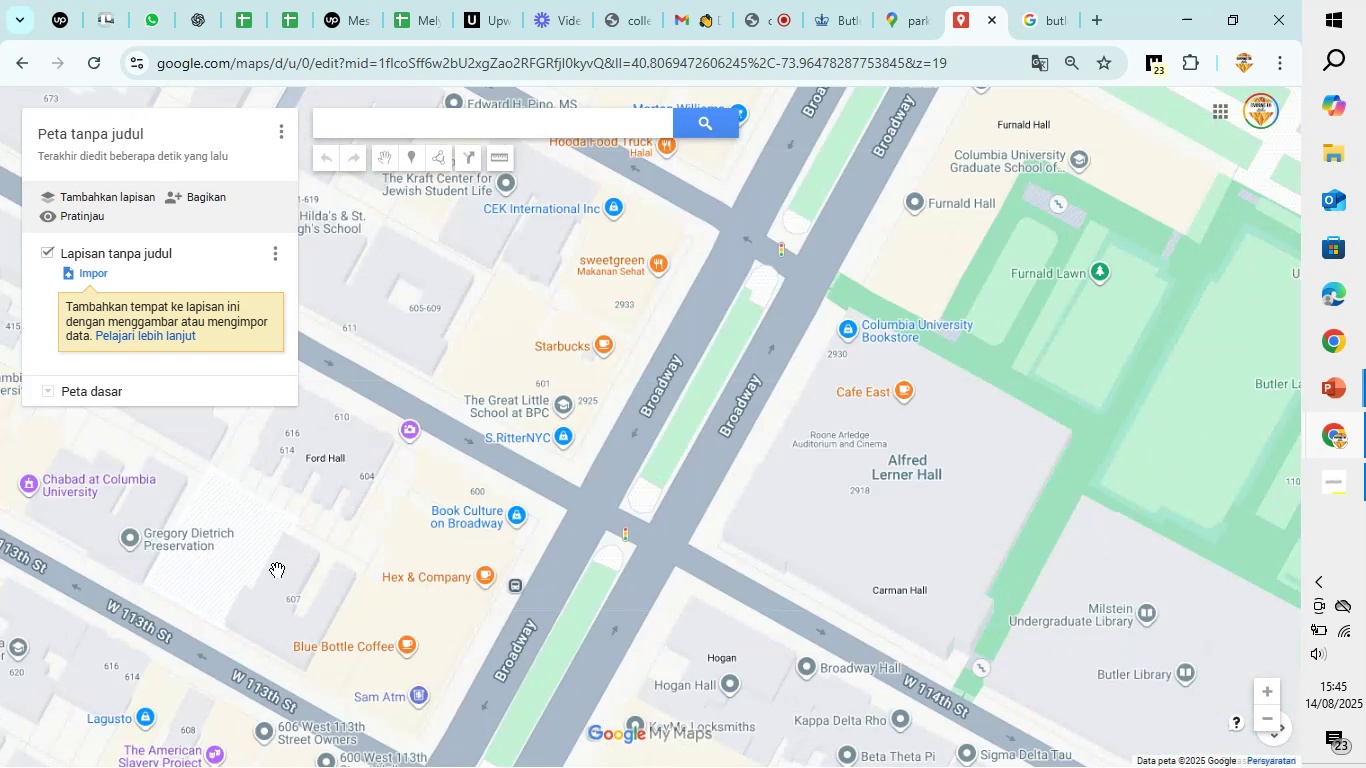 
left_click_drag(start_coordinate=[277, 570], to_coordinate=[505, 506])
 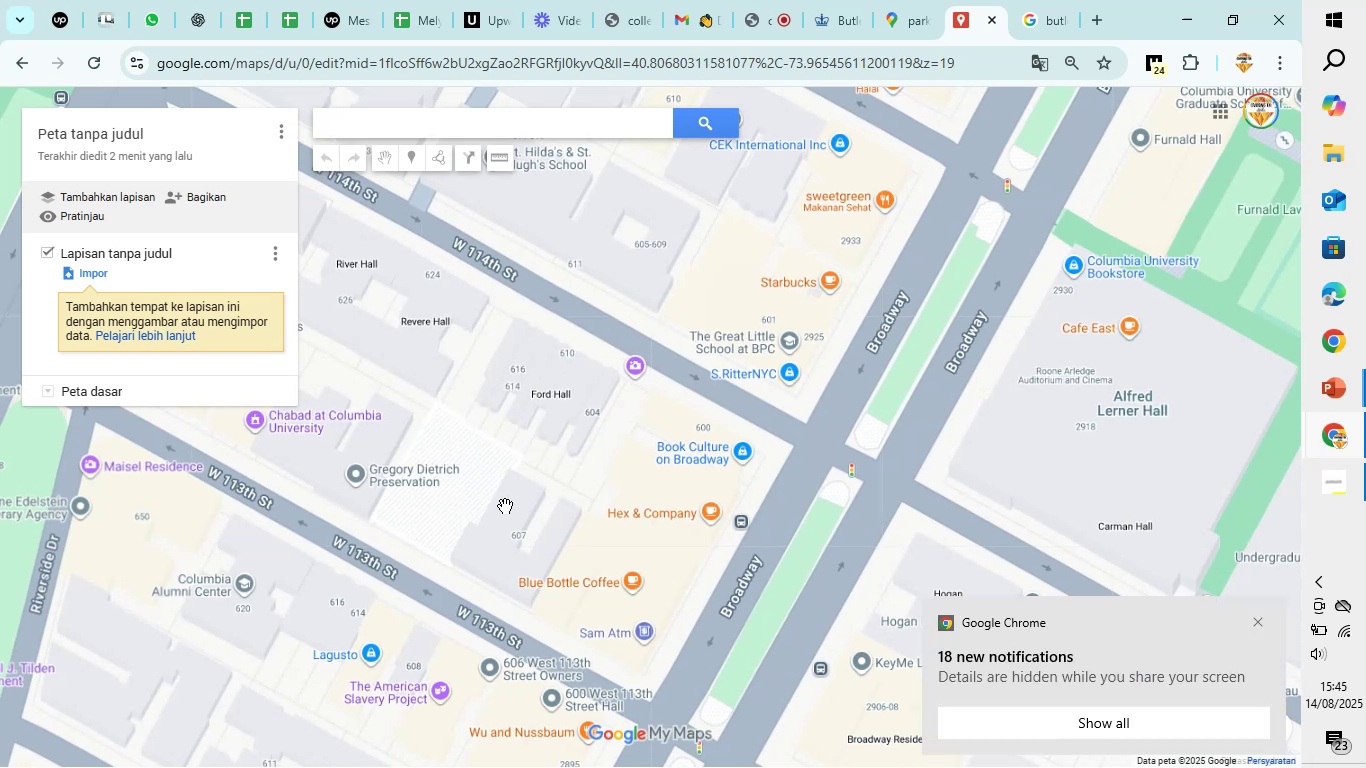 
scroll: coordinate [505, 506], scroll_direction: up, amount: 4.0
 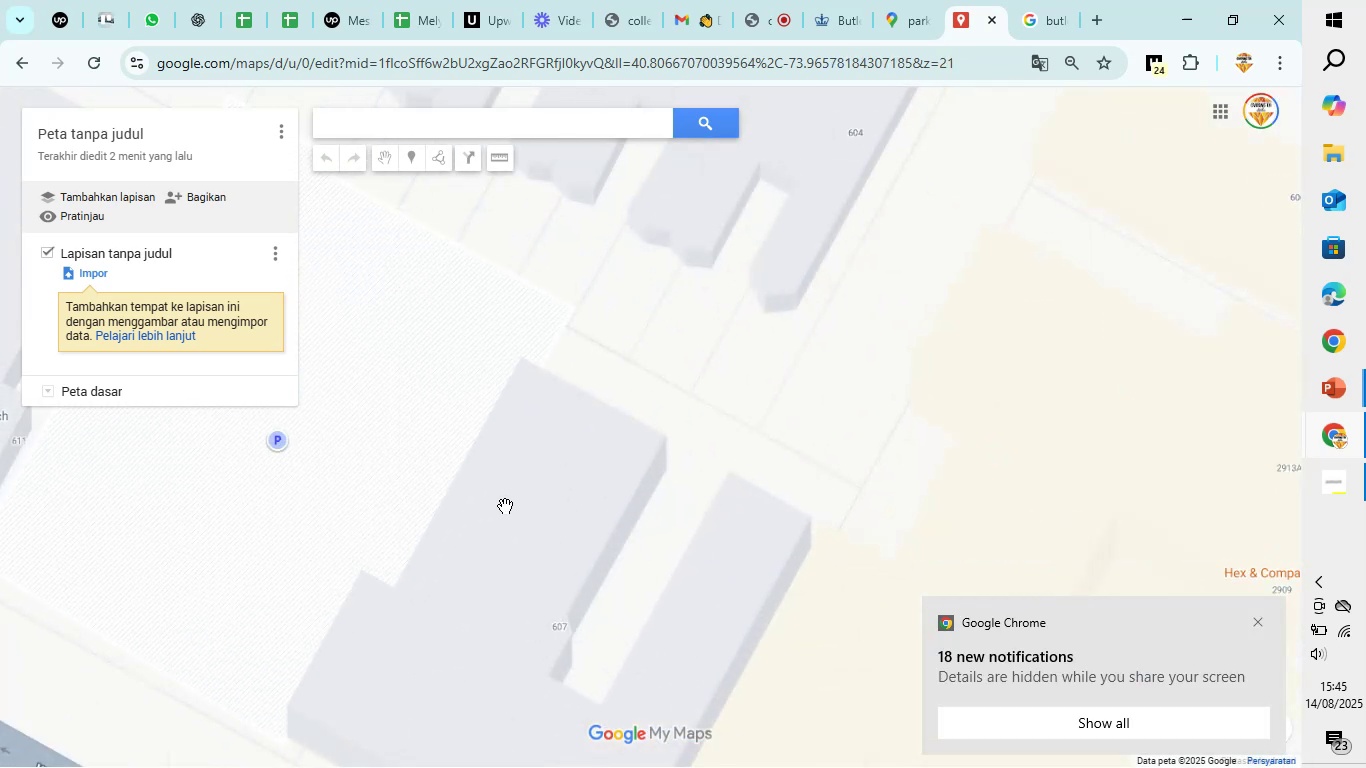 
scroll: coordinate [505, 506], scroll_direction: down, amount: 6.0
 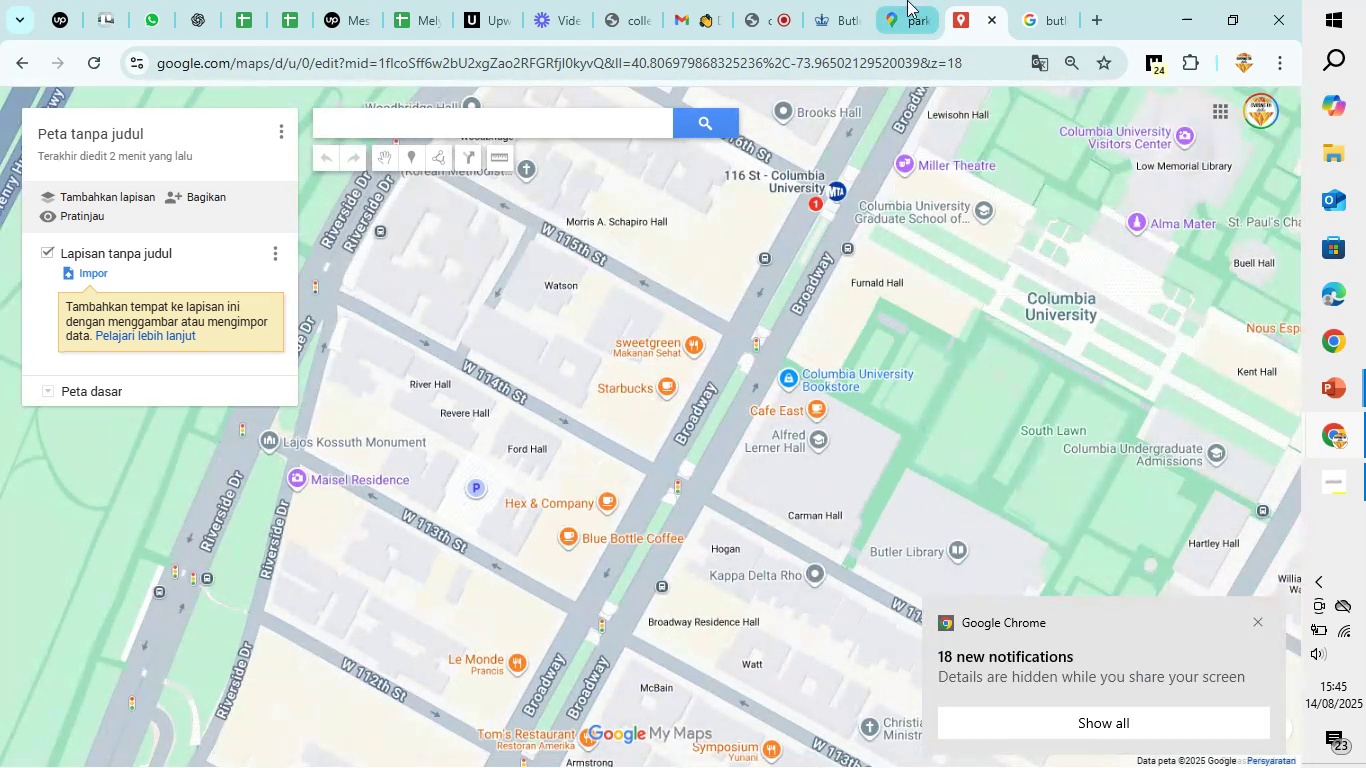 
left_click([905, 0])
 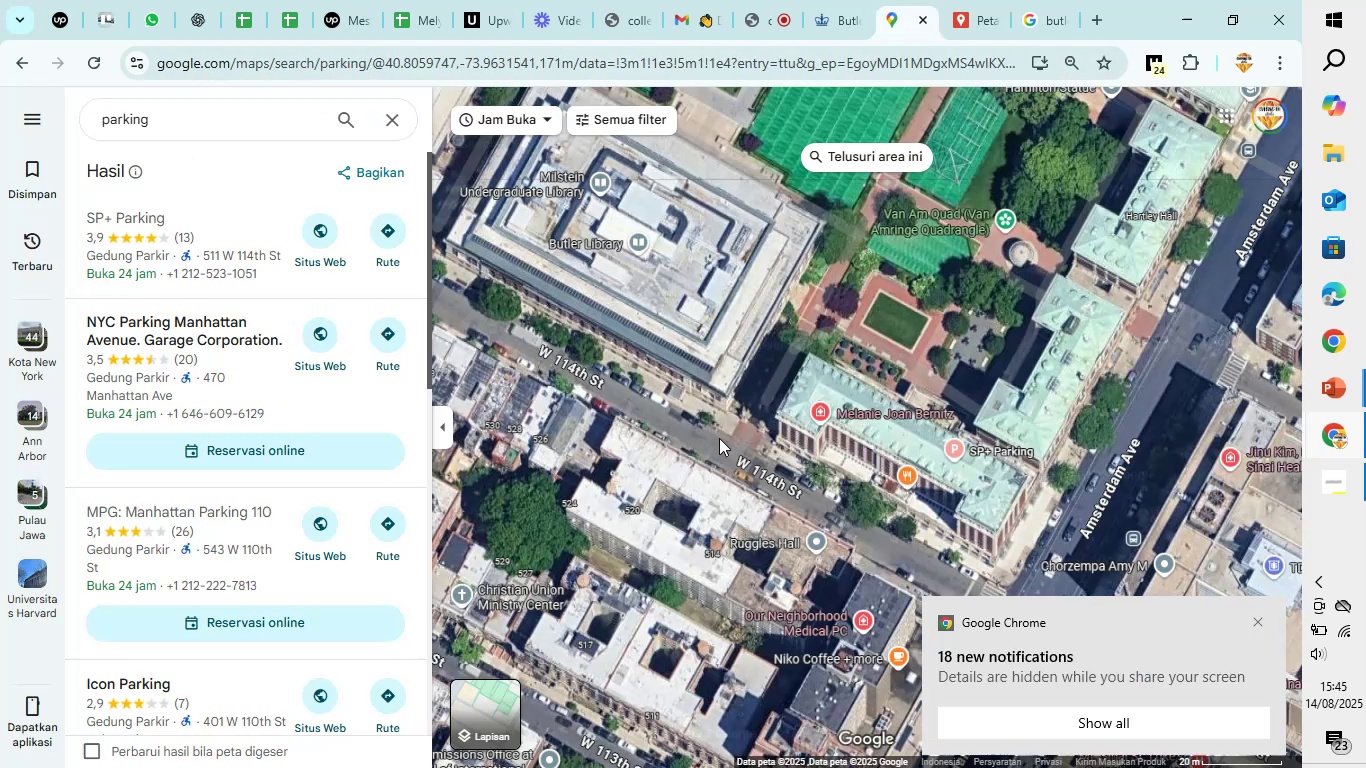 
scroll: coordinate [709, 447], scroll_direction: down, amount: 4.0
 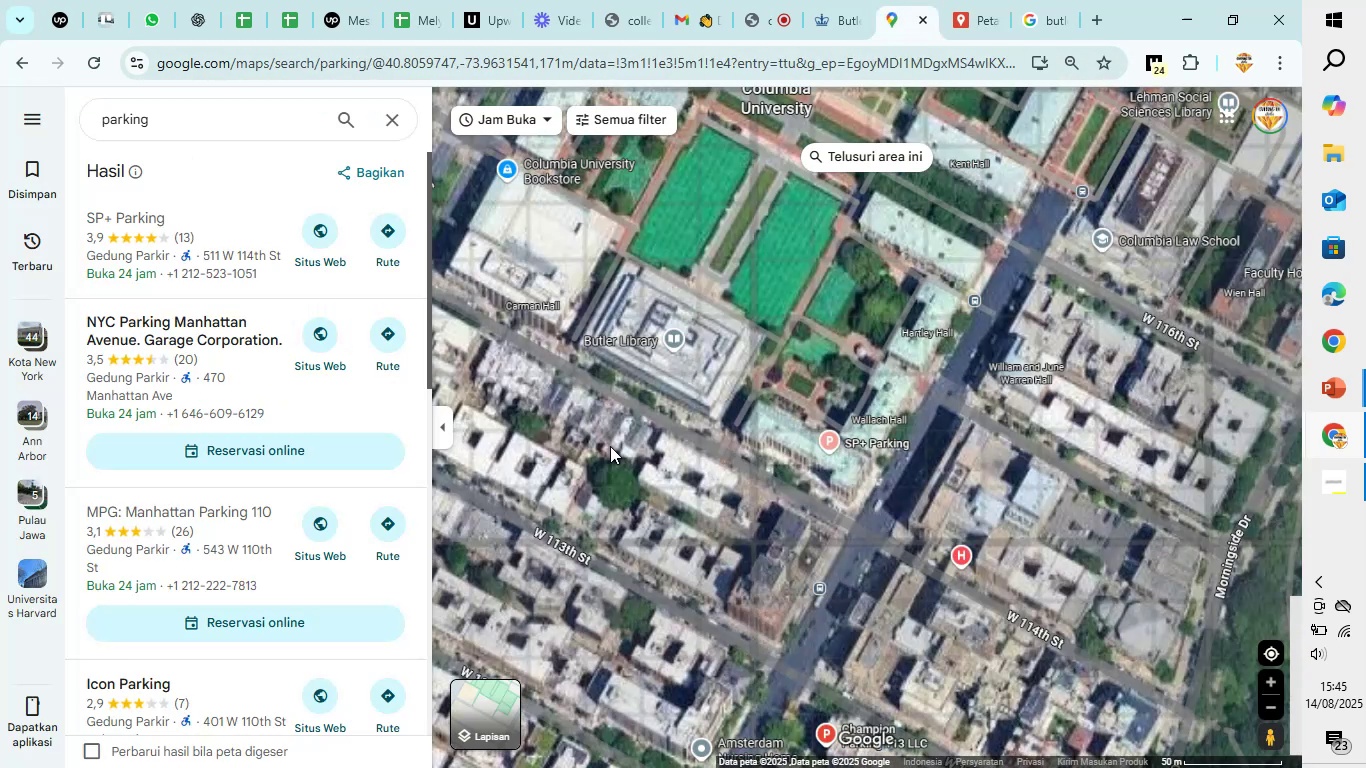 
left_click_drag(start_coordinate=[550, 435], to_coordinate=[1064, 435])
 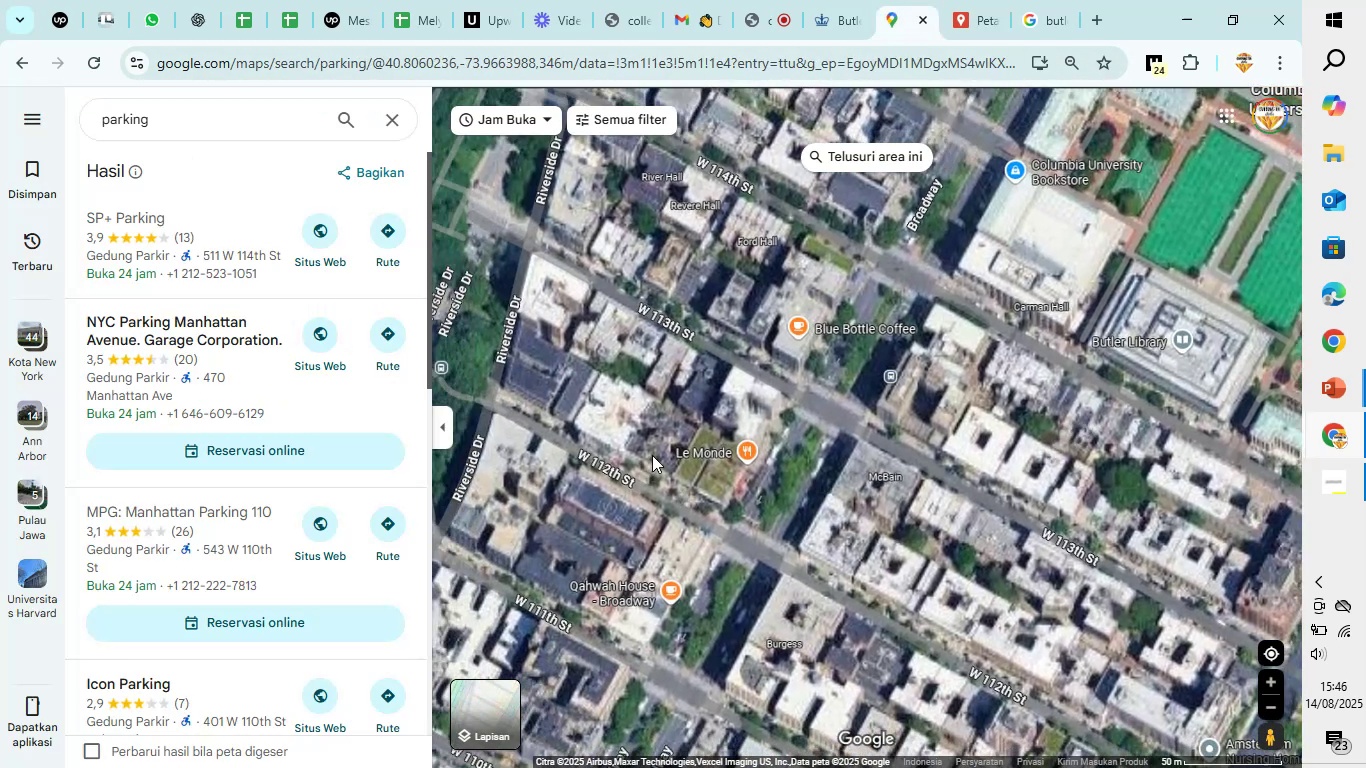 
scroll: coordinate [667, 447], scroll_direction: up, amount: 5.0
 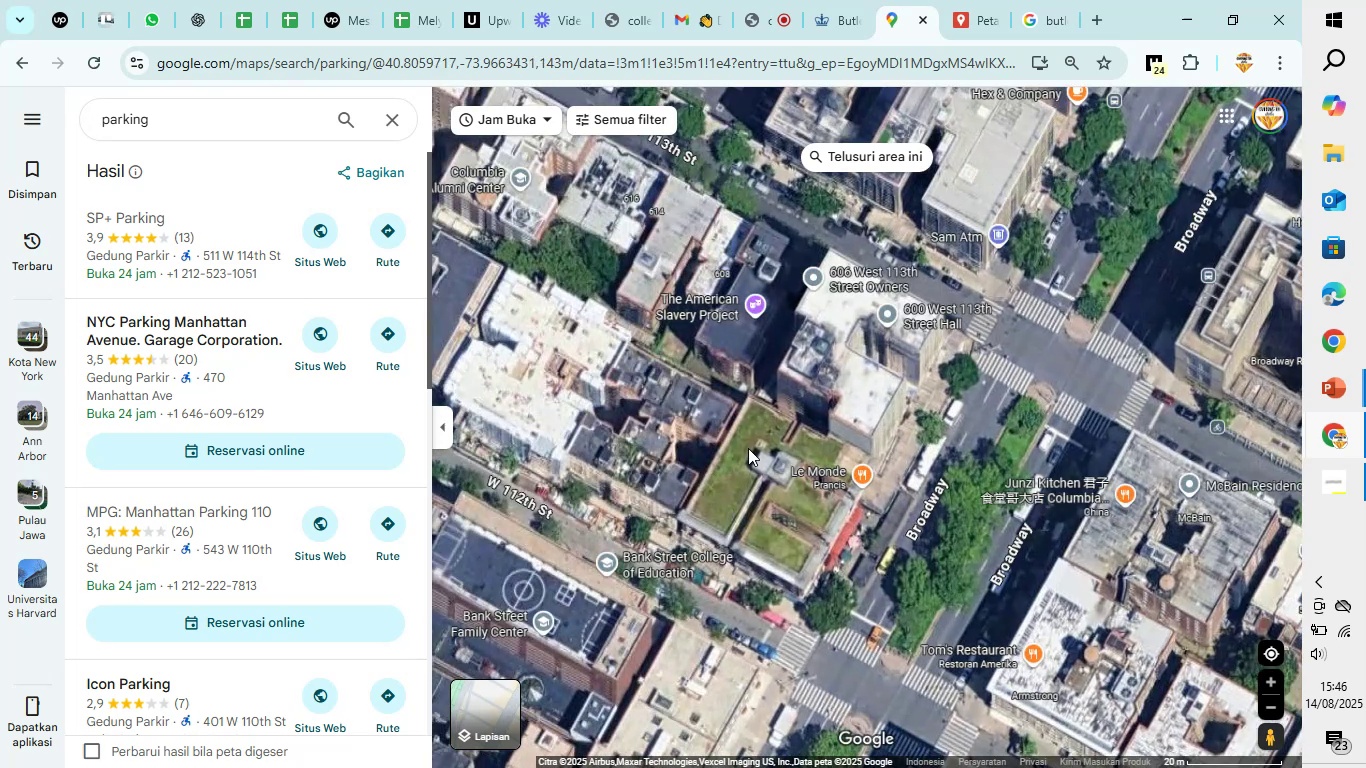 
scroll: coordinate [748, 448], scroll_direction: down, amount: 6.0
 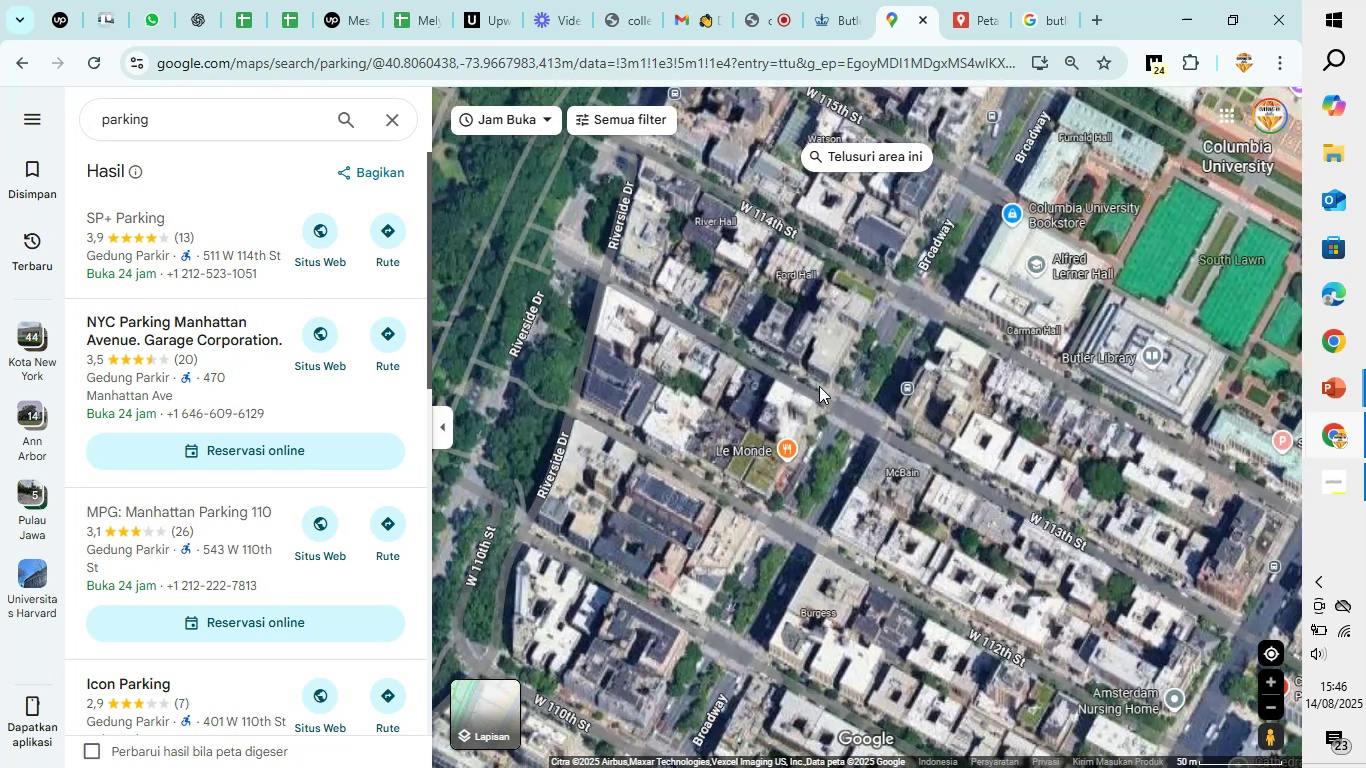 
scroll: coordinate [787, 357], scroll_direction: up, amount: 3.0
 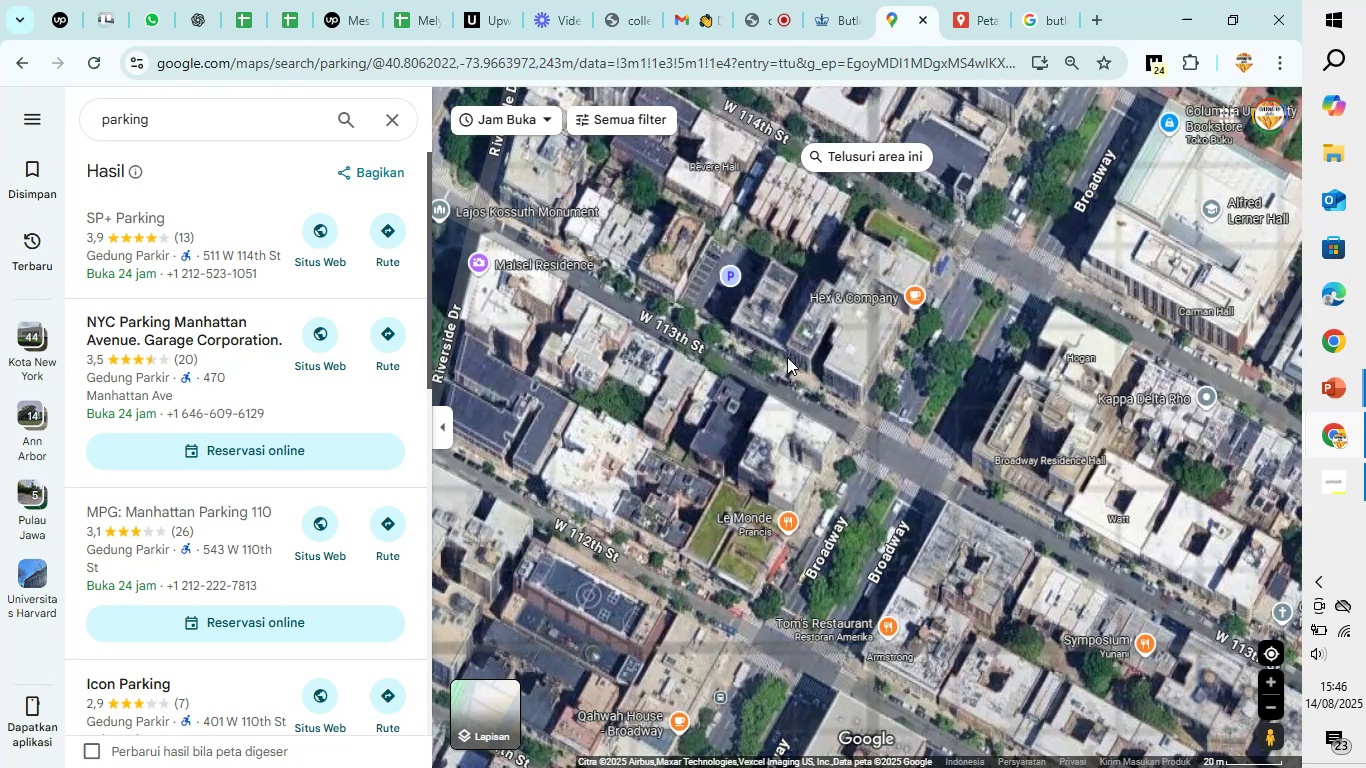 
left_click_drag(start_coordinate=[757, 320], to_coordinate=[759, 499])
 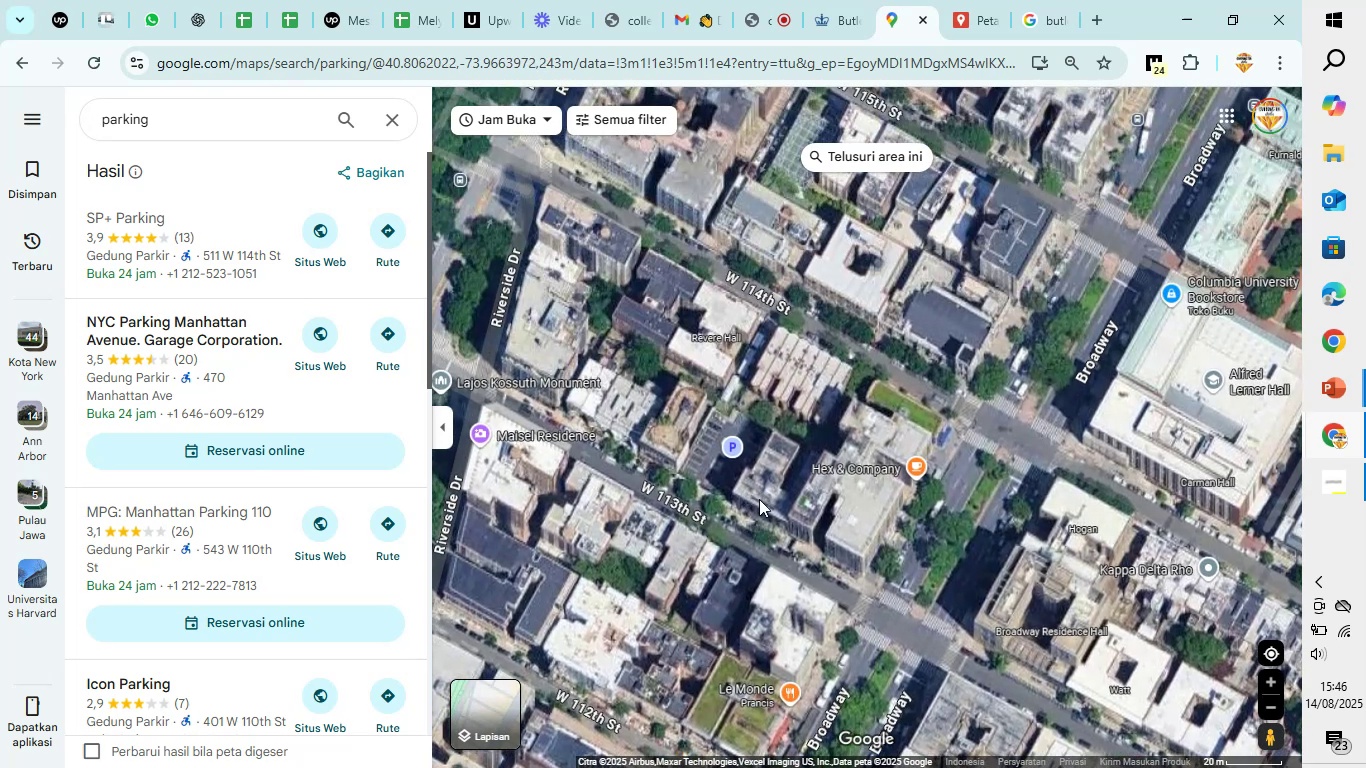 
scroll: coordinate [759, 499], scroll_direction: up, amount: 6.0
 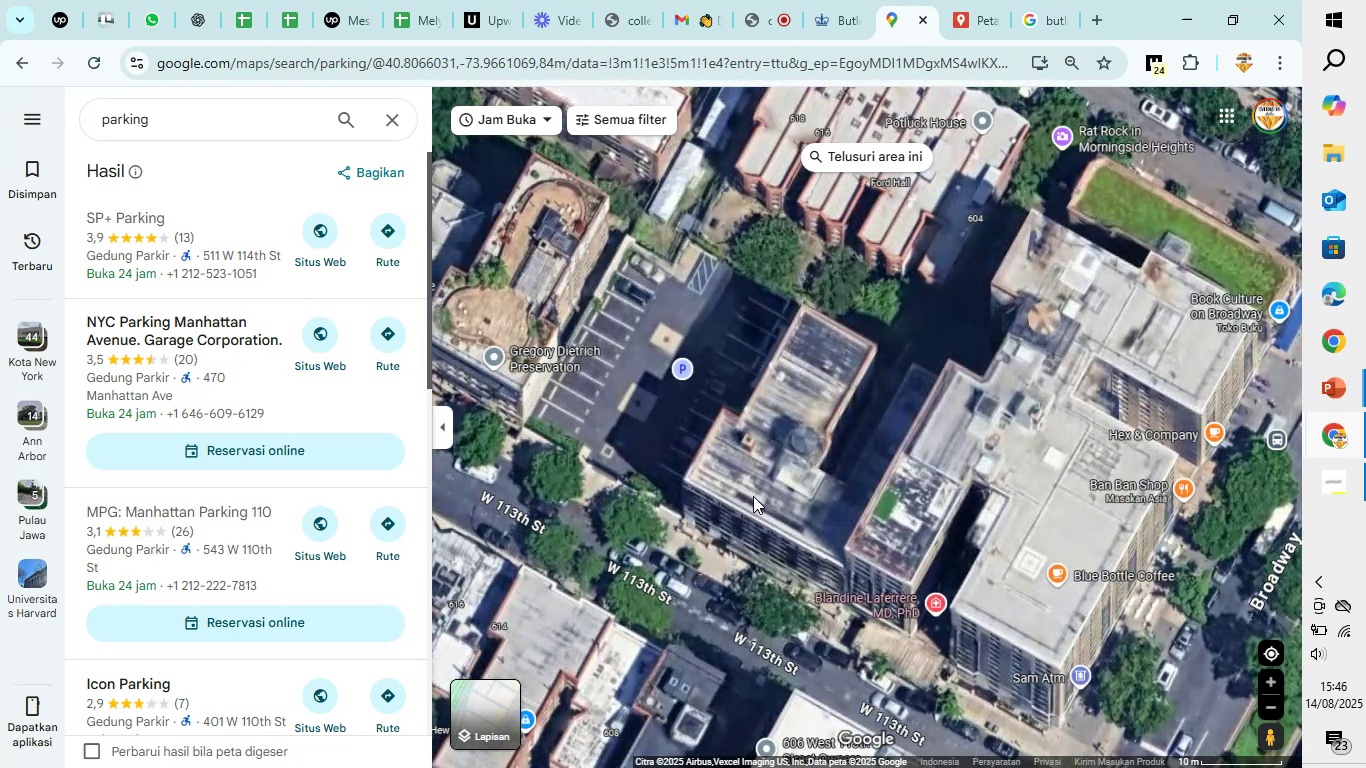 
left_click_drag(start_coordinate=[701, 483], to_coordinate=[848, 561])
 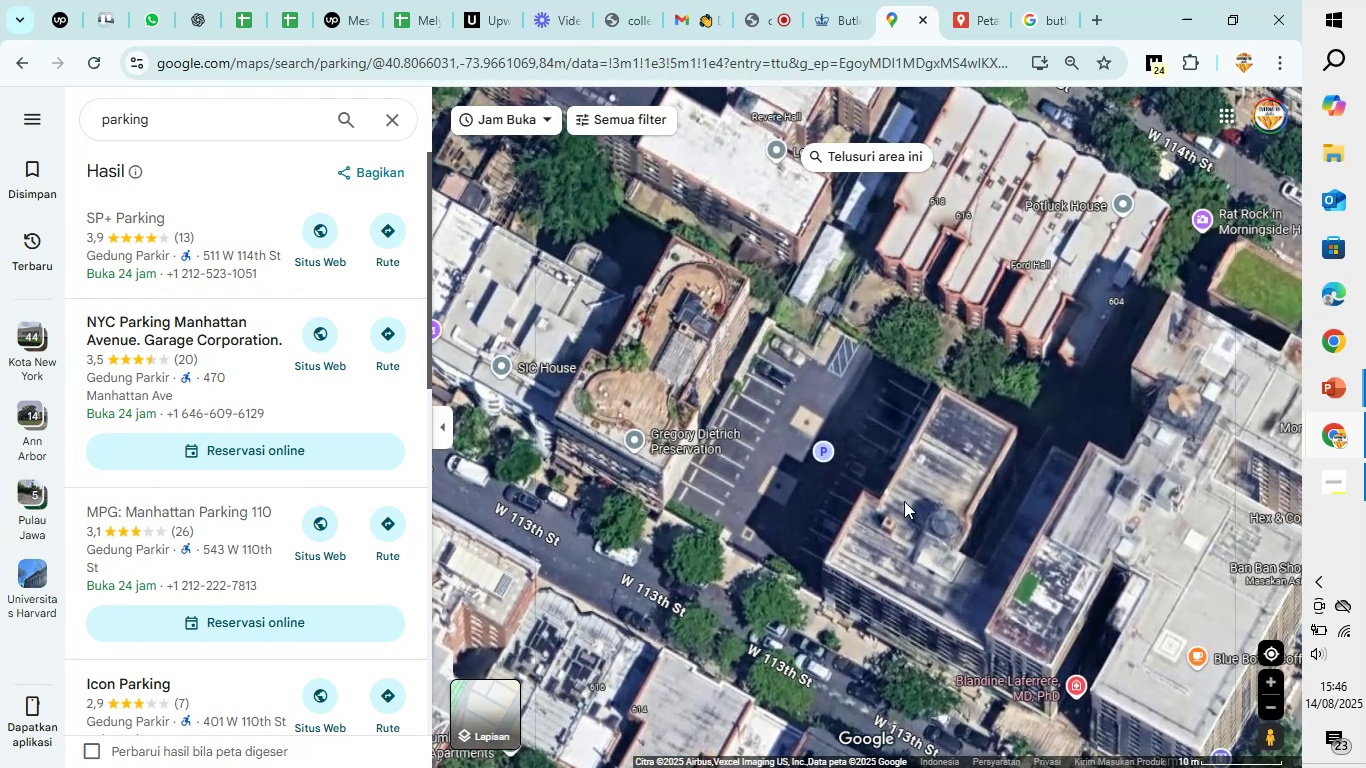 
scroll: coordinate [908, 497], scroll_direction: up, amount: 3.0
 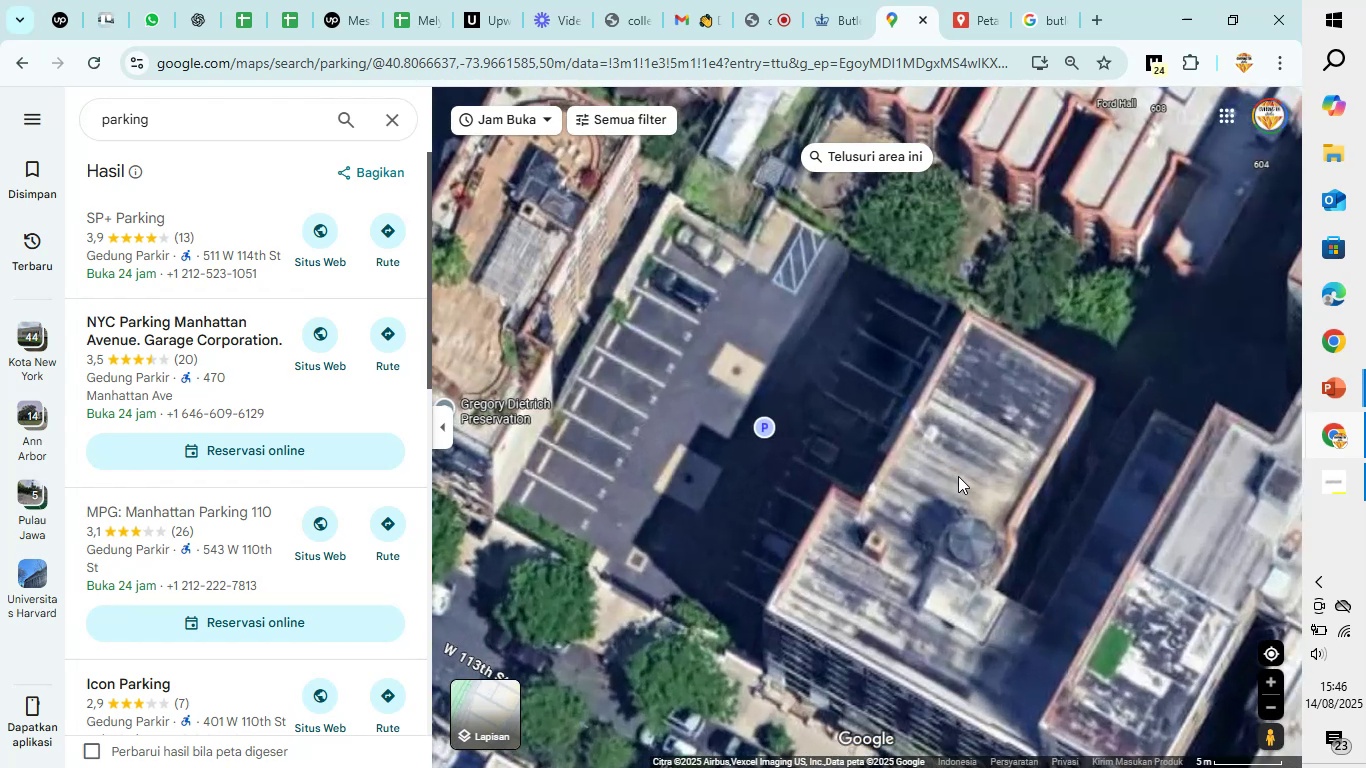 
left_click_drag(start_coordinate=[975, 545], to_coordinate=[954, 352])
 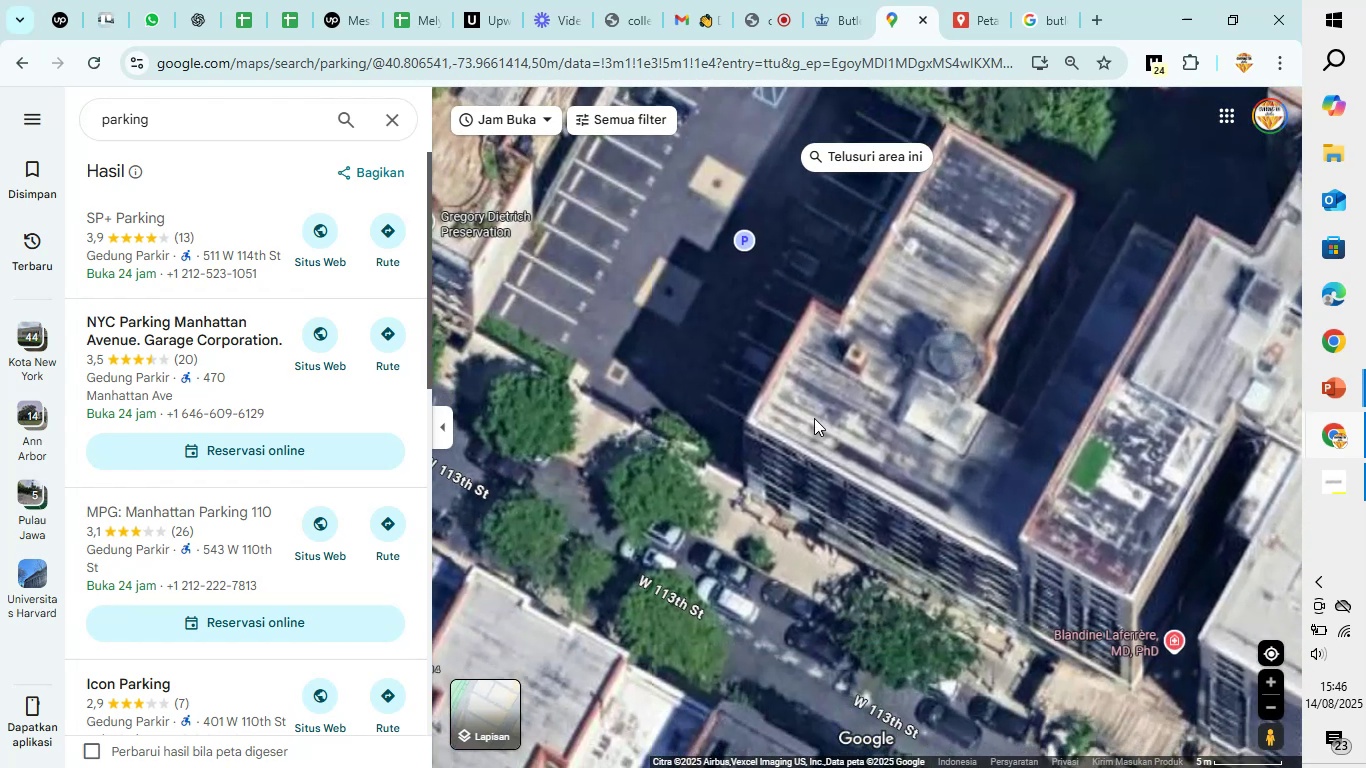 
scroll: coordinate [814, 418], scroll_direction: down, amount: 1.0
 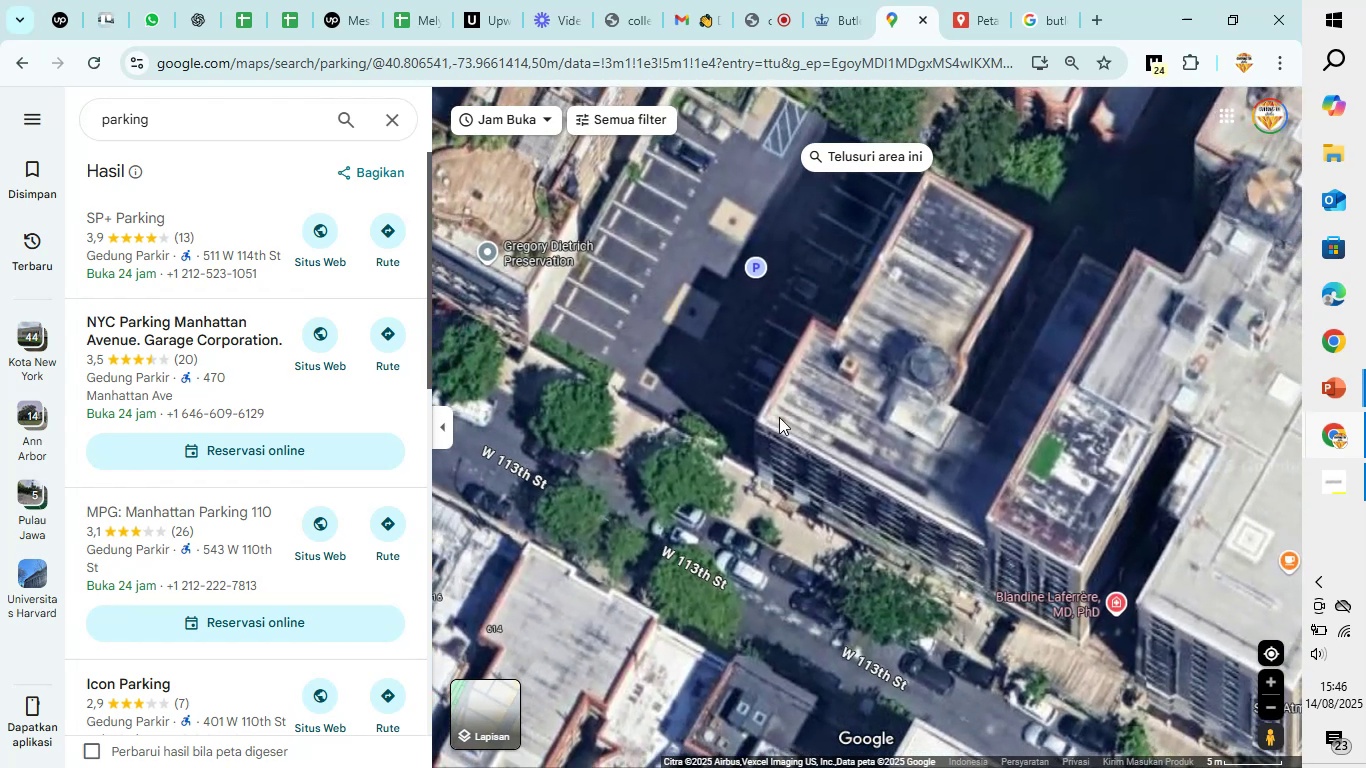 
left_click_drag(start_coordinate=[771, 408], to_coordinate=[835, 517])
 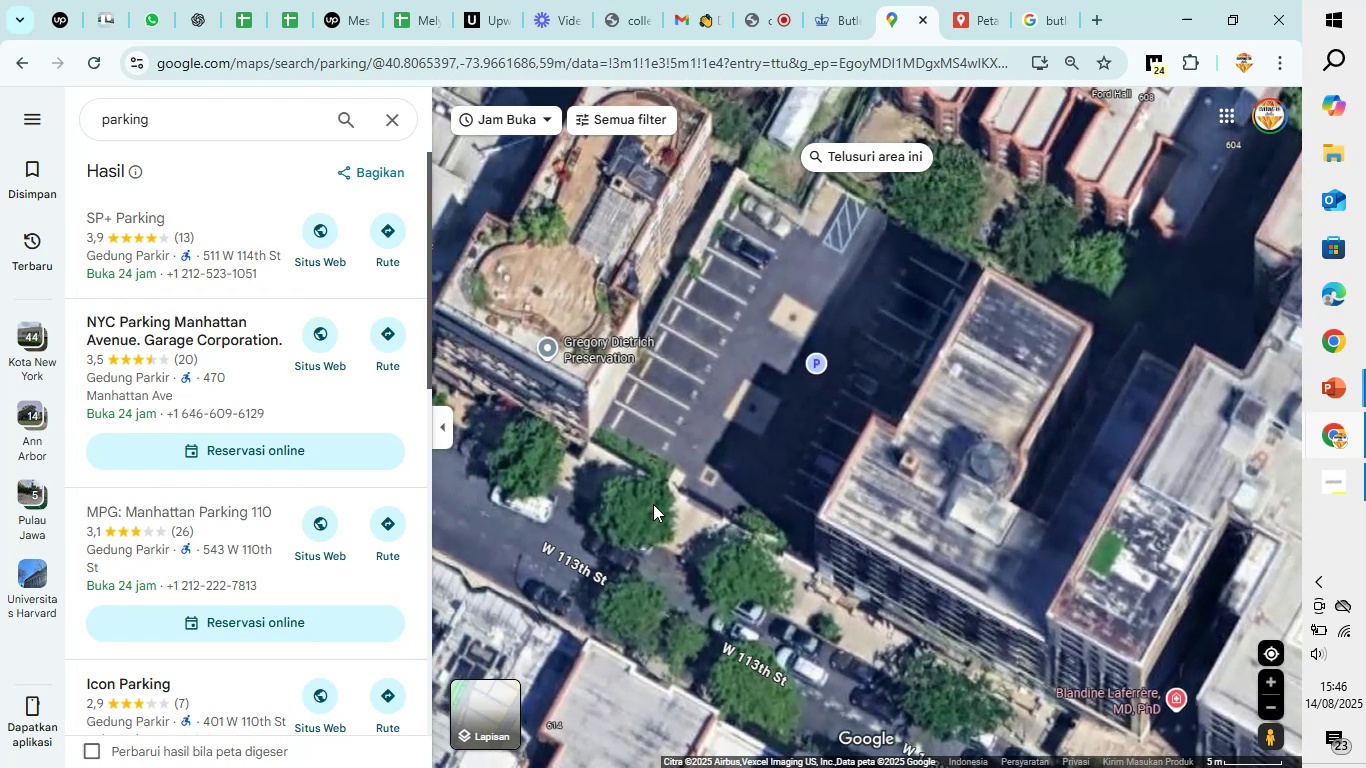 
left_click_drag(start_coordinate=[653, 504], to_coordinate=[975, 584])
 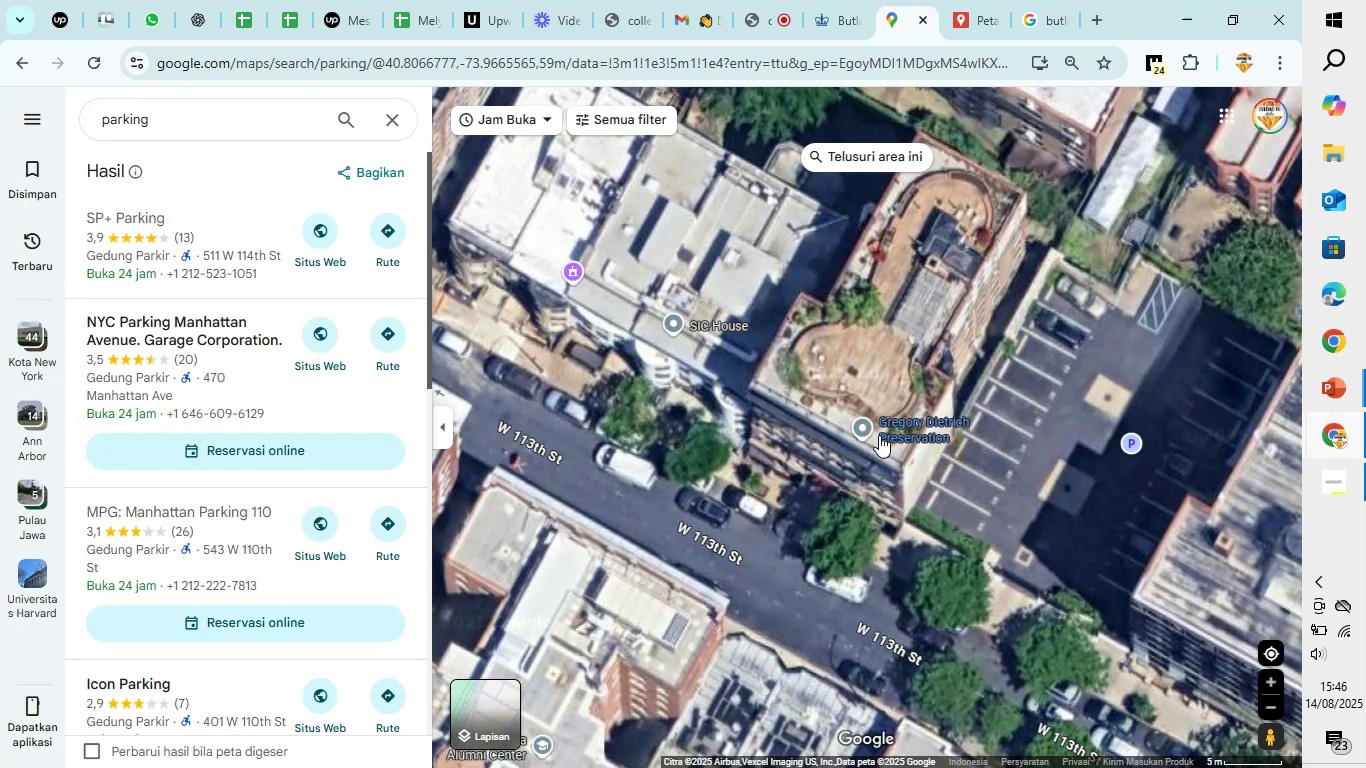 
left_click([878, 435])
 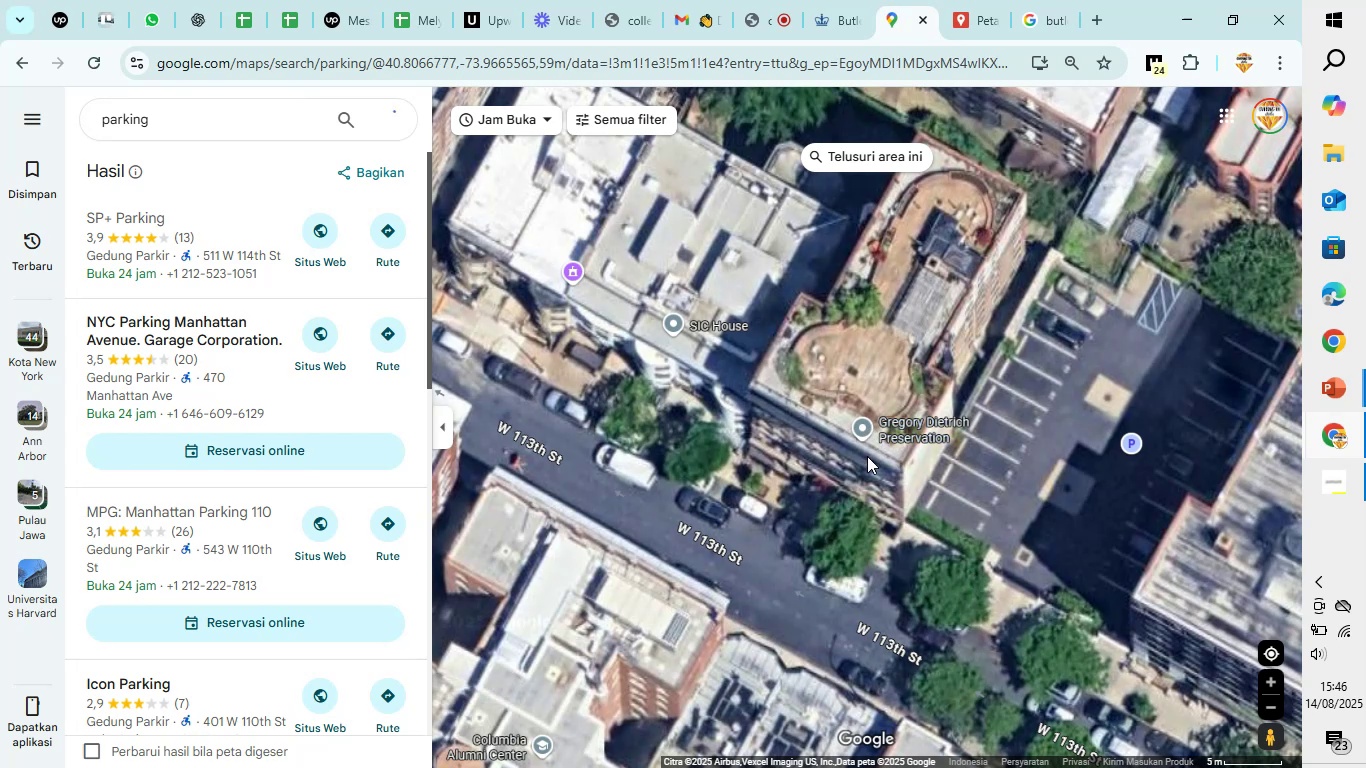 
mouse_move([805, 531])
 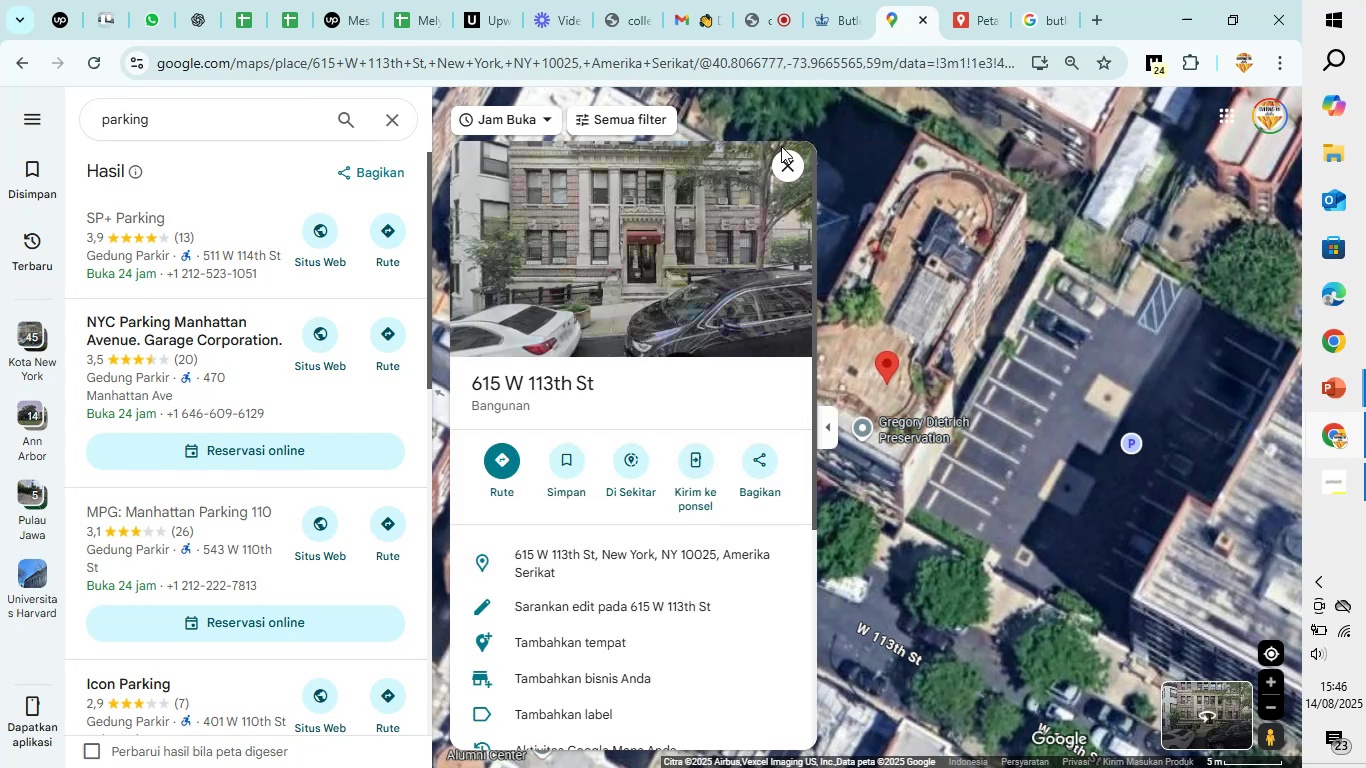 
left_click([783, 153])
 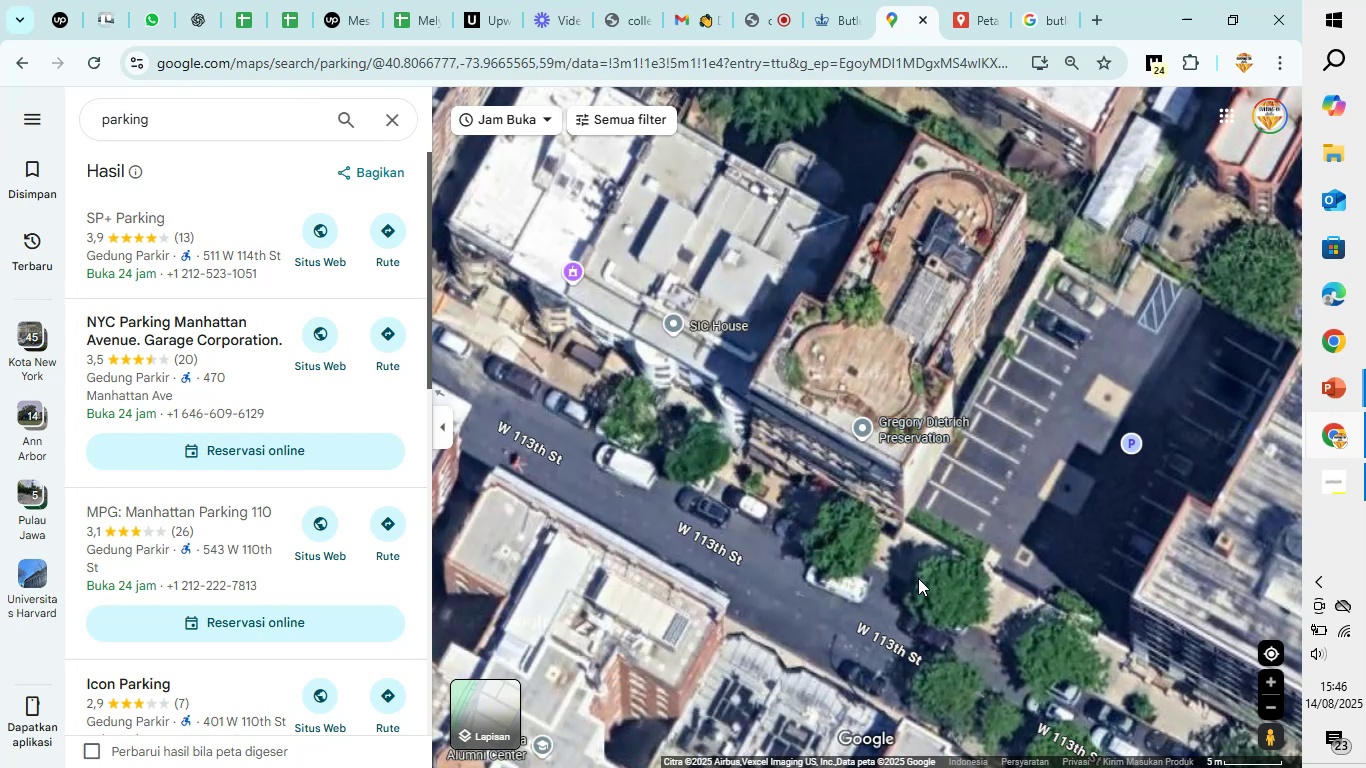 
left_click([918, 582])
 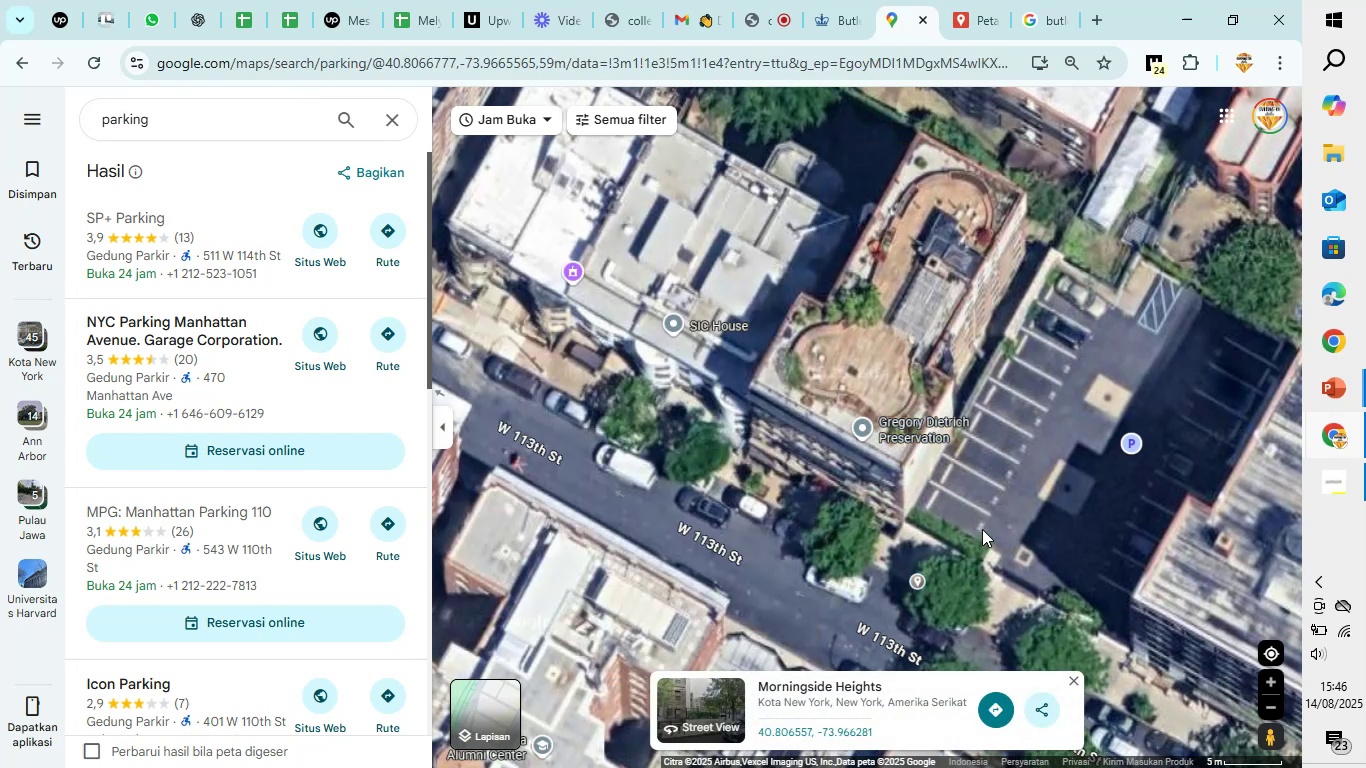 
left_click_drag(start_coordinate=[1007, 500], to_coordinate=[847, 481])
 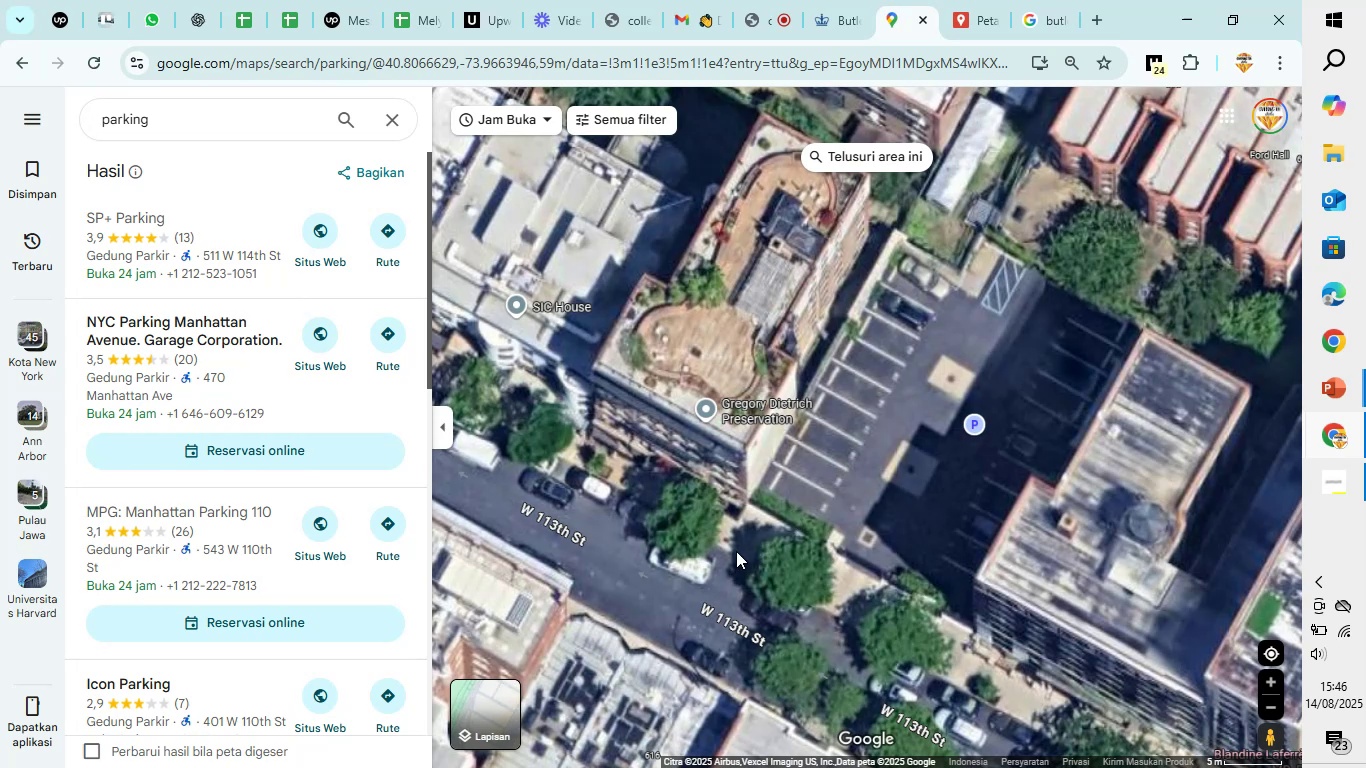 
left_click([736, 551])
 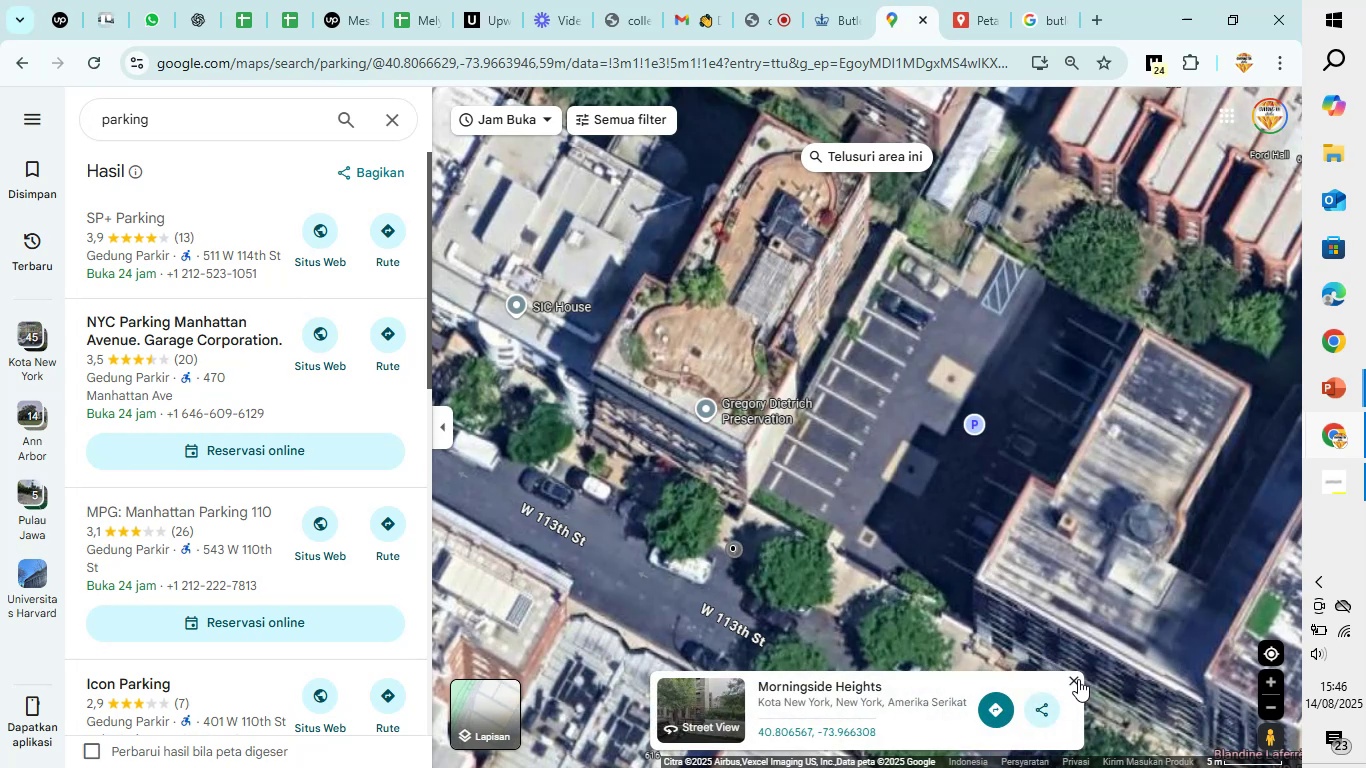 
left_click_drag(start_coordinate=[1073, 510], to_coordinate=[936, 495])
 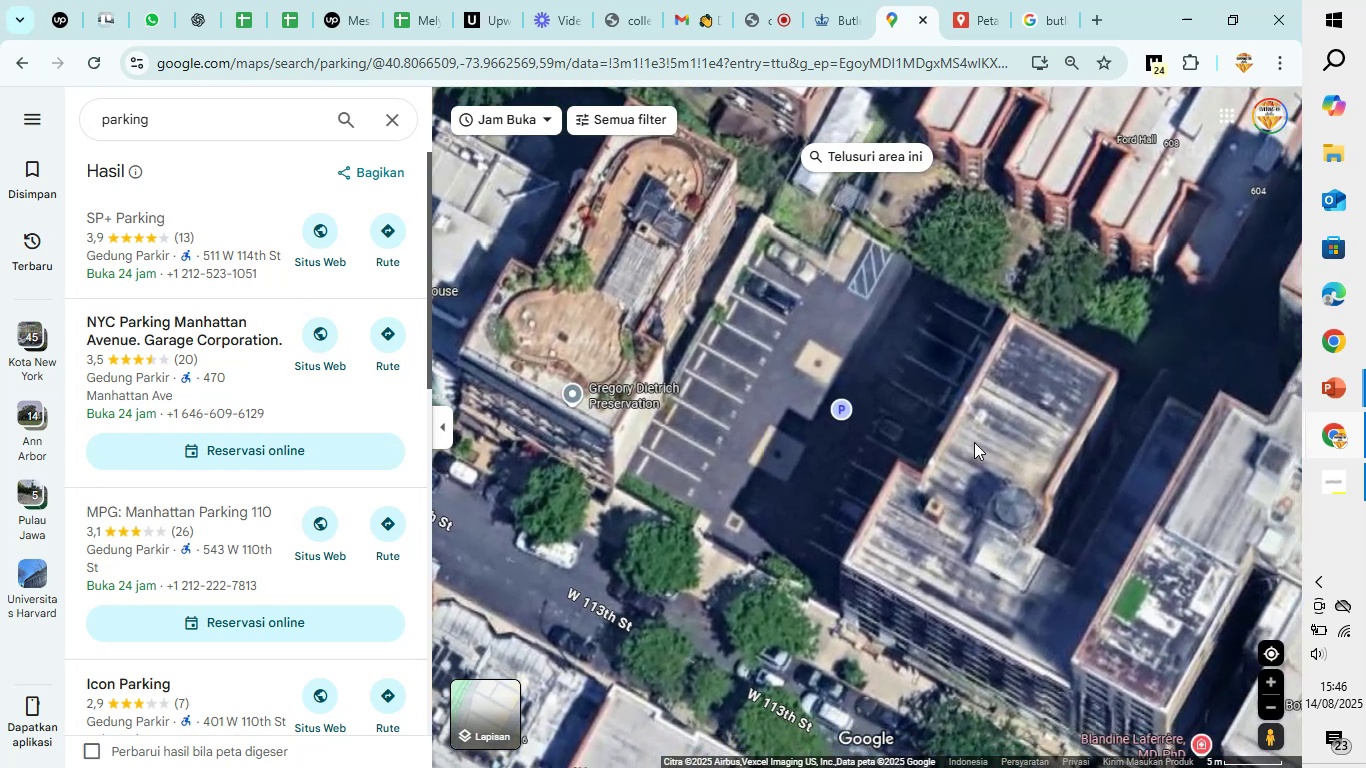 
left_click_drag(start_coordinate=[807, 604], to_coordinate=[844, 464])
 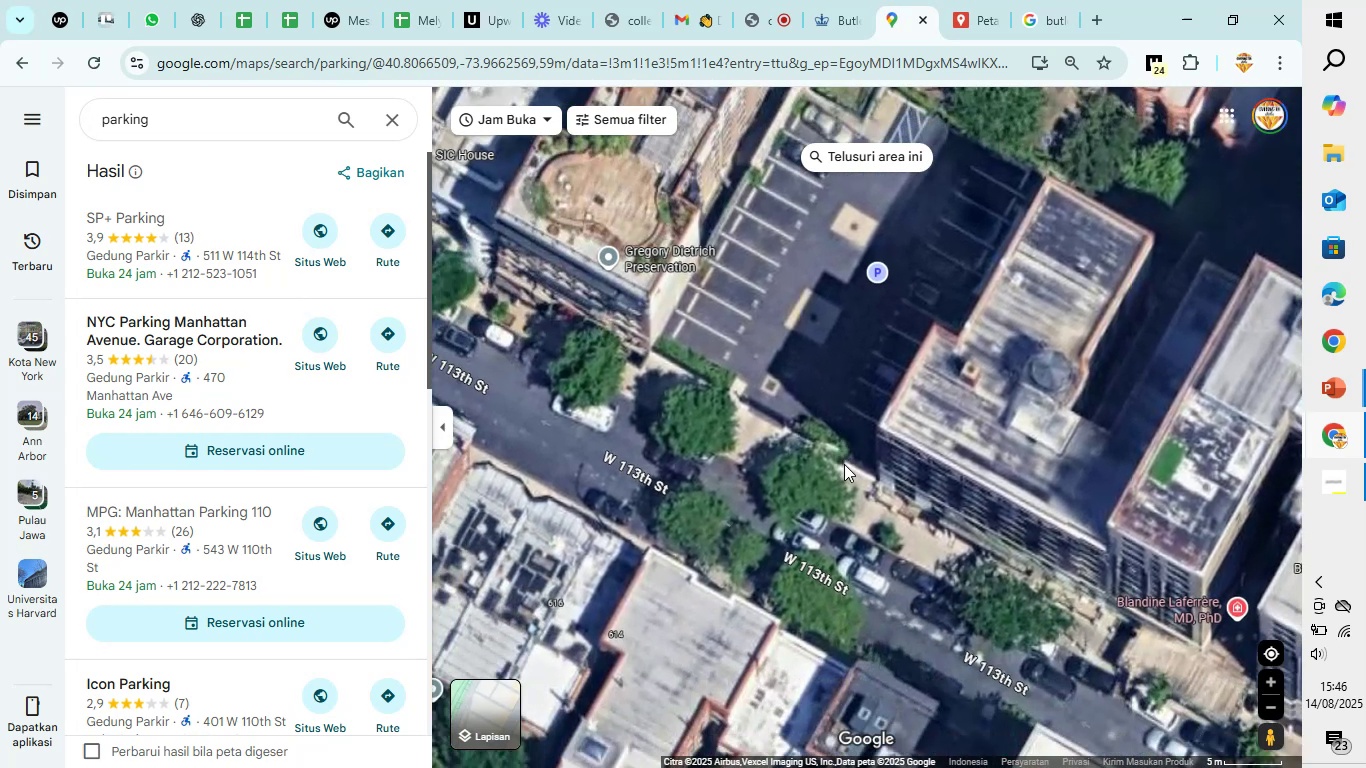 
scroll: coordinate [844, 464], scroll_direction: down, amount: 4.0
 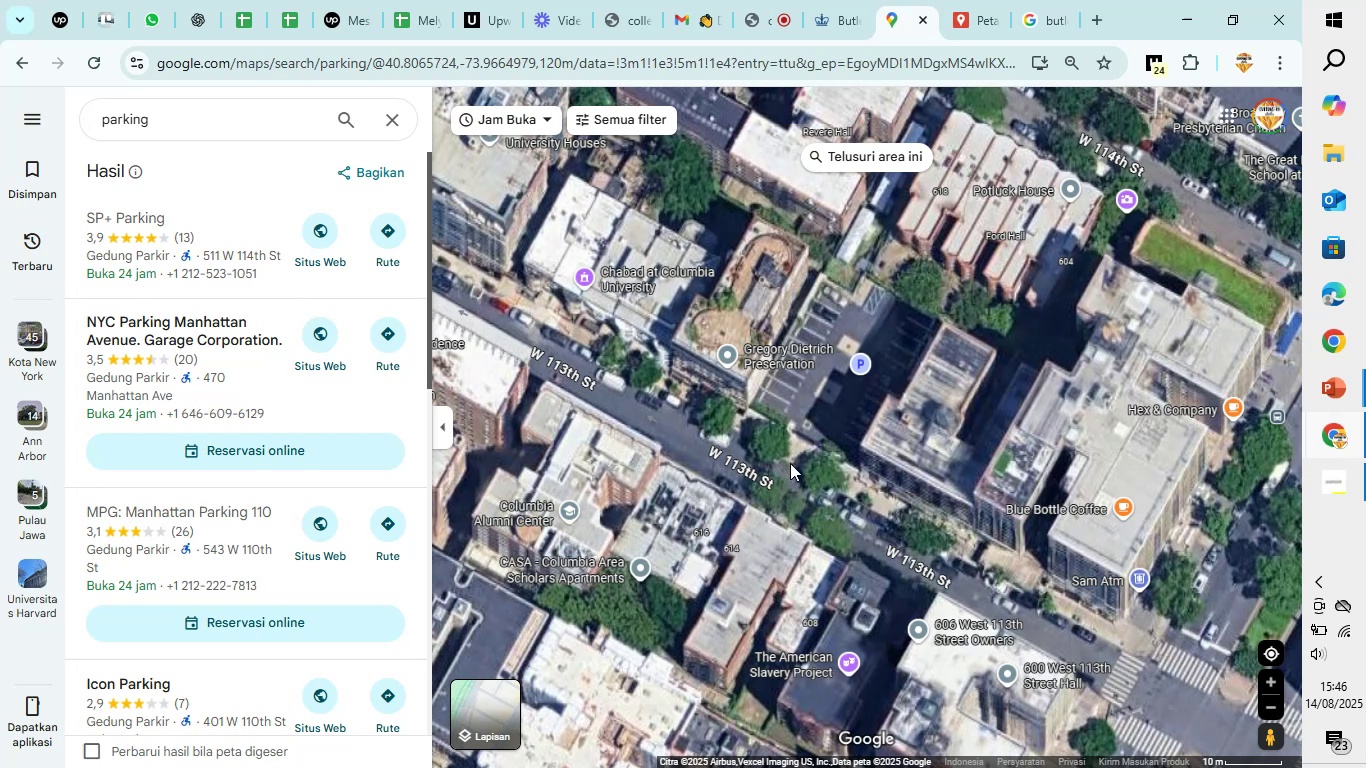 
left_click_drag(start_coordinate=[822, 451], to_coordinate=[777, 558])
 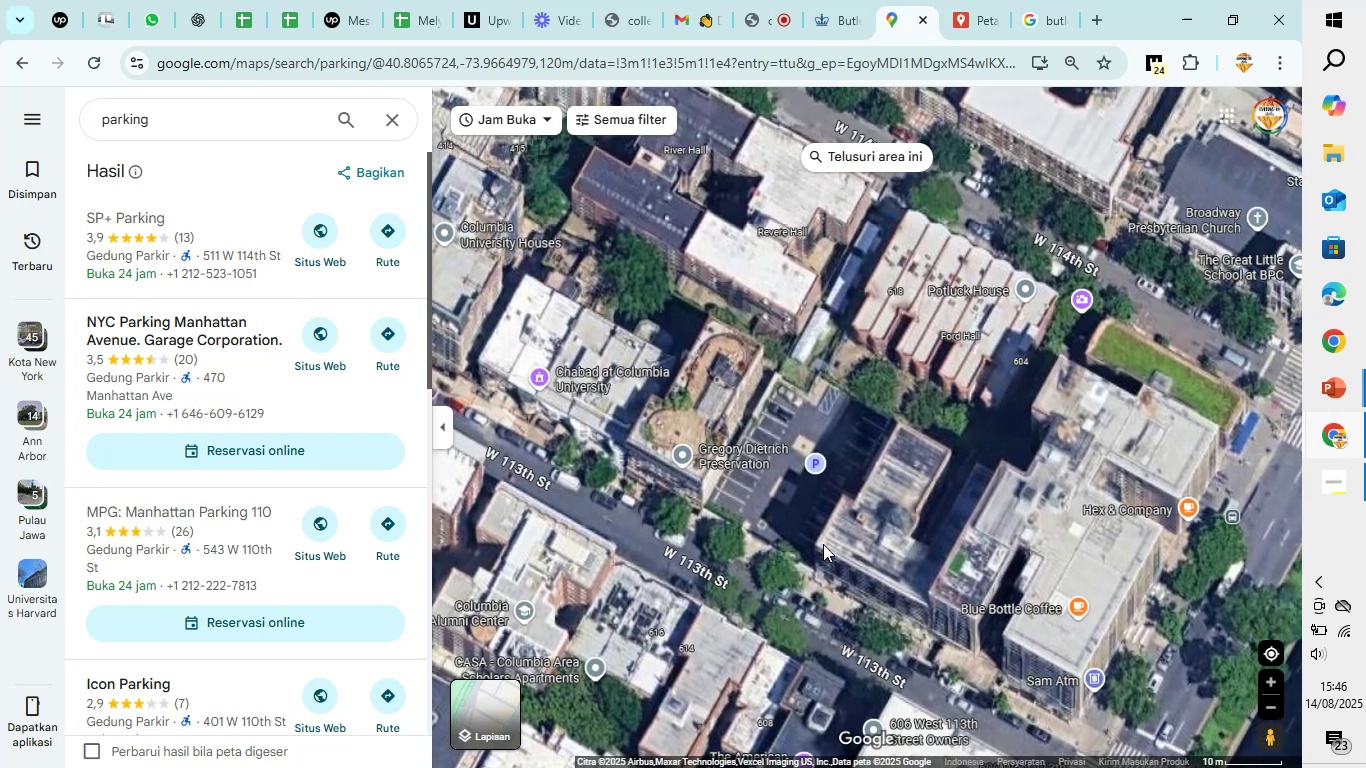 
scroll: coordinate [830, 542], scroll_direction: up, amount: 5.0
 